 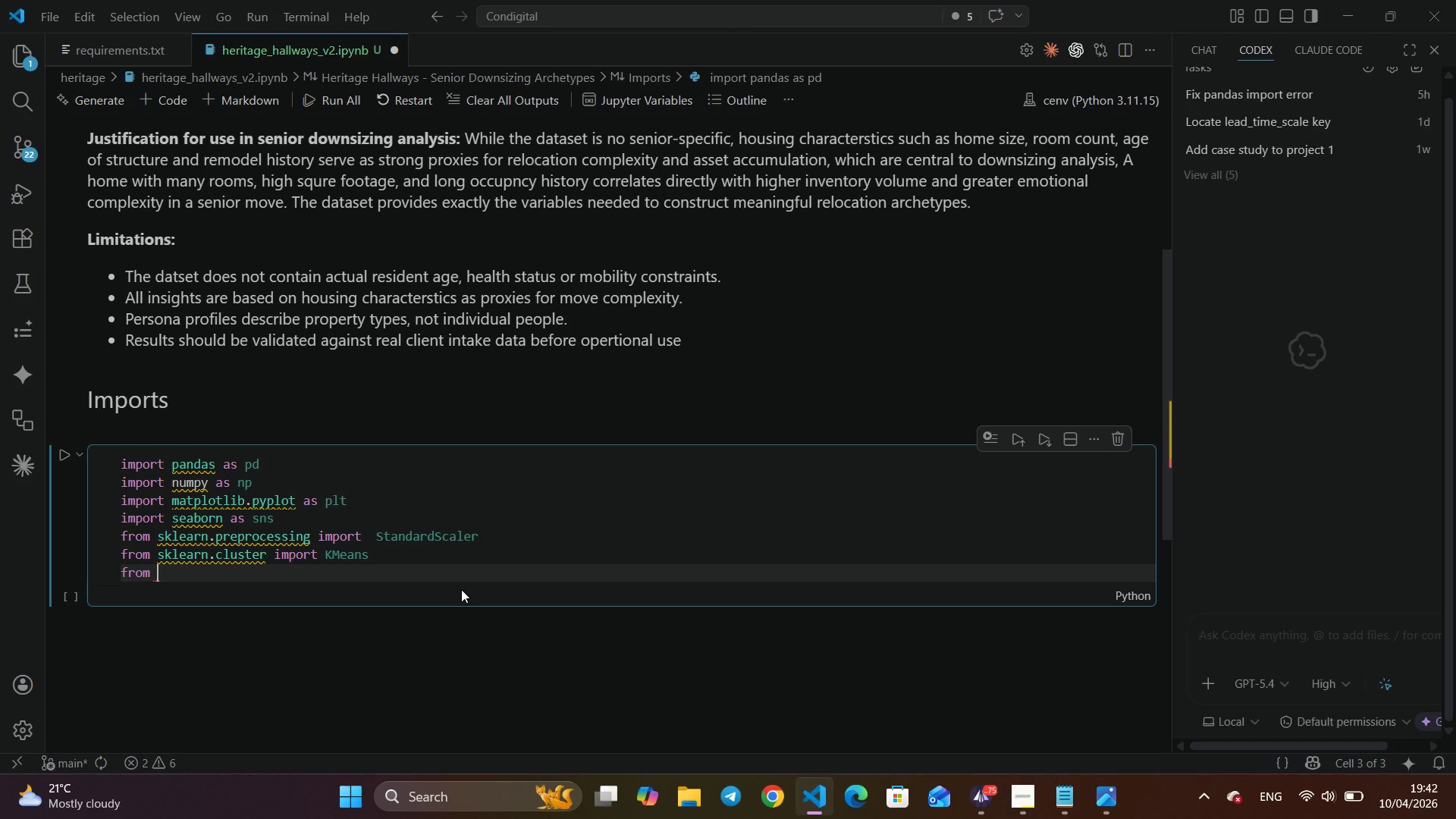 
type(kl)
key(Backspace)
key(Backspace)
type(sklea)
 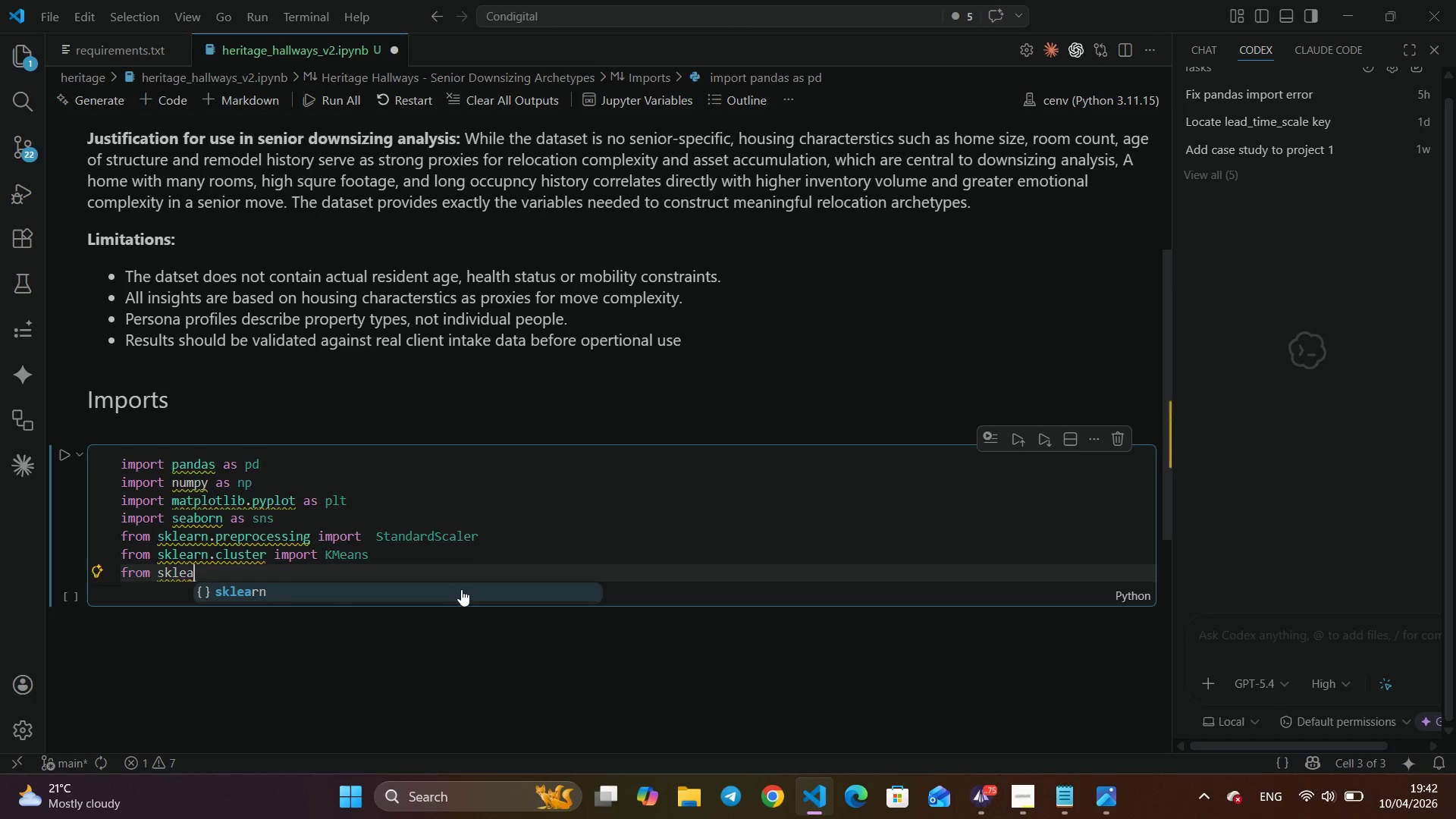 
key(Enter)
 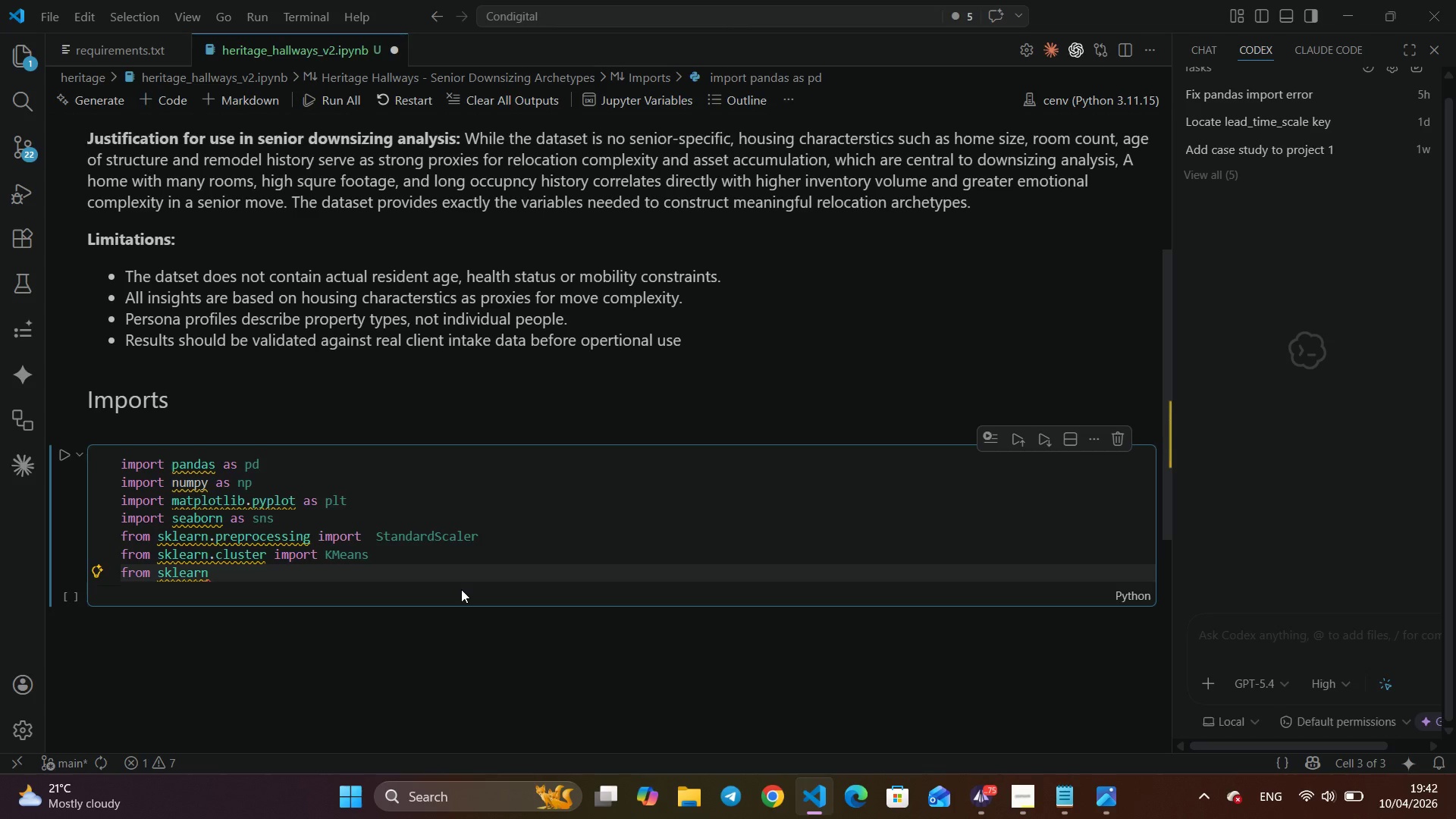 
type(.demp)
 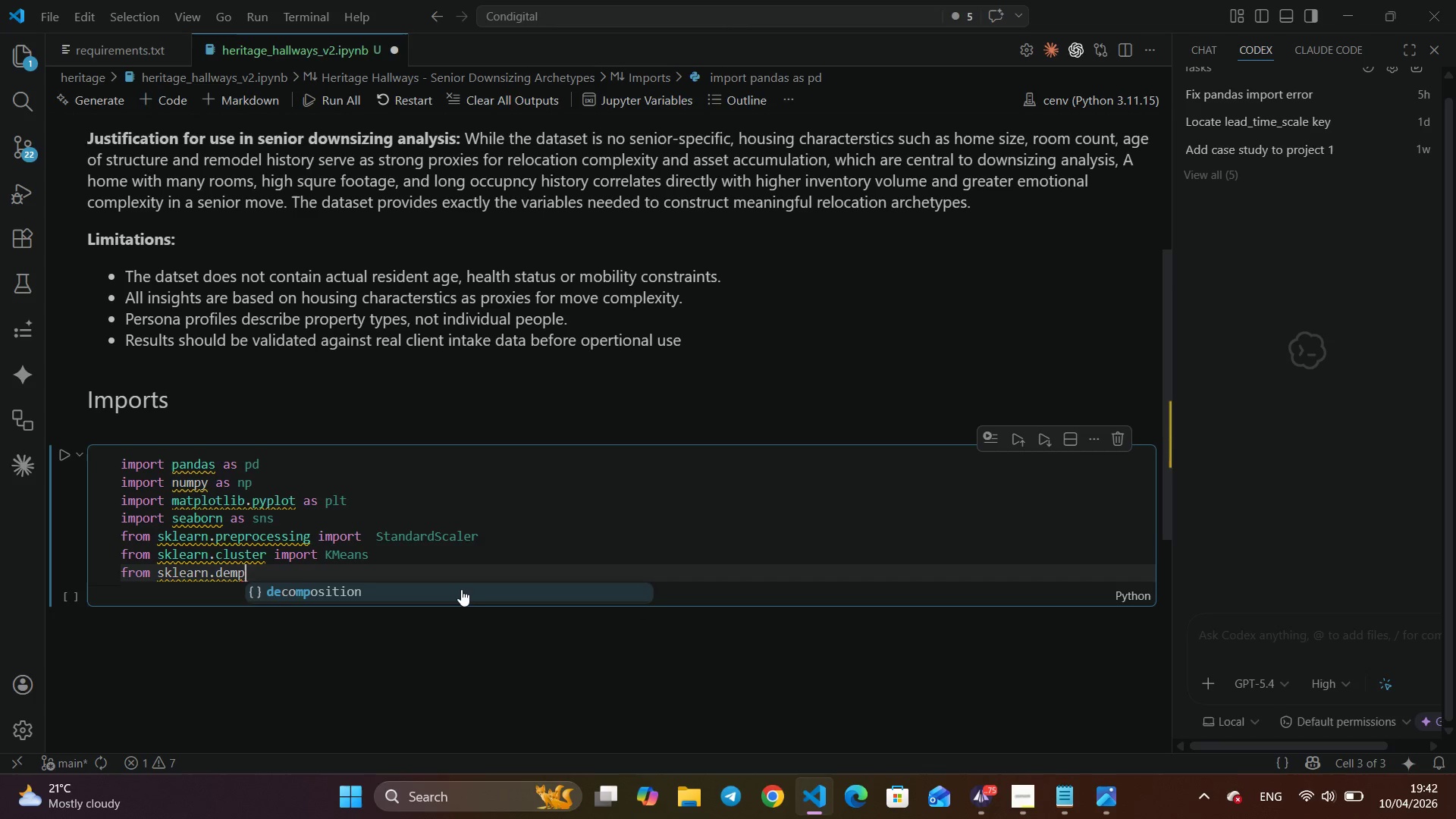 
key(Enter)
 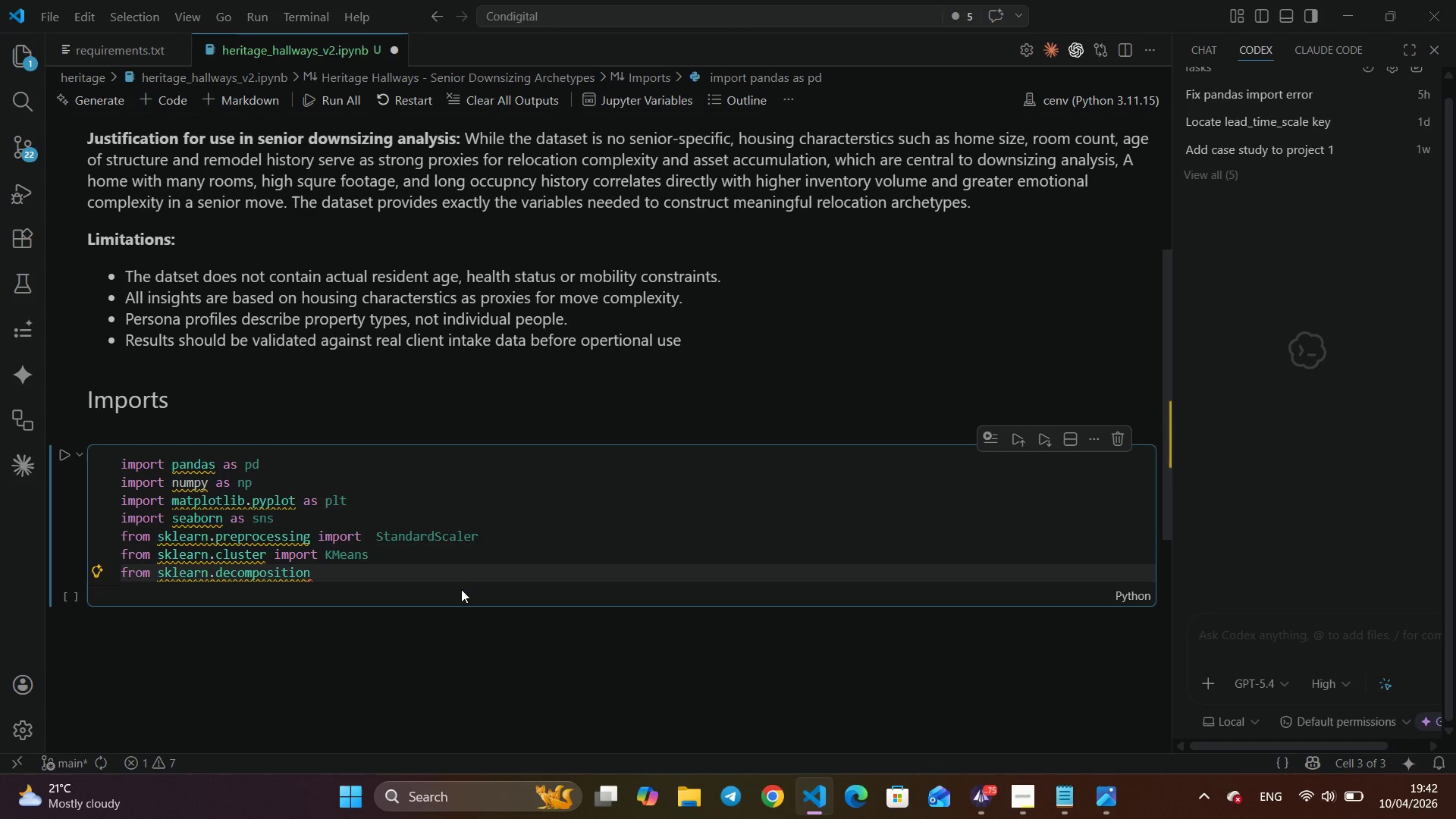 
type( impo)
 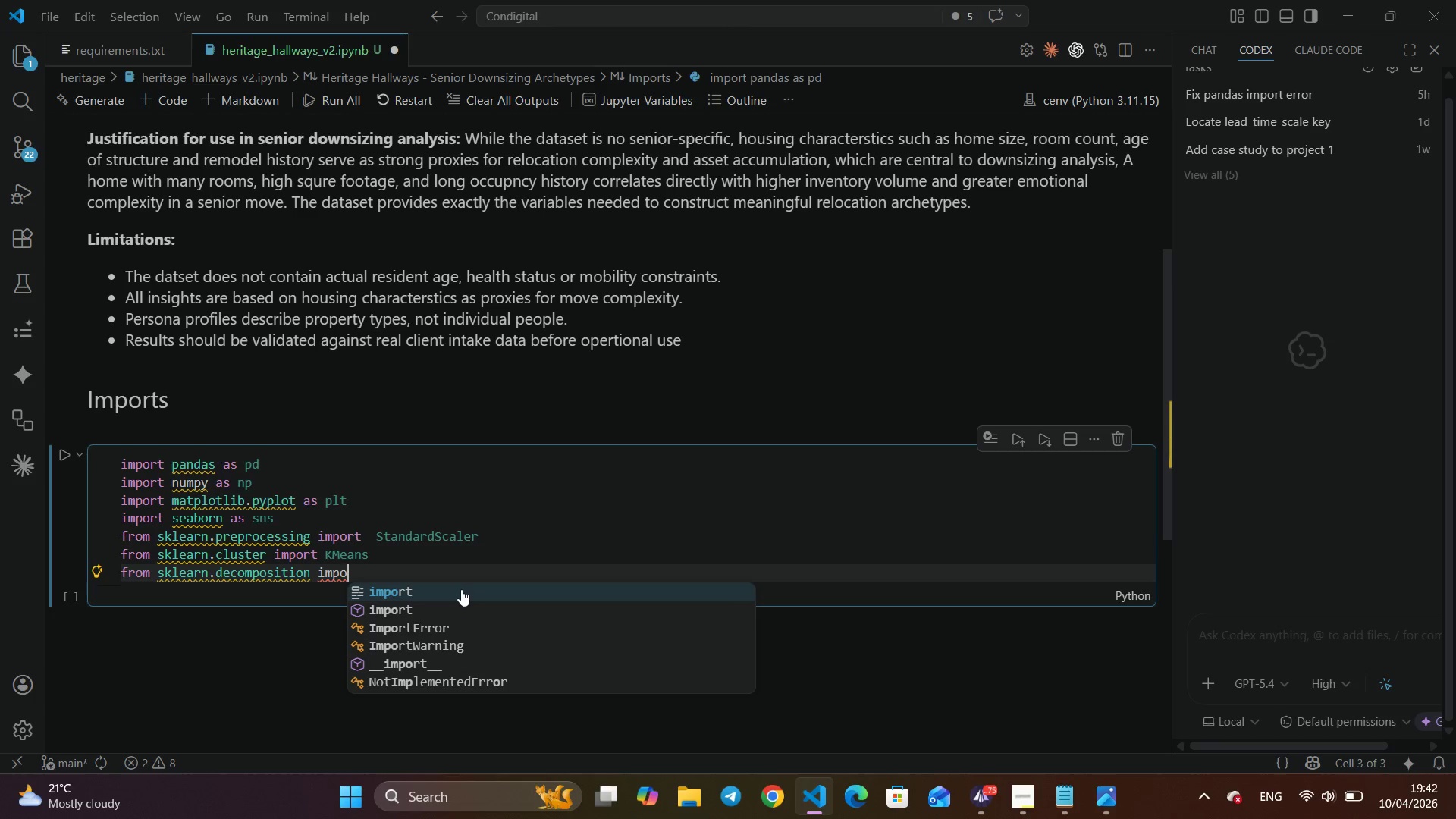 
key(Enter)
 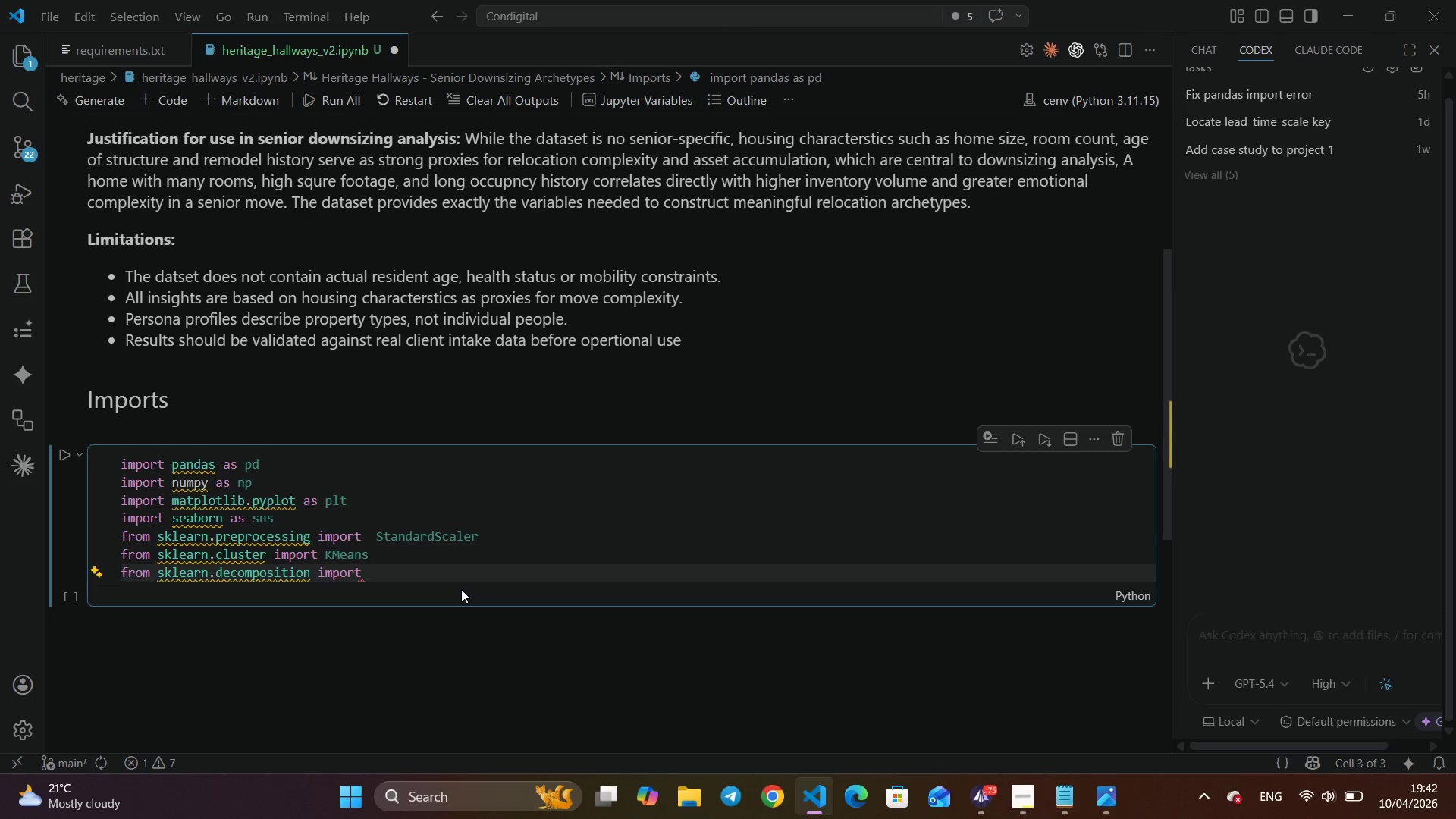 
type( PCA)
 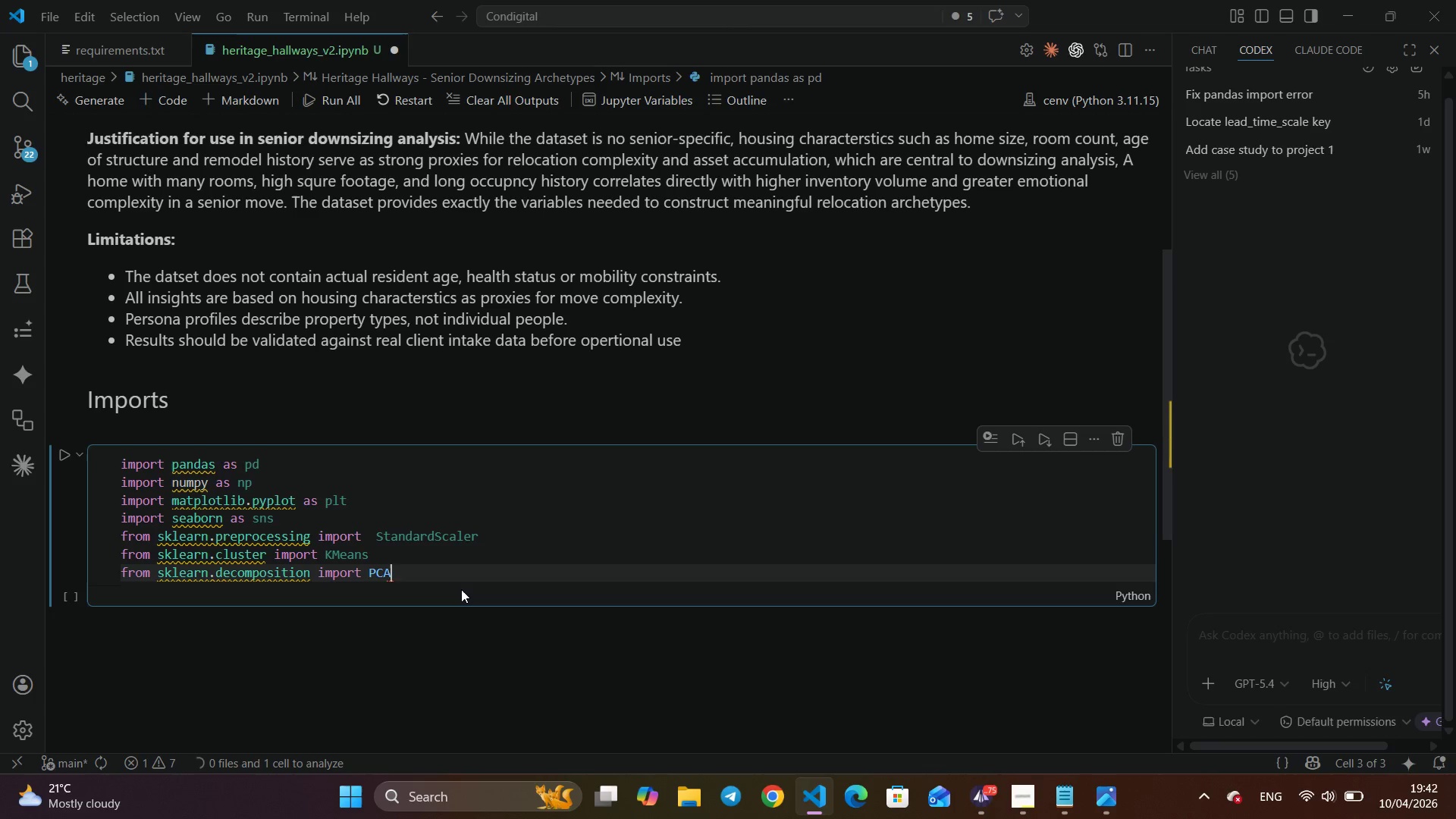 
key(Enter)
 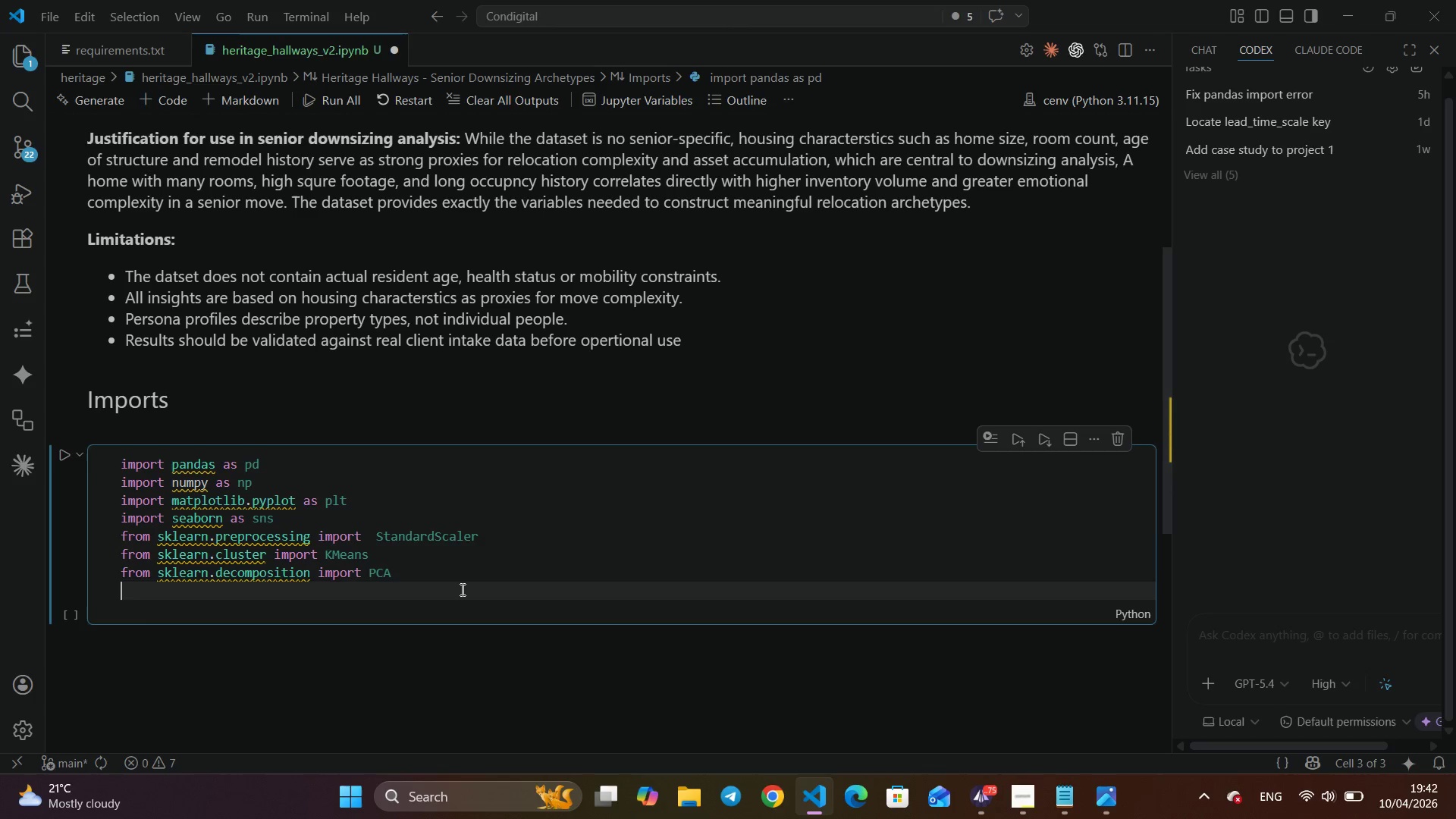 
type(from )
 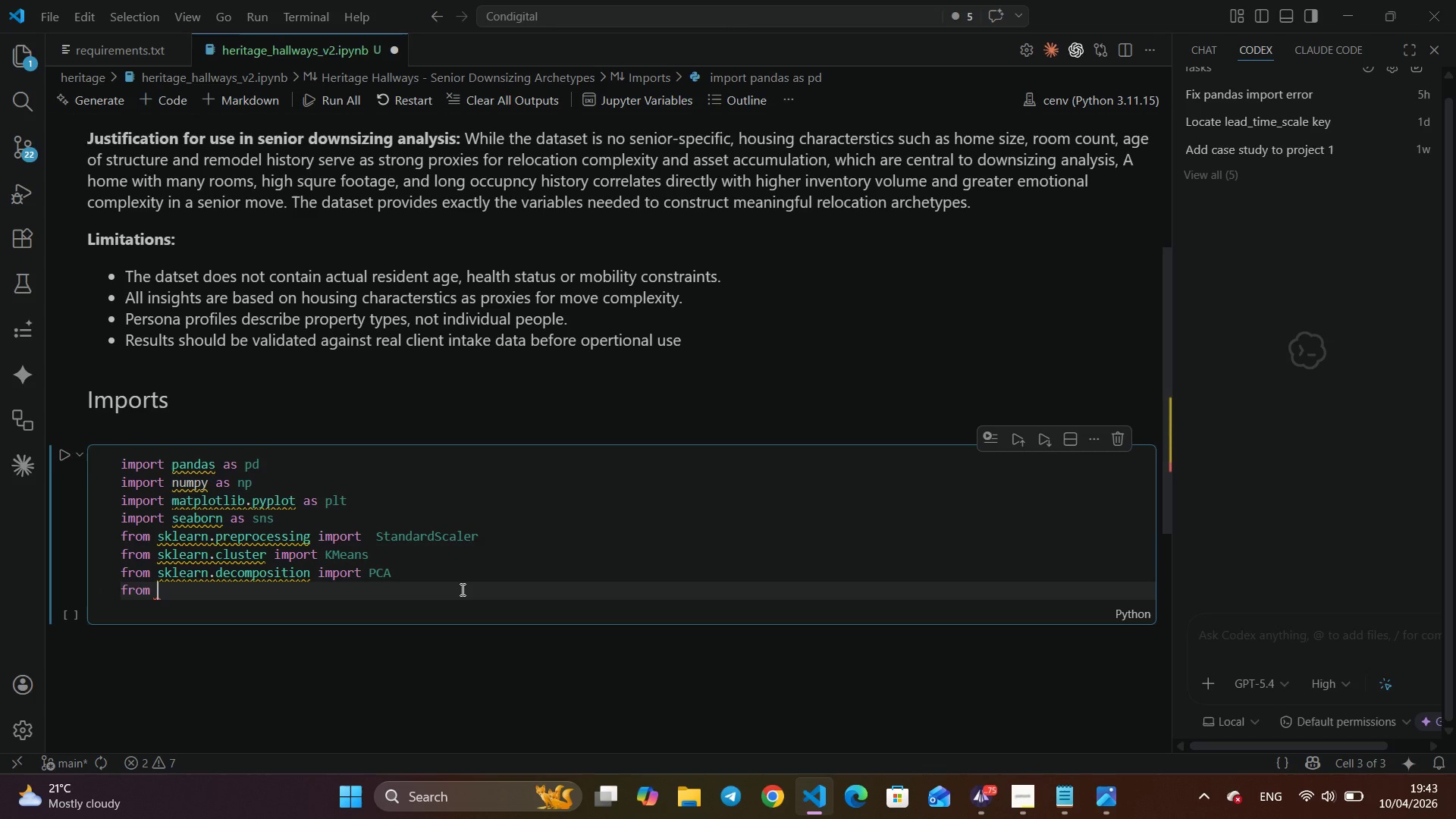 
type(skl)
 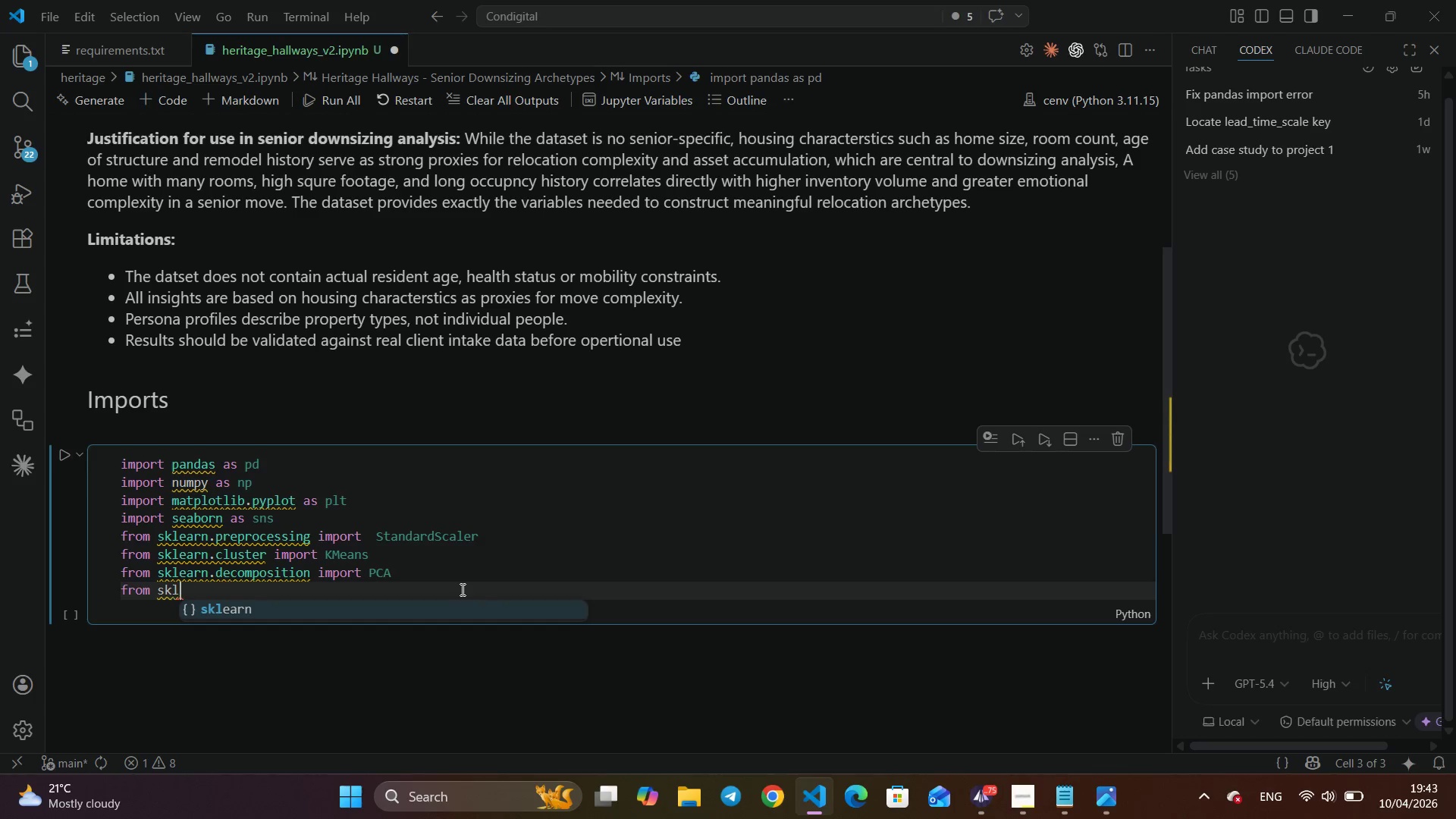 
key(Enter)
 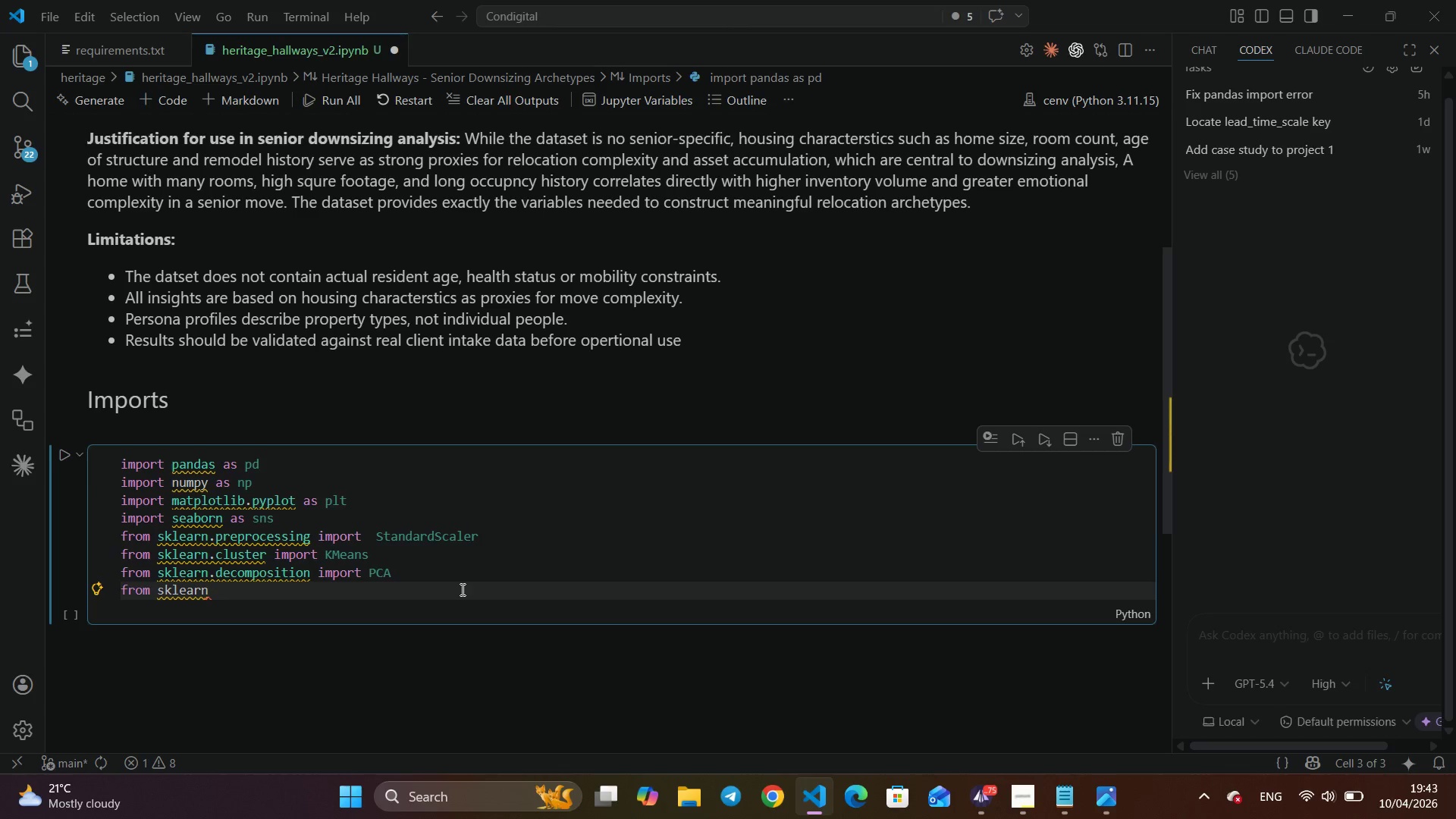 
type(.metri)
 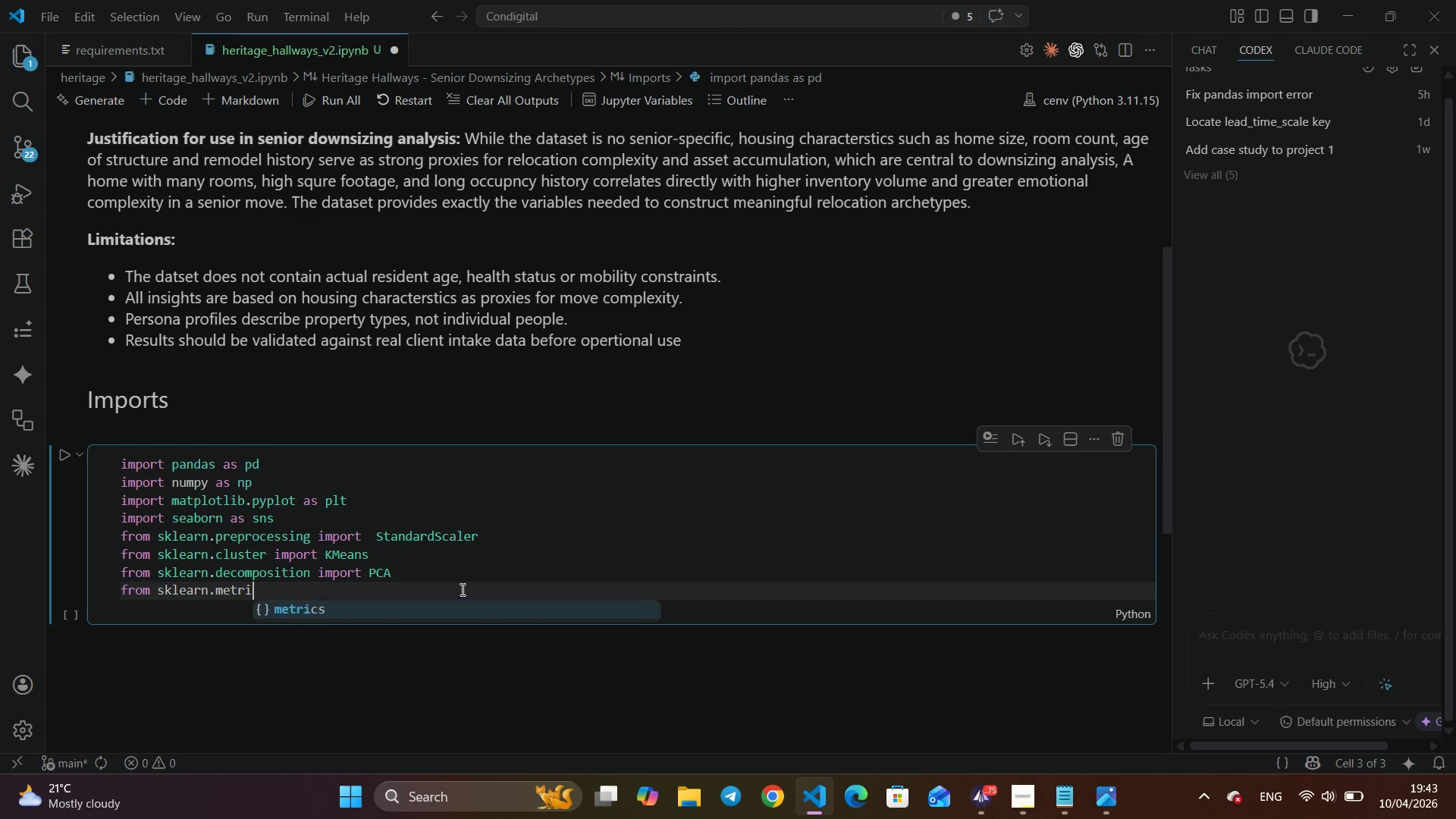 
key(Enter)
 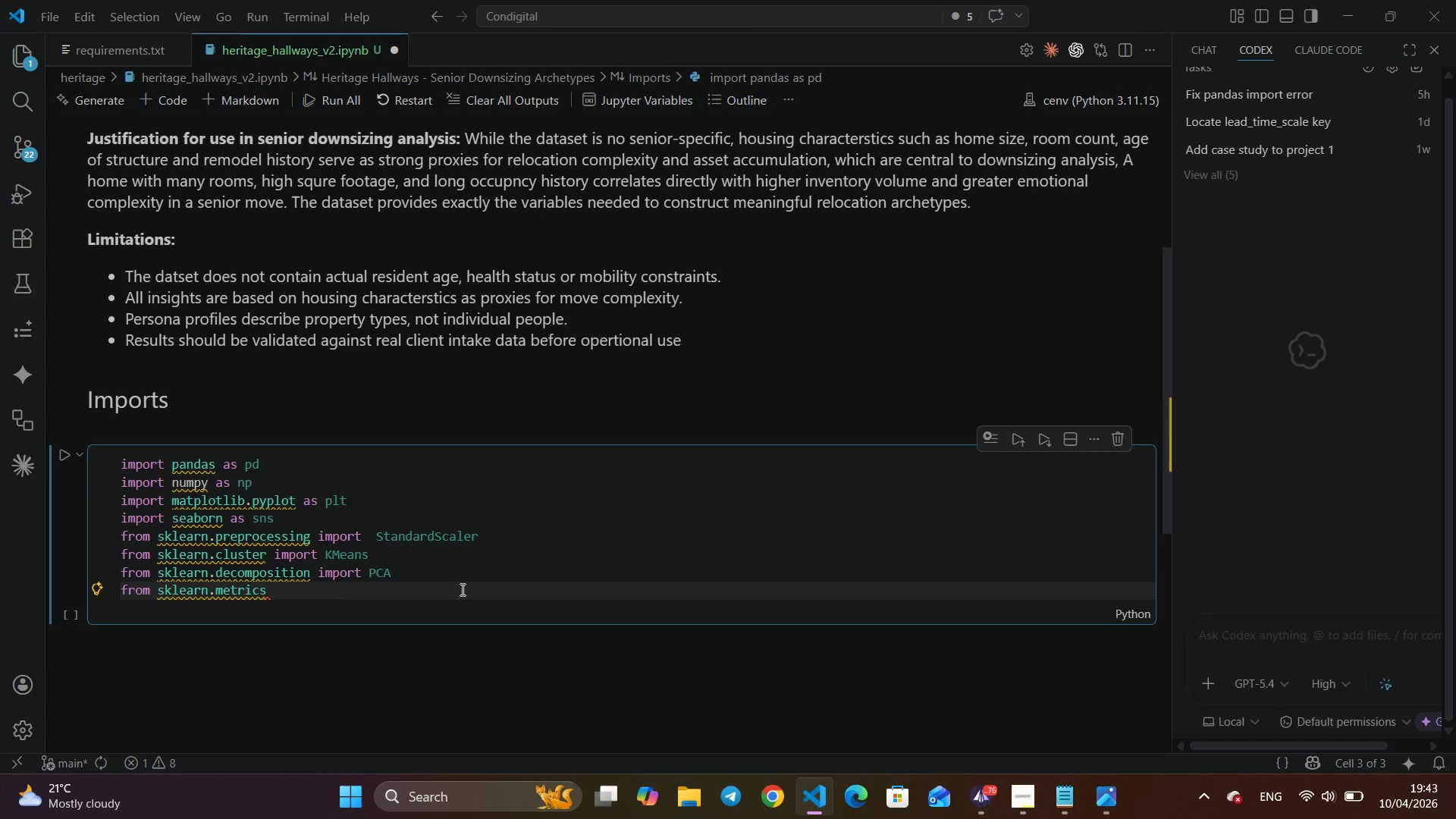 
type( imp)
 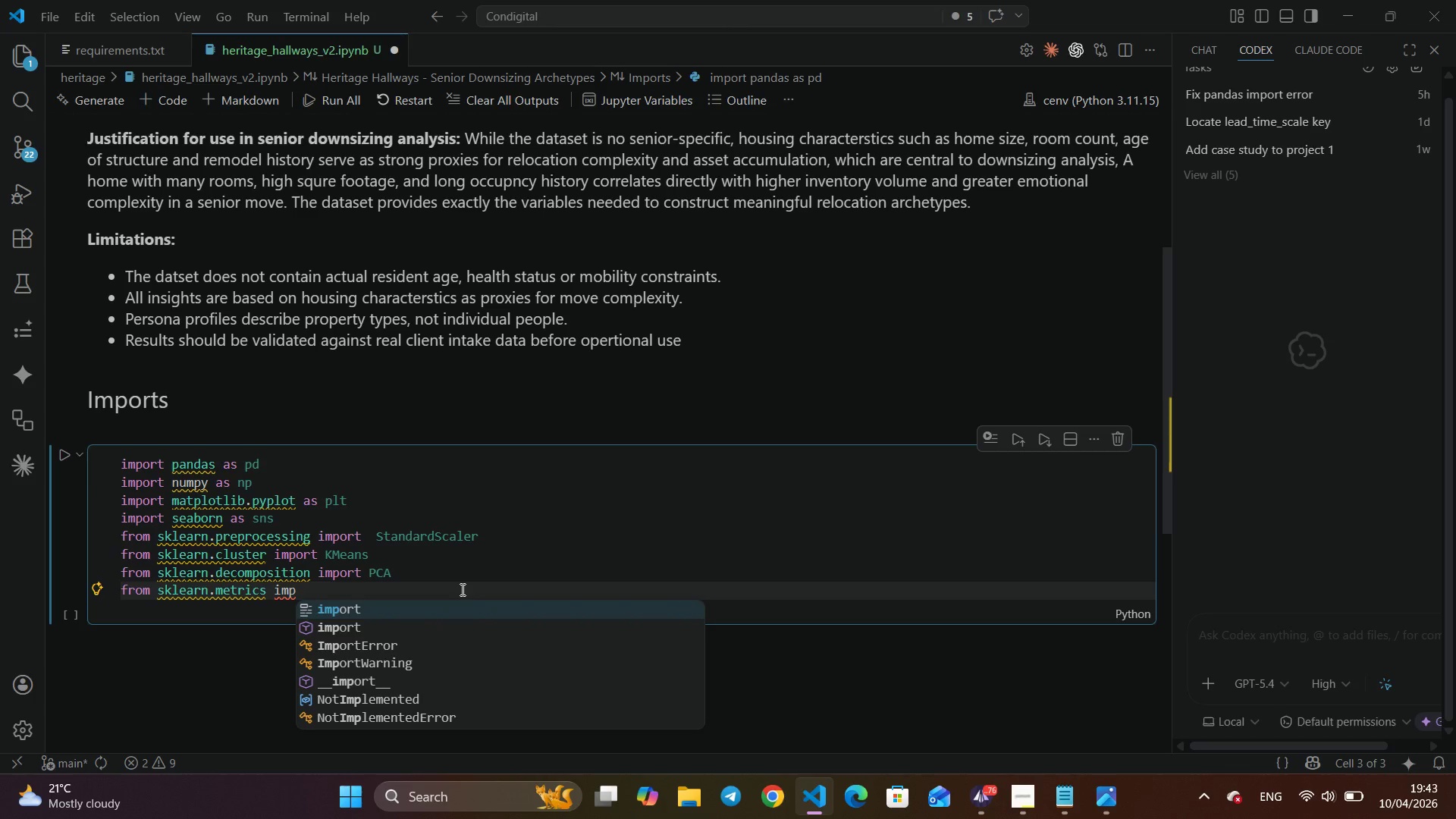 
key(Enter)
 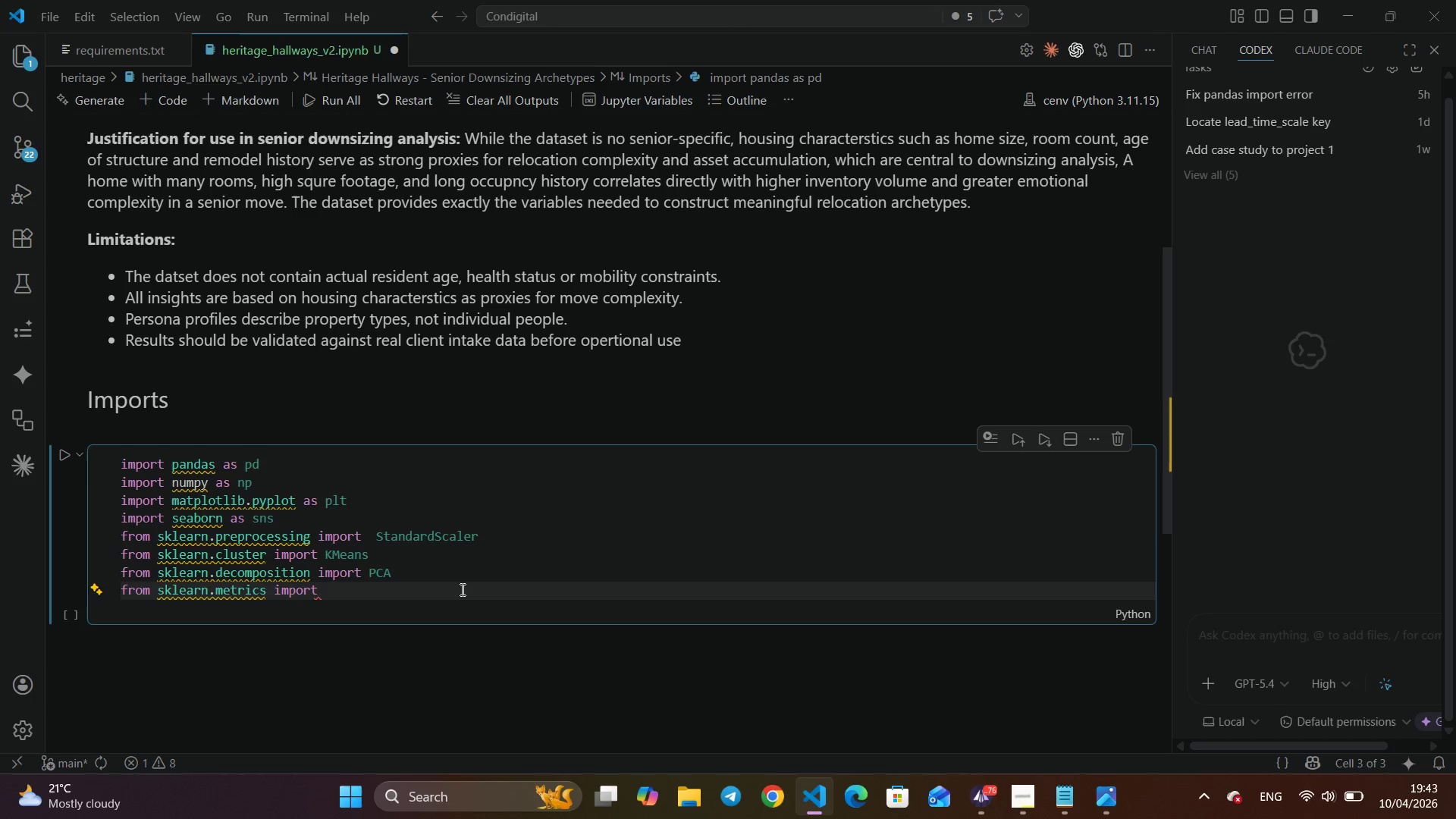 
type( sico)
 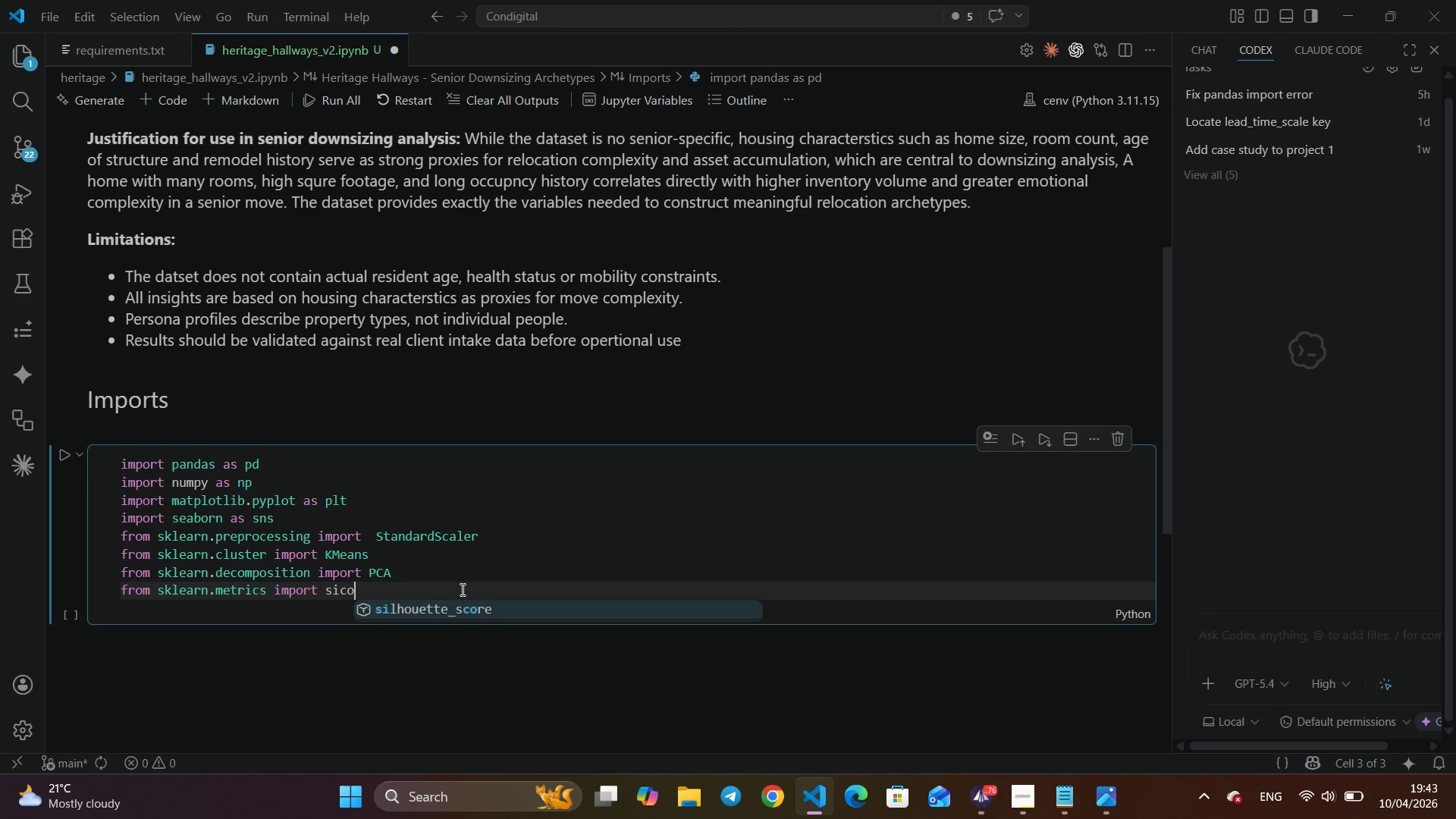 
key(Enter)
 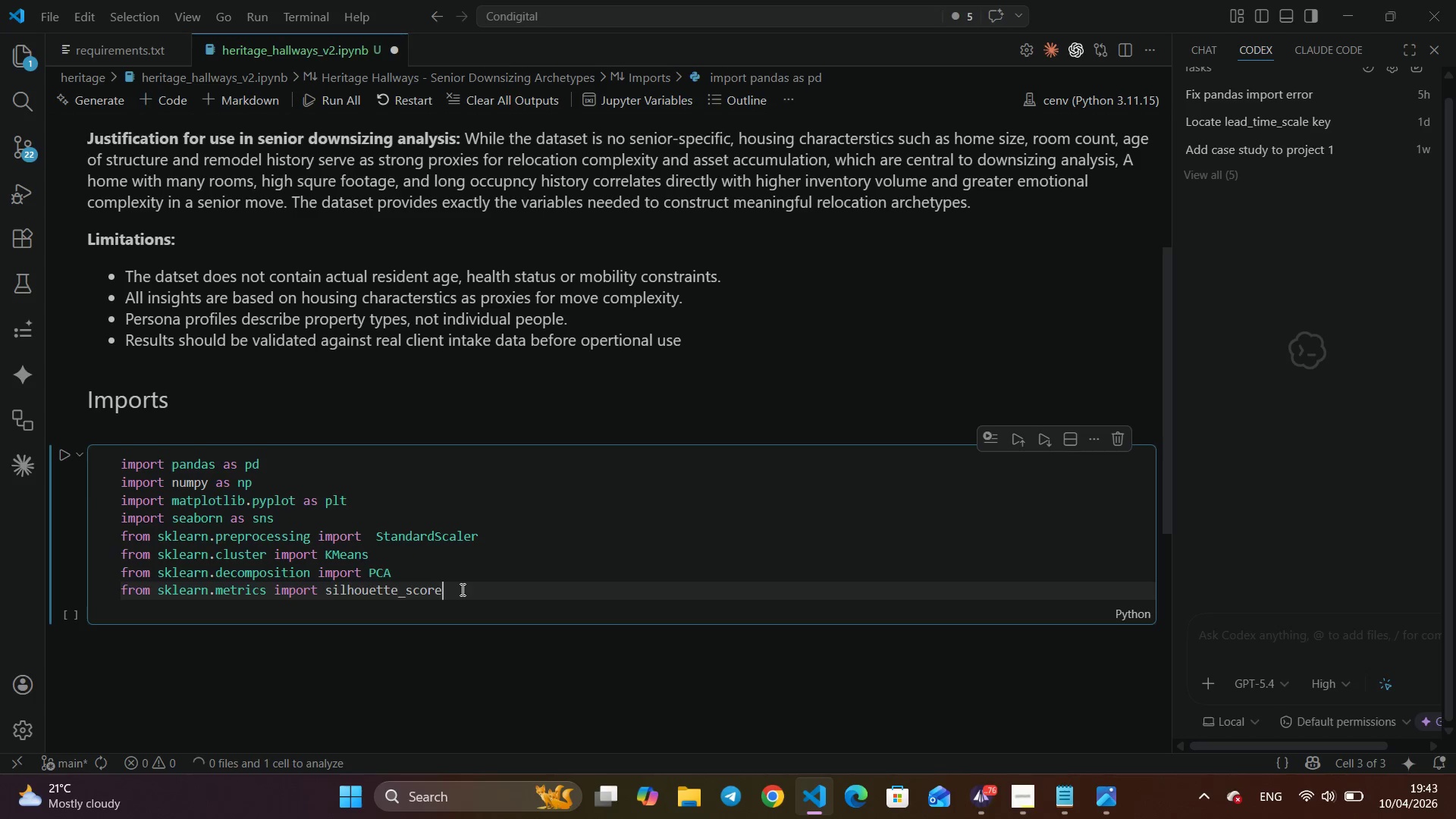 
key(Enter)
 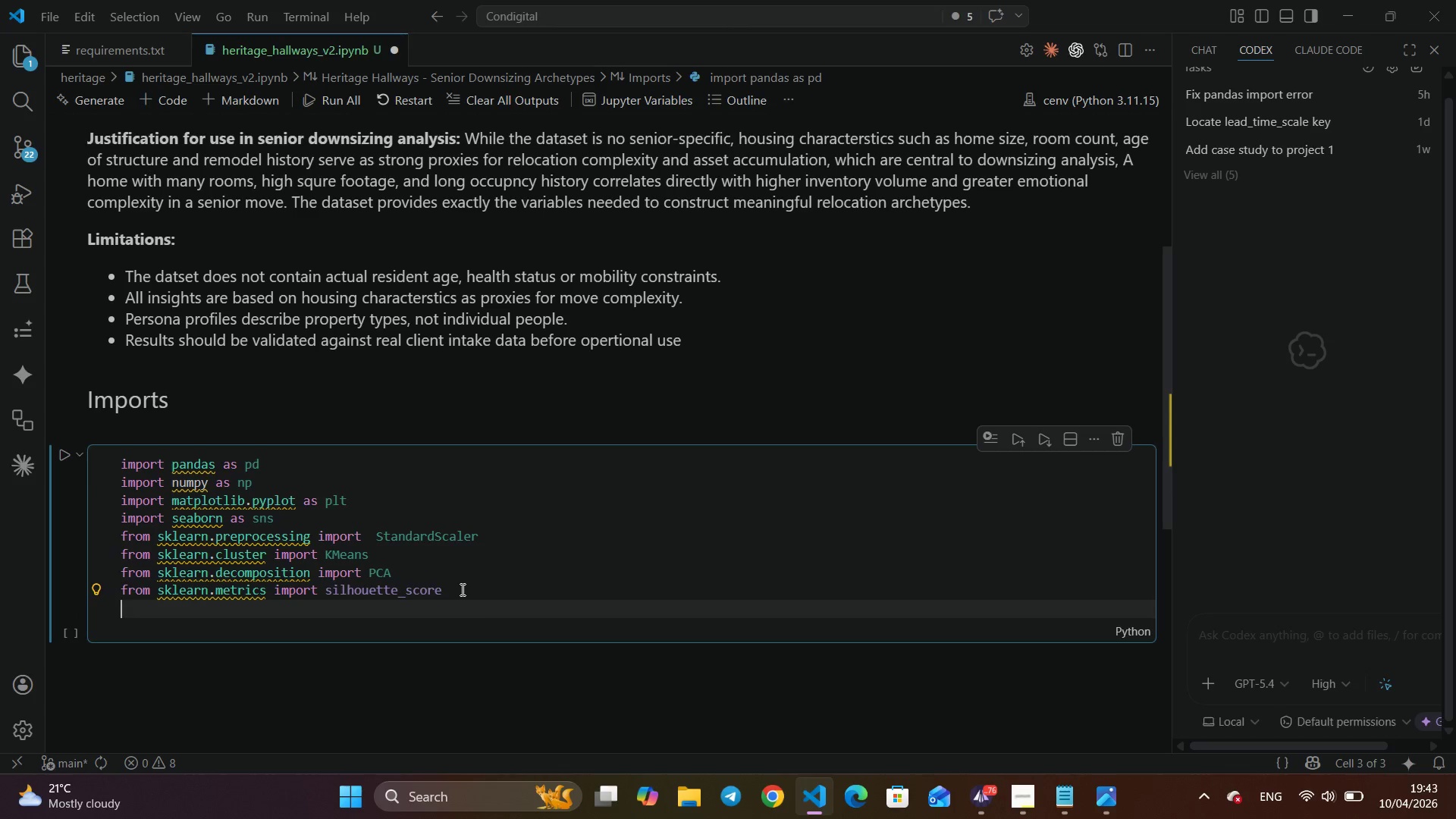 
type(imp)
 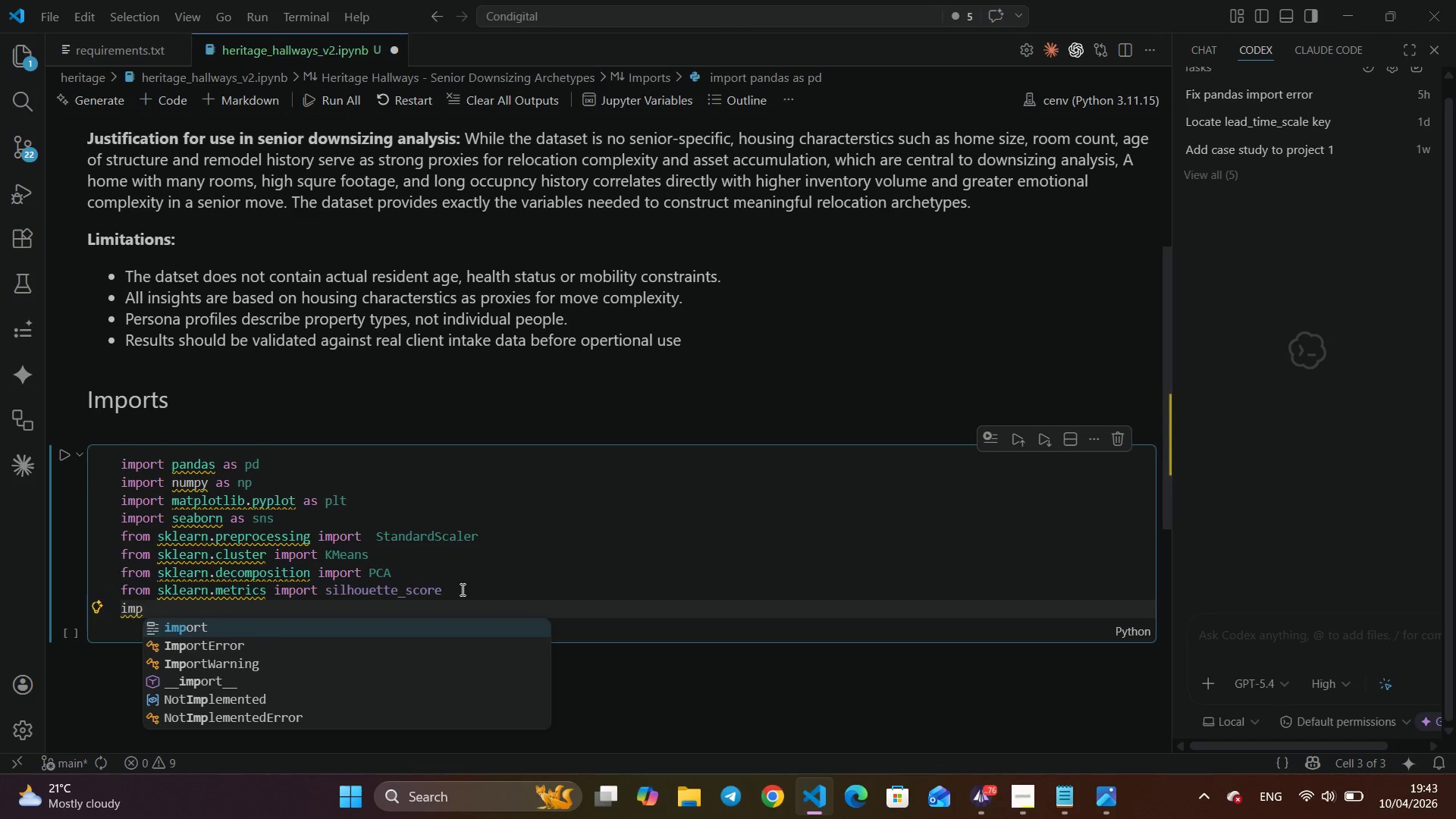 
key(Enter)
 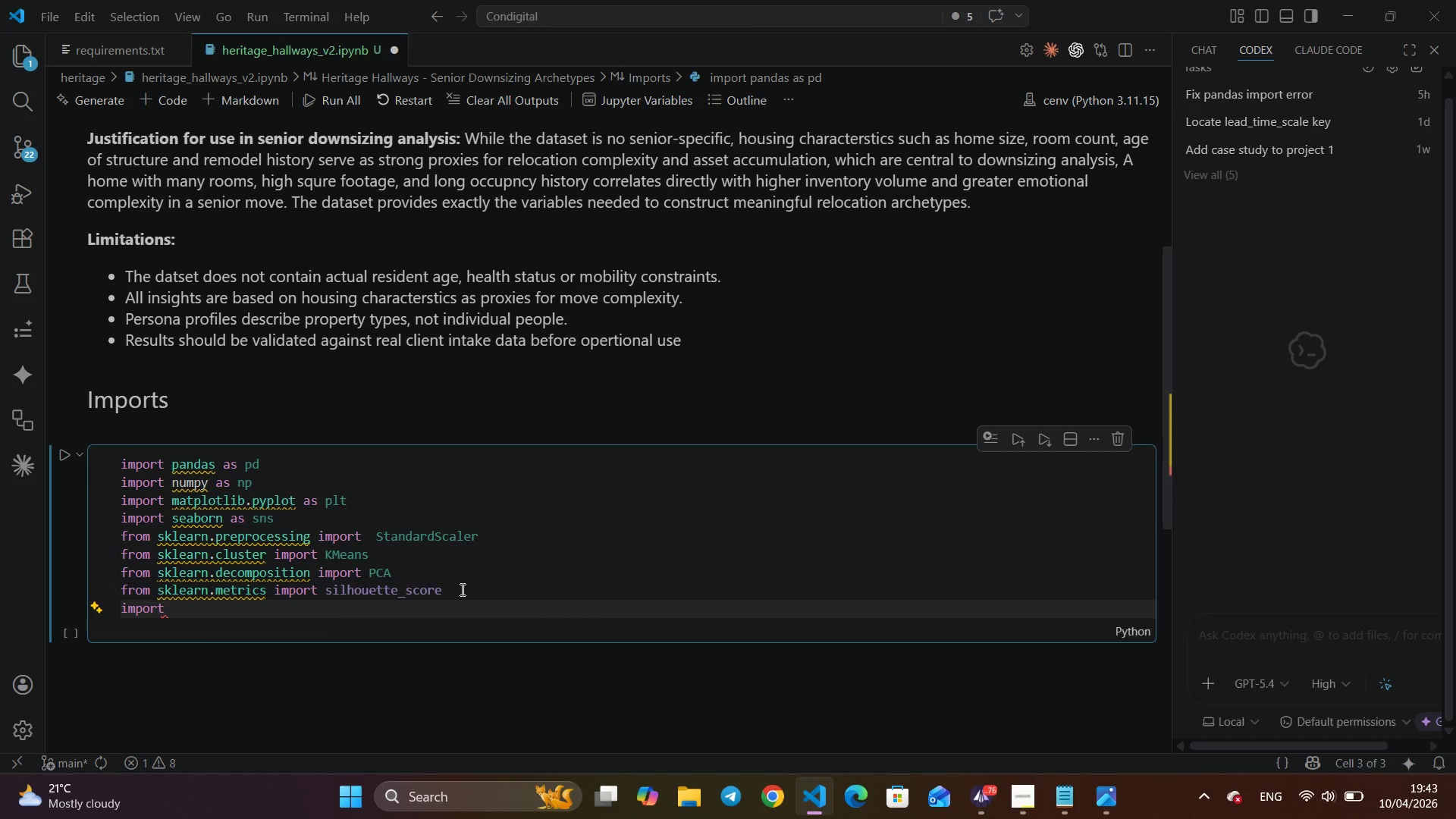 
type( warg)
key(Backspace)
type(ningg)
key(Backspace)
type(s)
 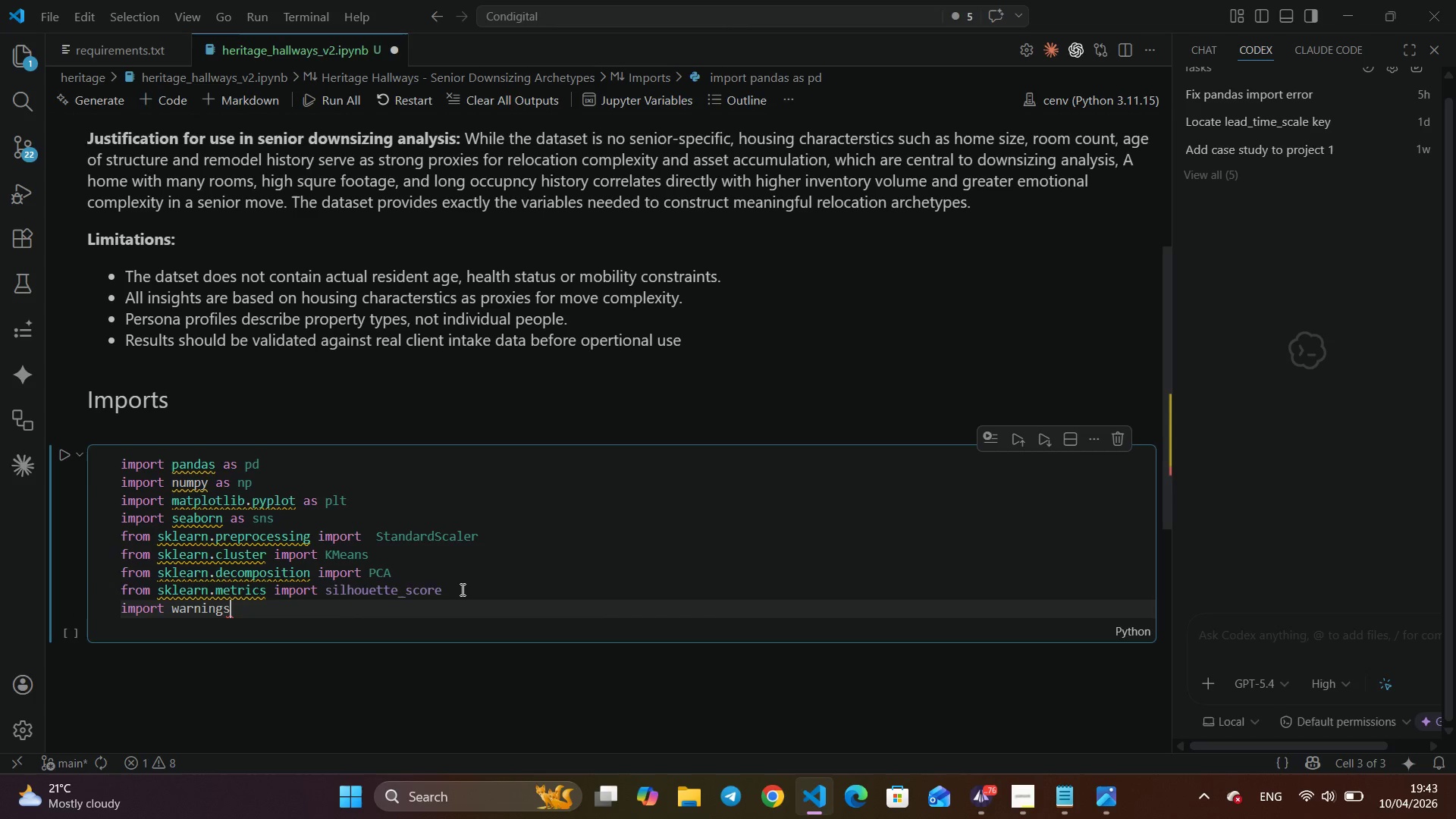 
key(Enter)
 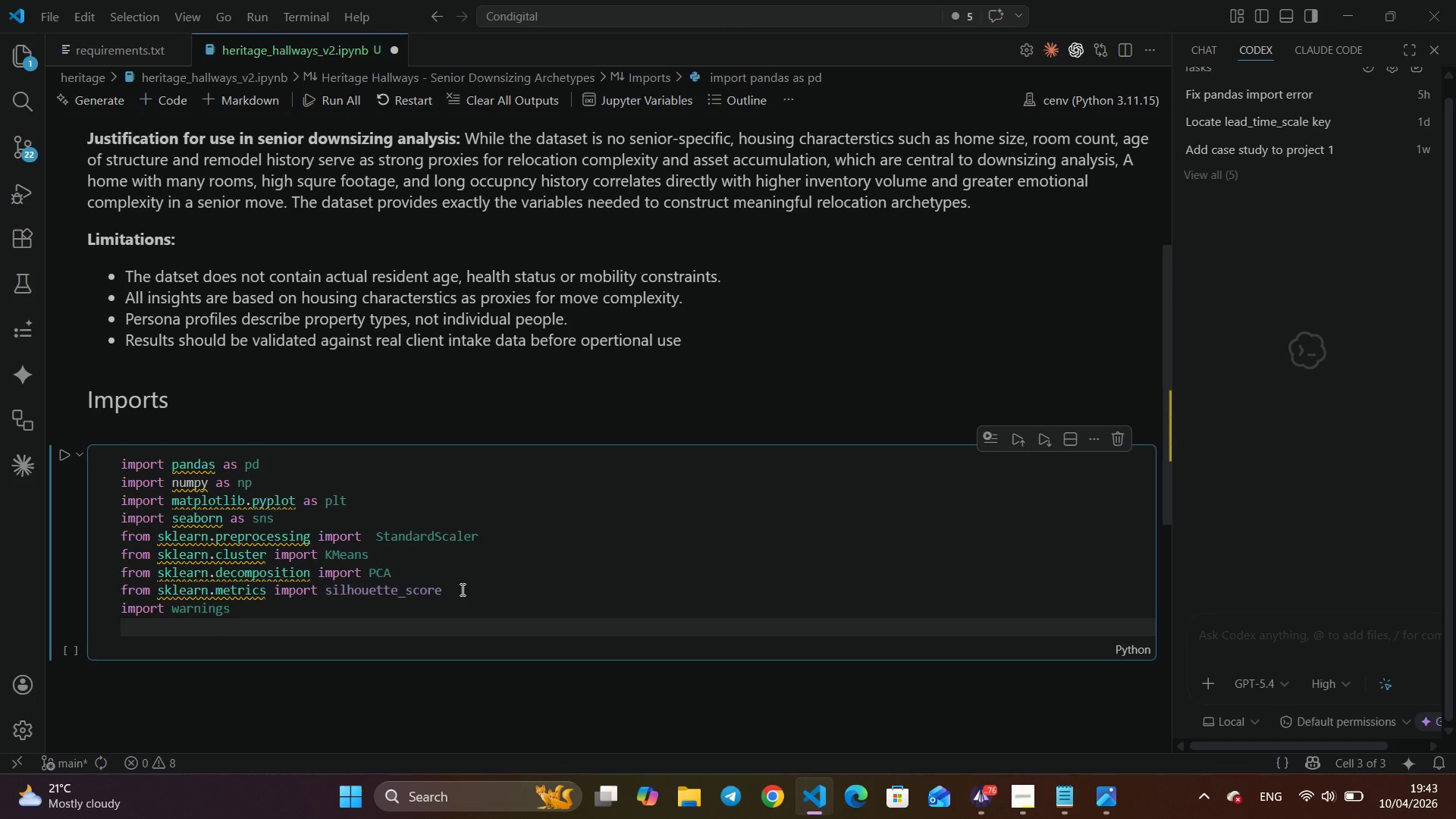 
key(Enter)
 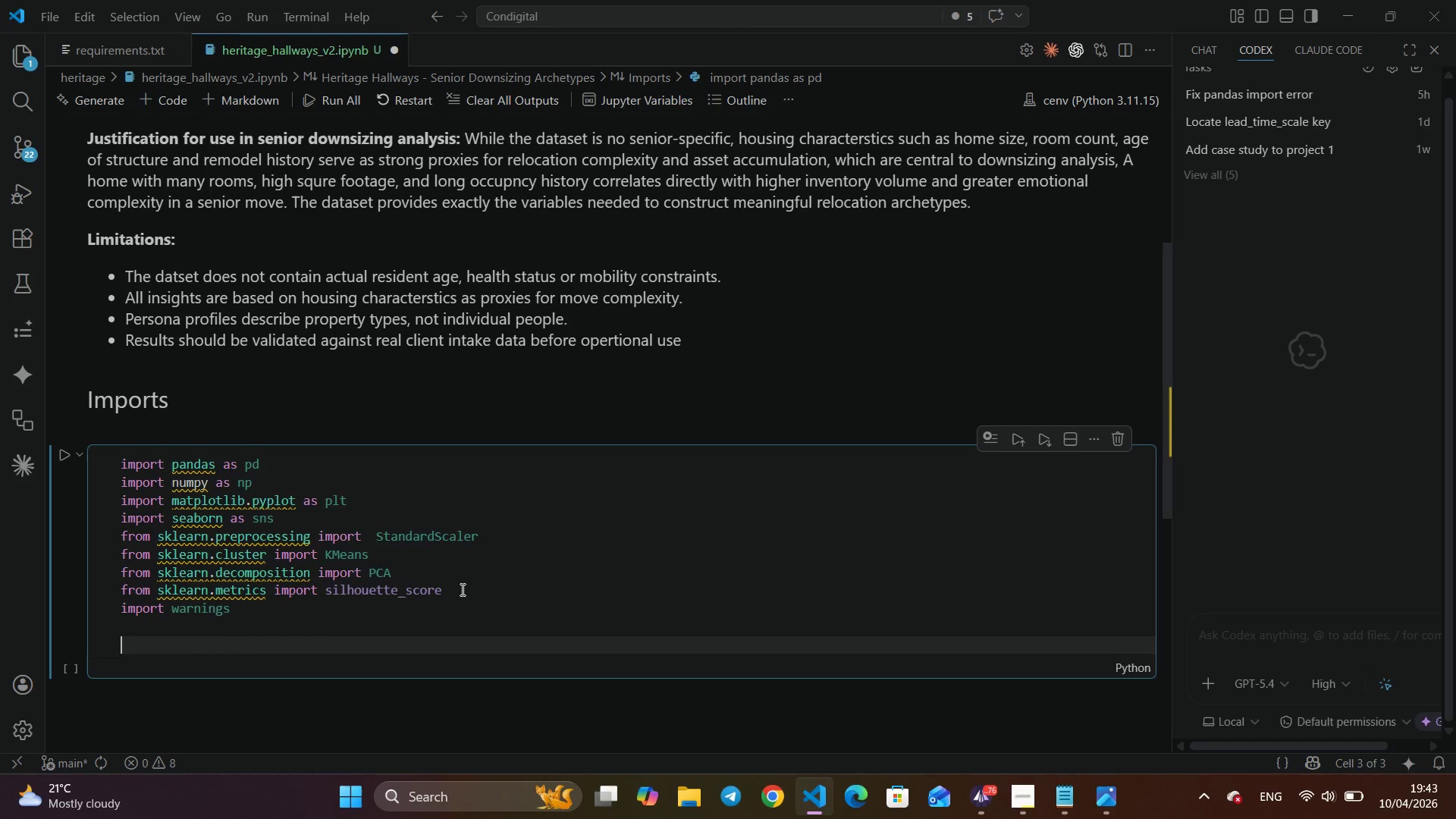 
type(warnin)
 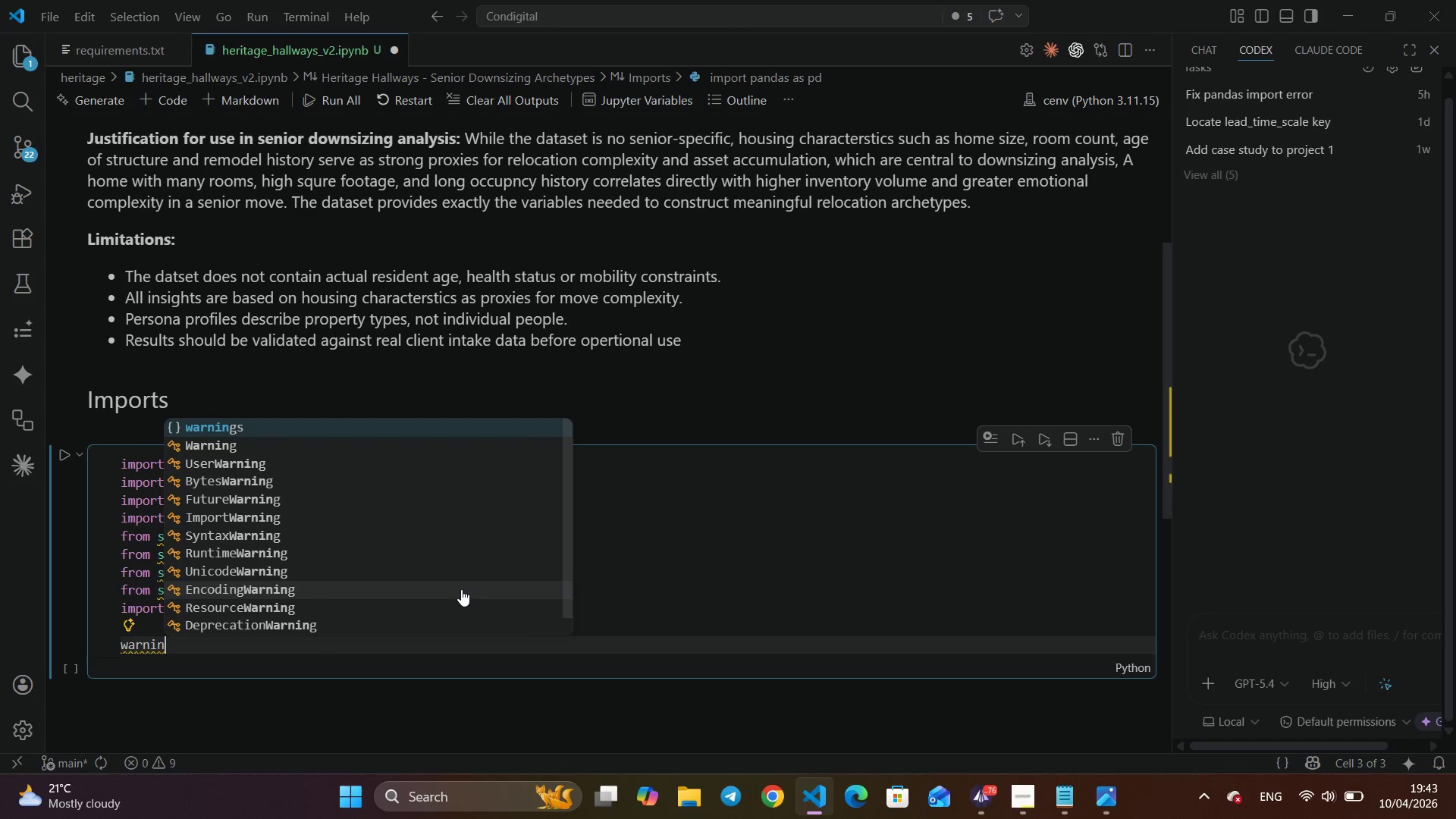 
key(Enter)
 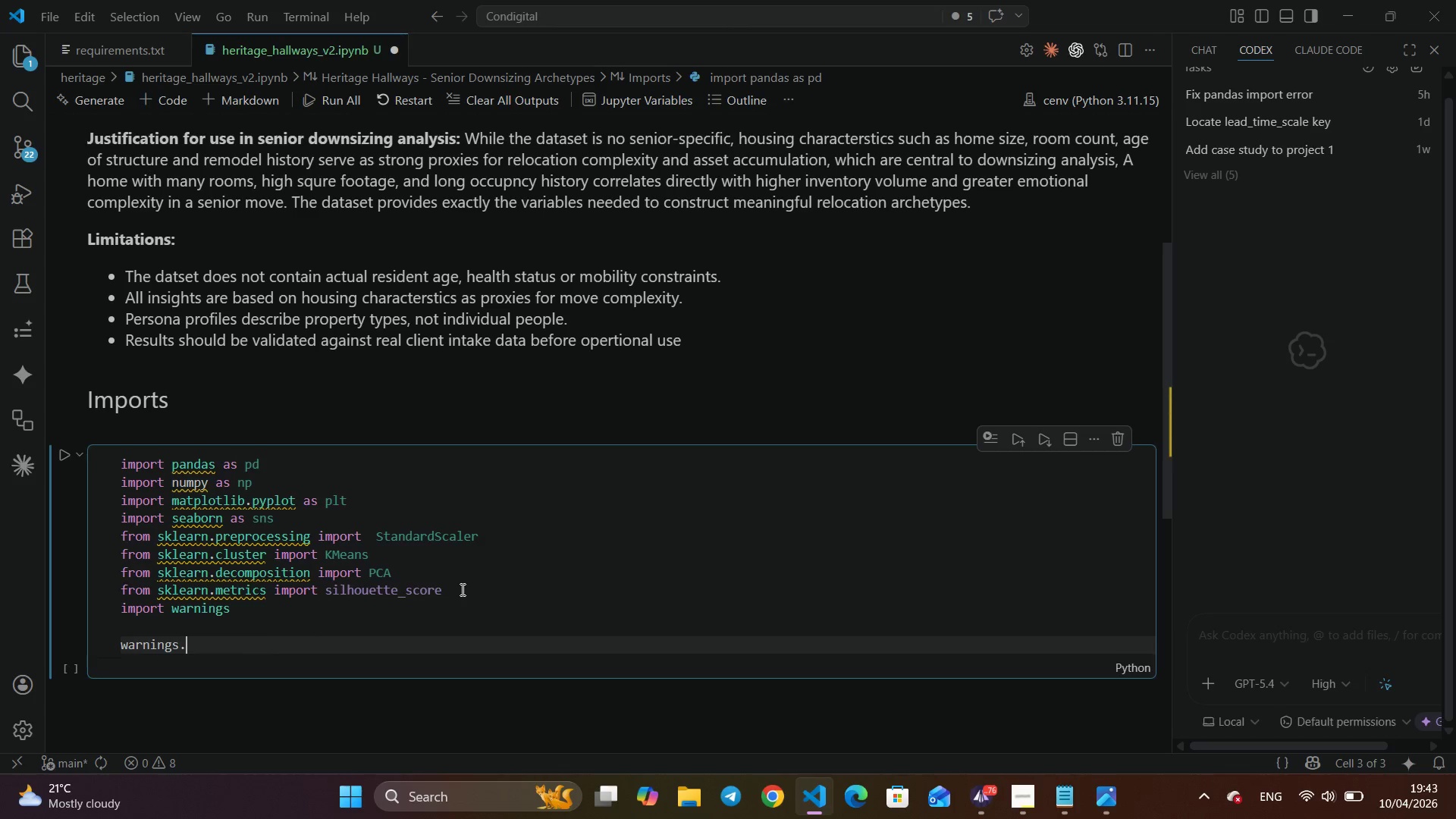 
type(.fil)
 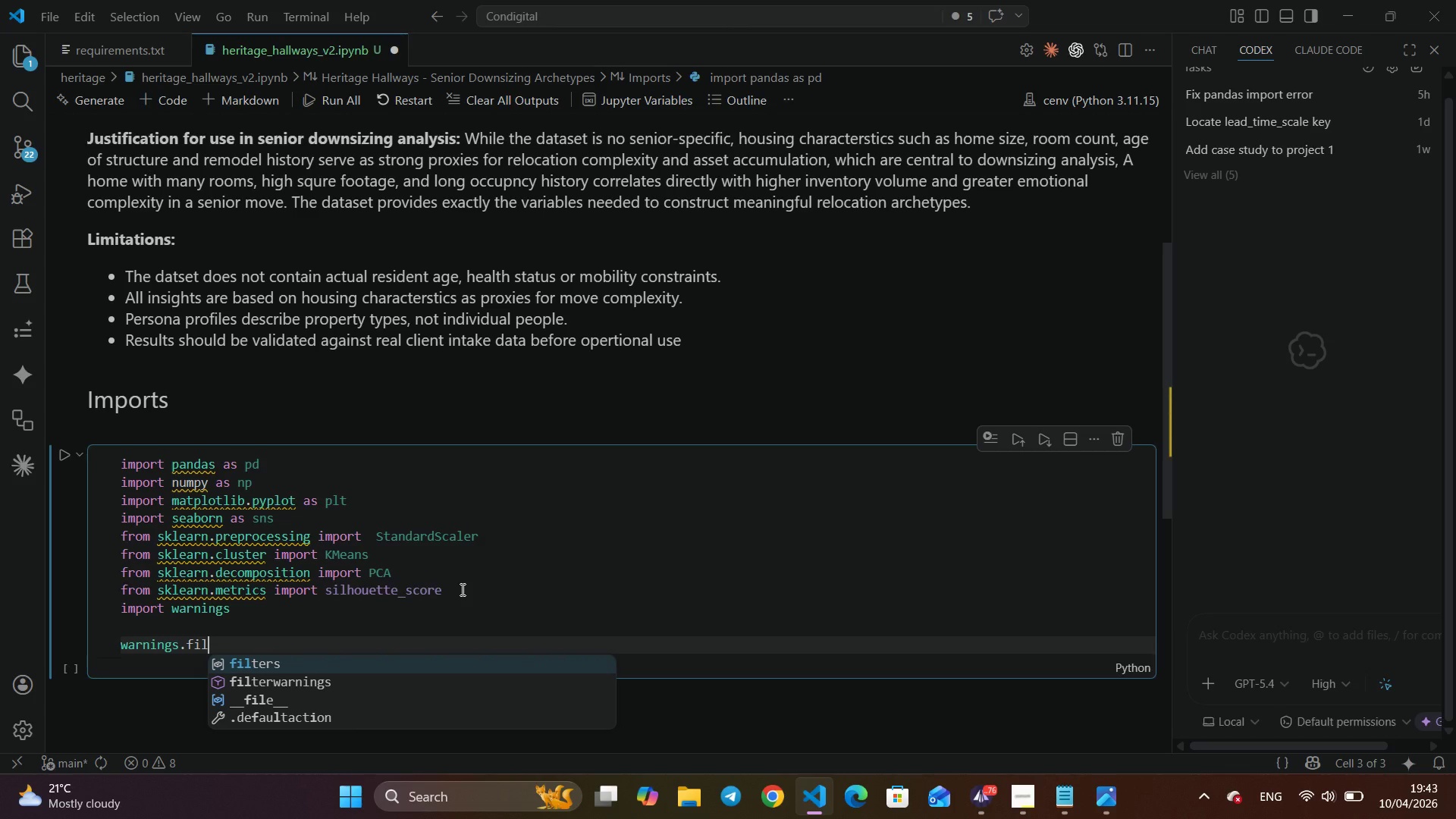 
key(ArrowDown)
 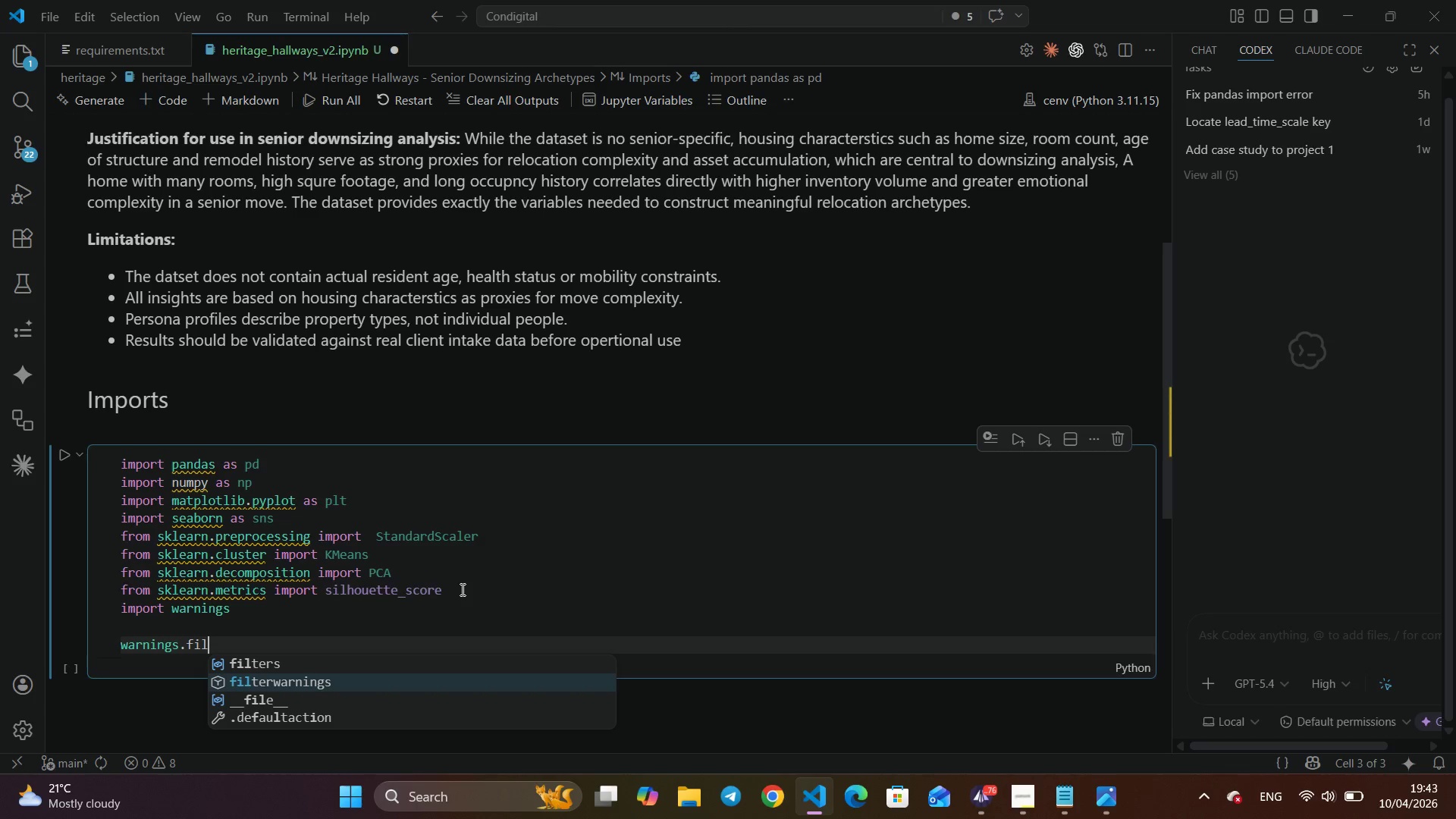 
key(Enter)
 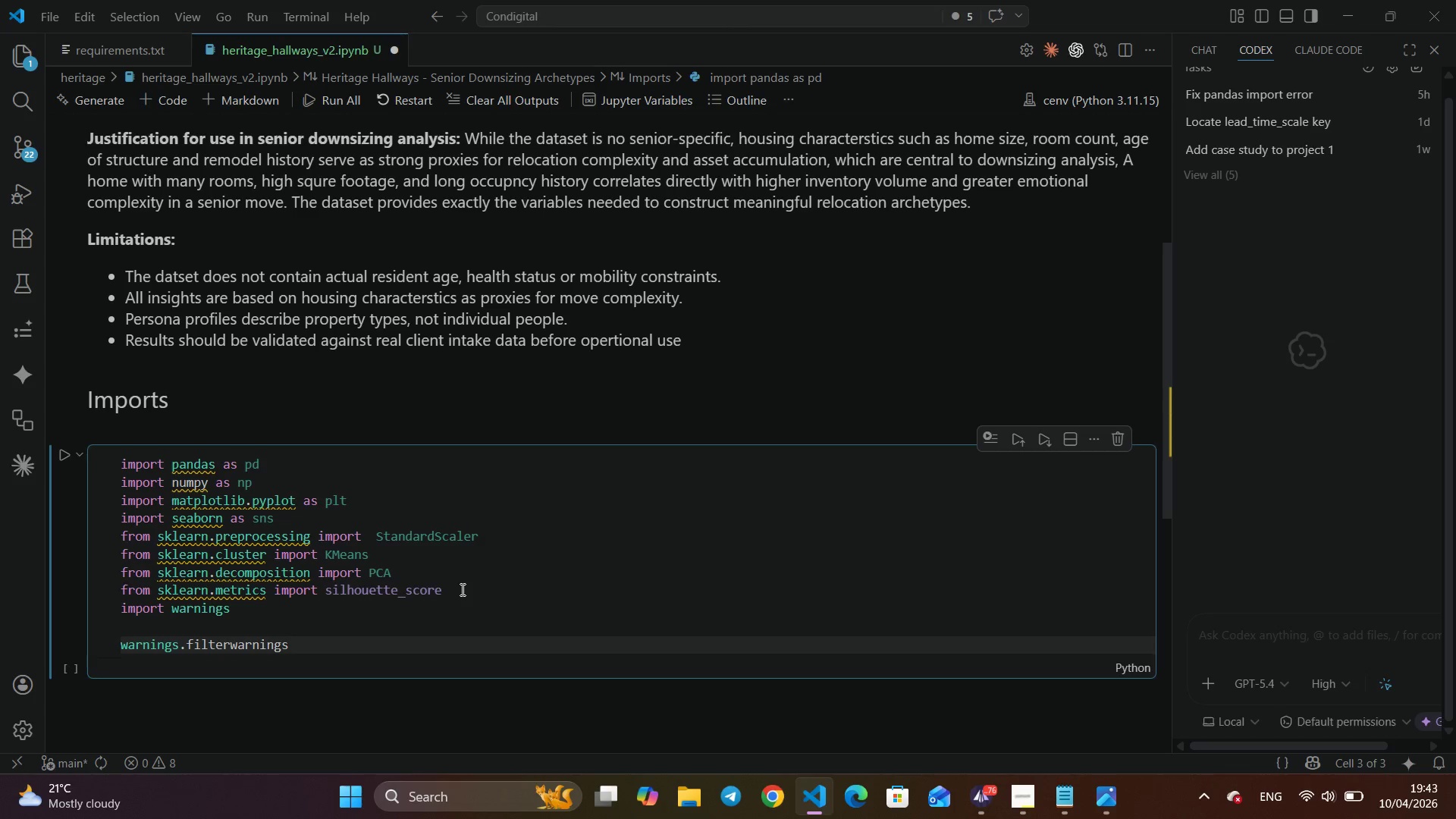 
type(('ignore)
 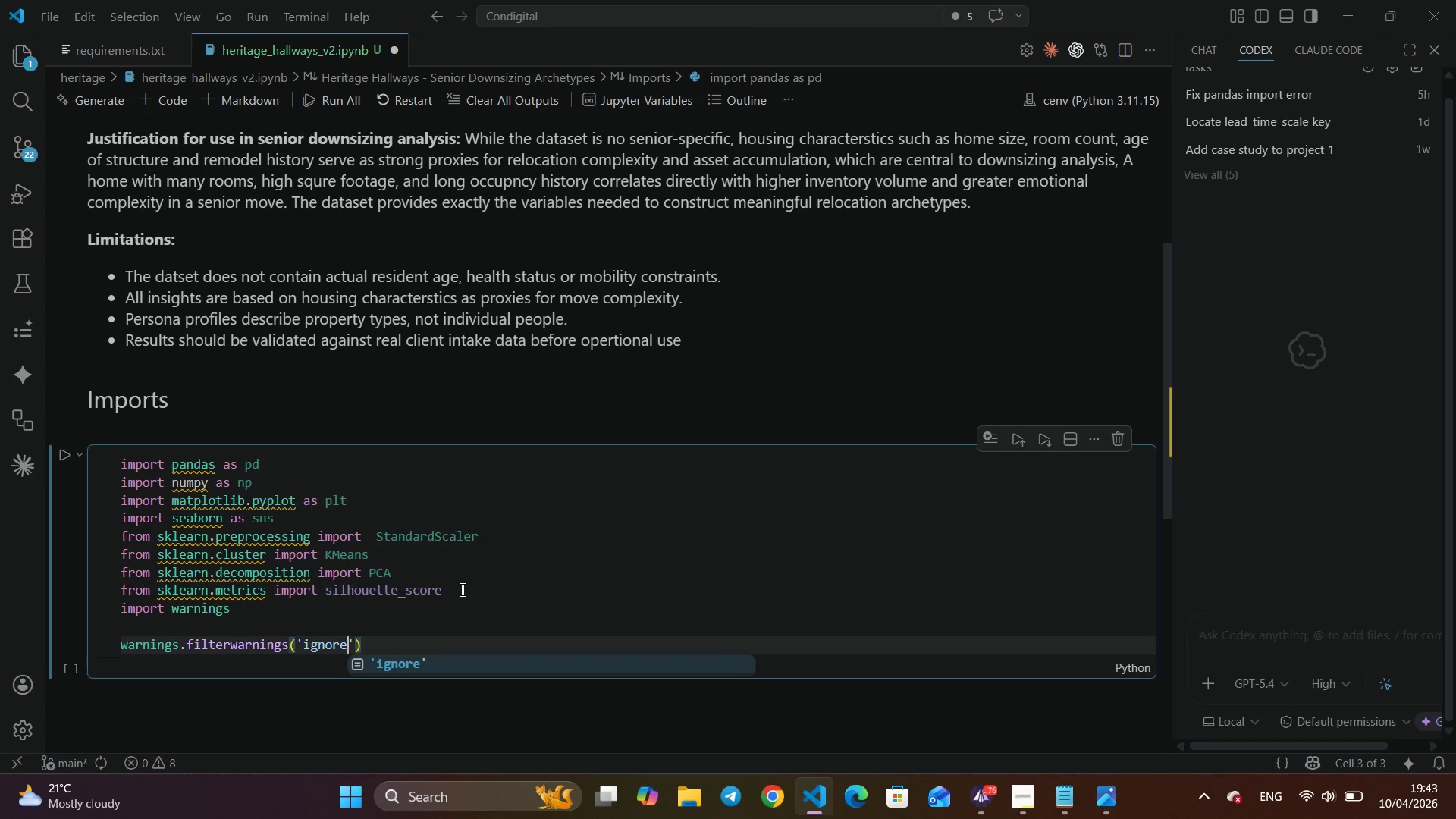 
key(ArrowRight)
 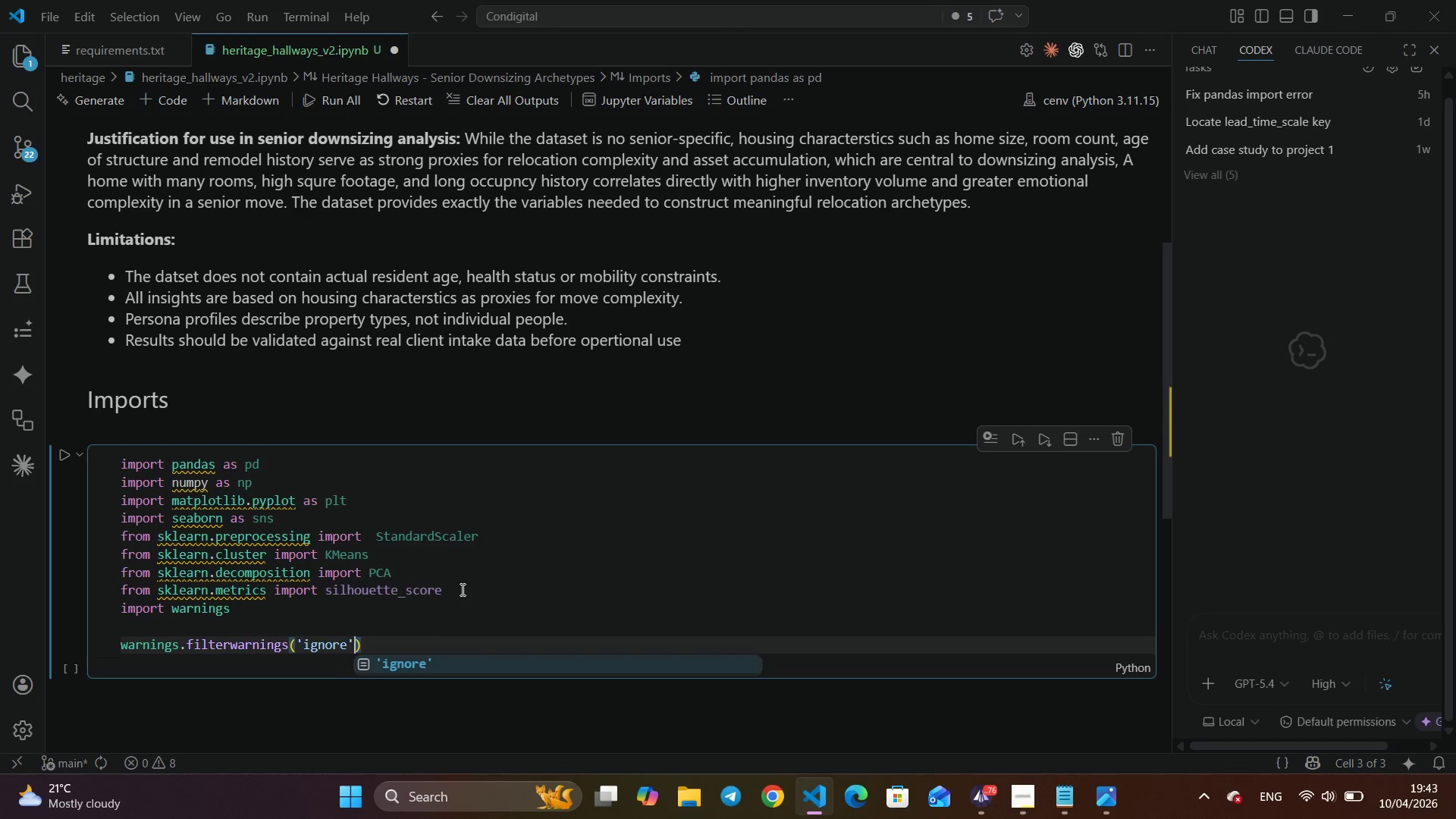 
key(ArrowRight)
 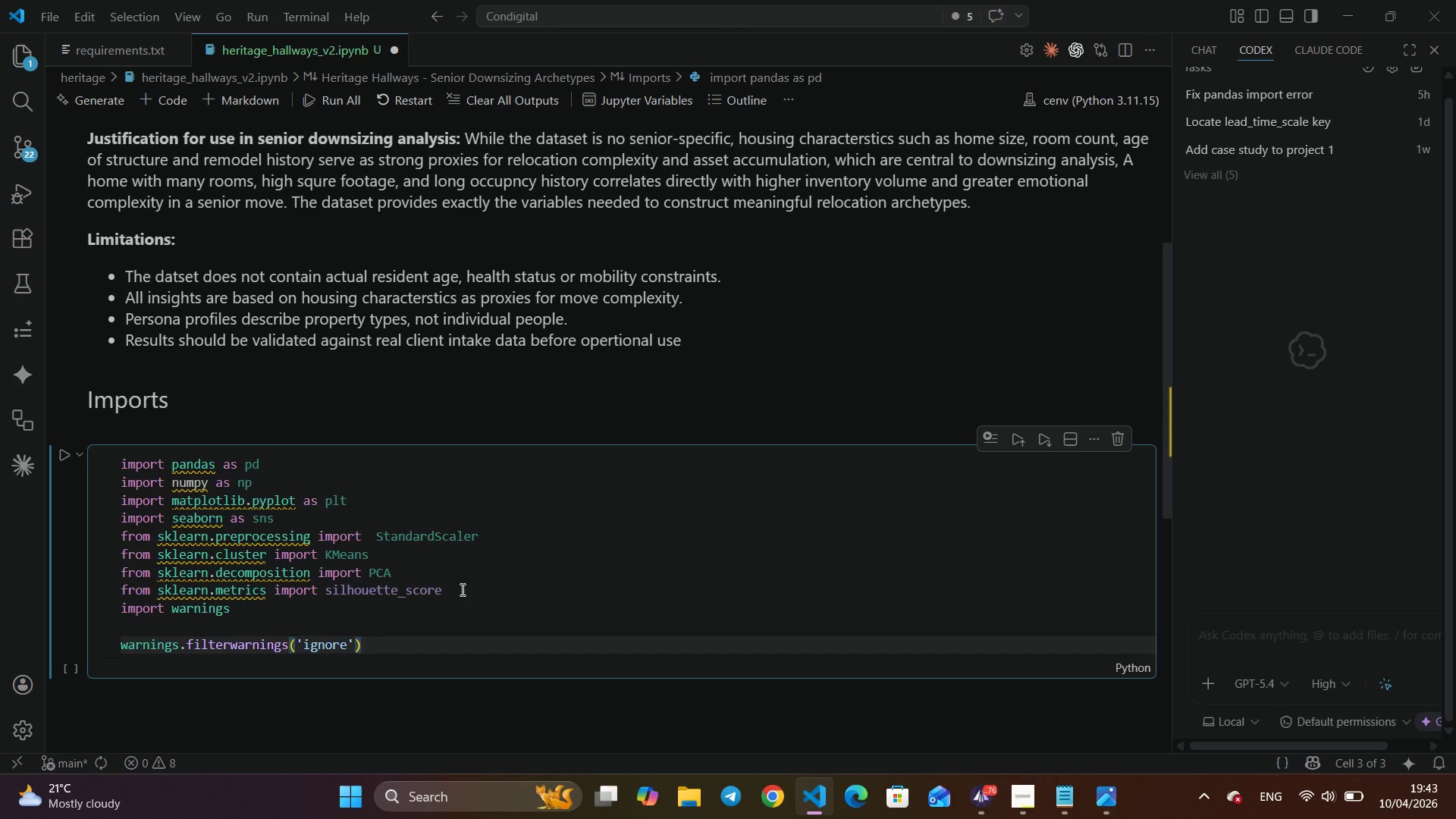 
key(Enter)
 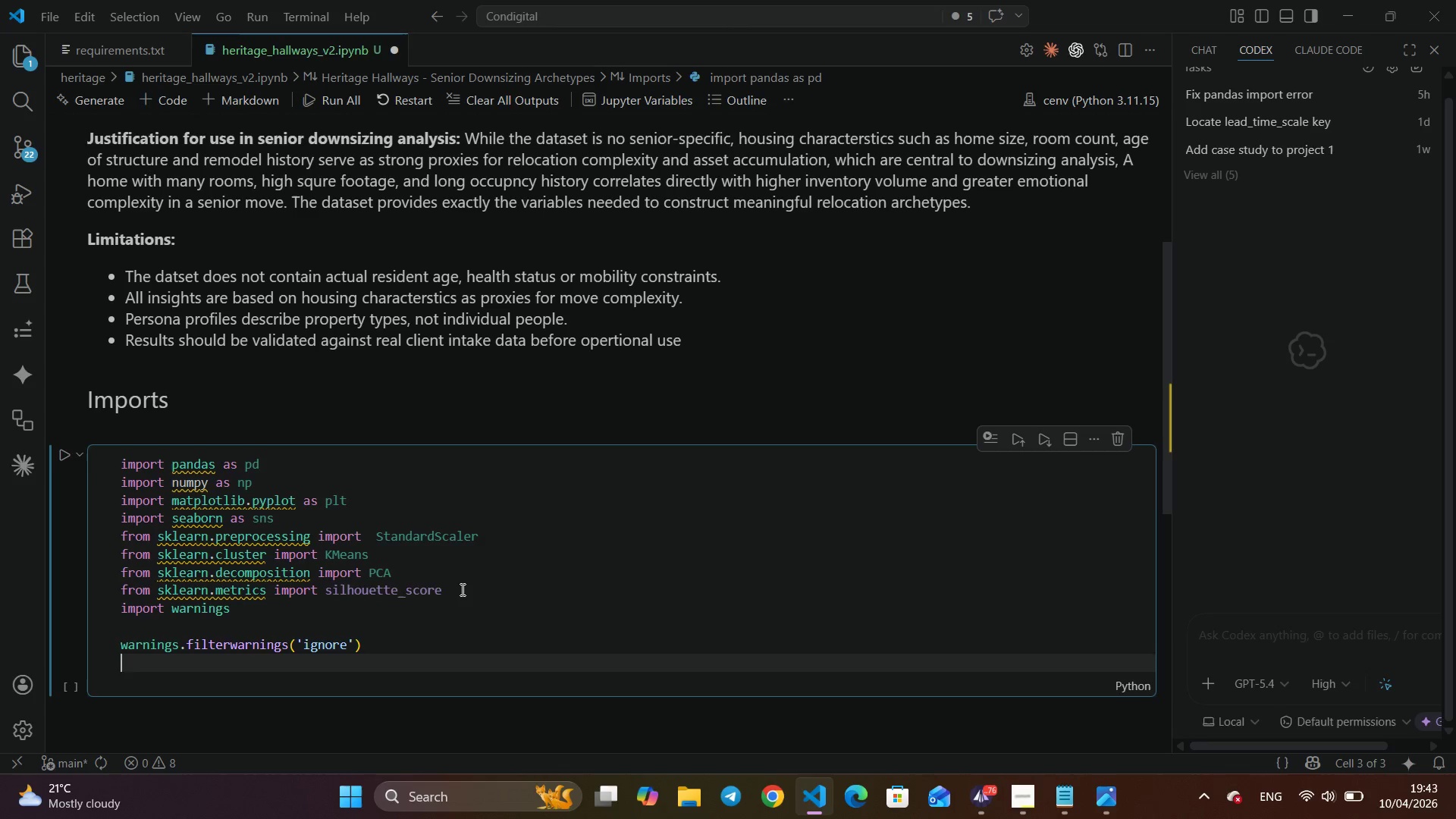 
type(sns.setthem)
 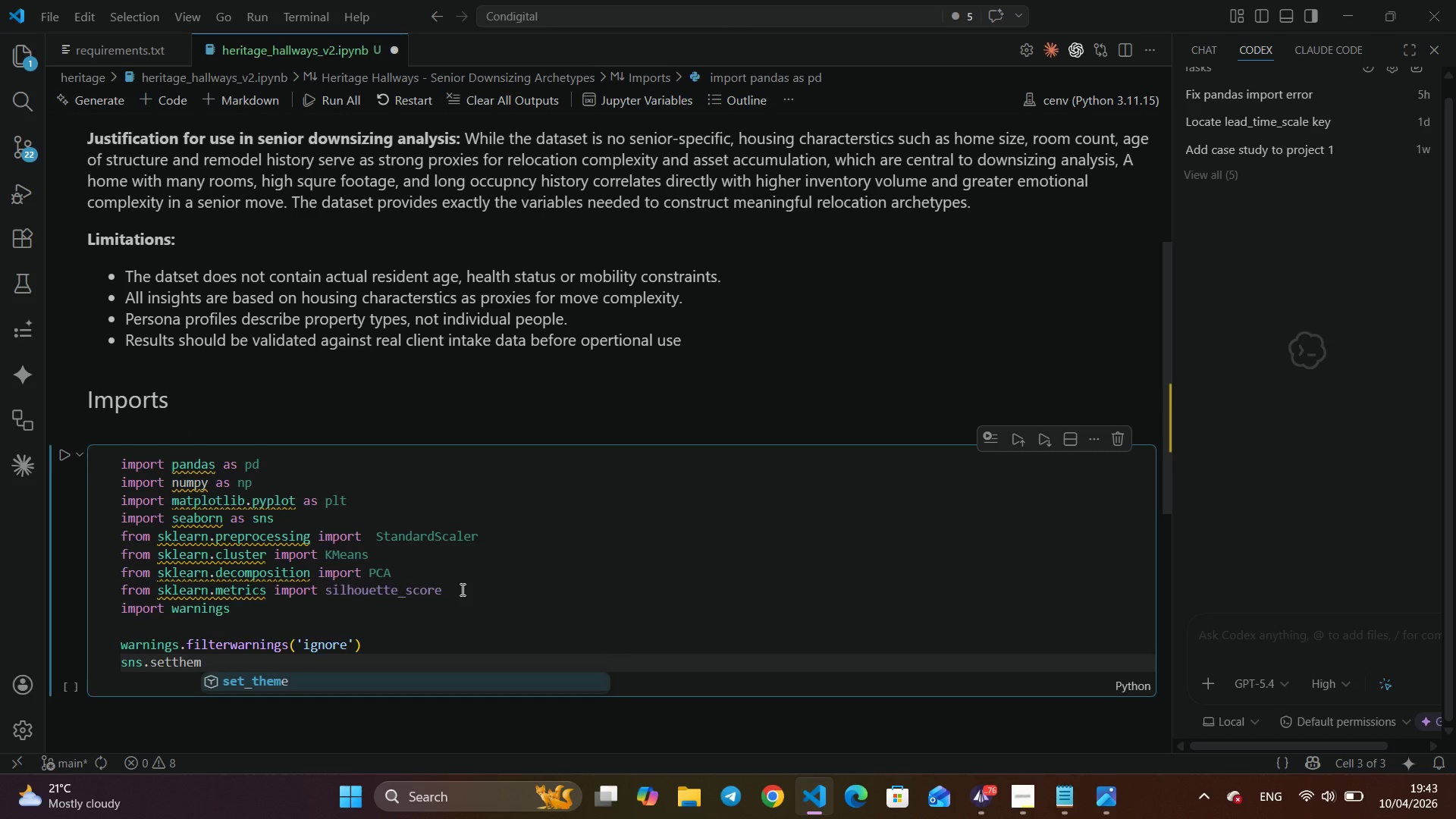 
key(Enter)
 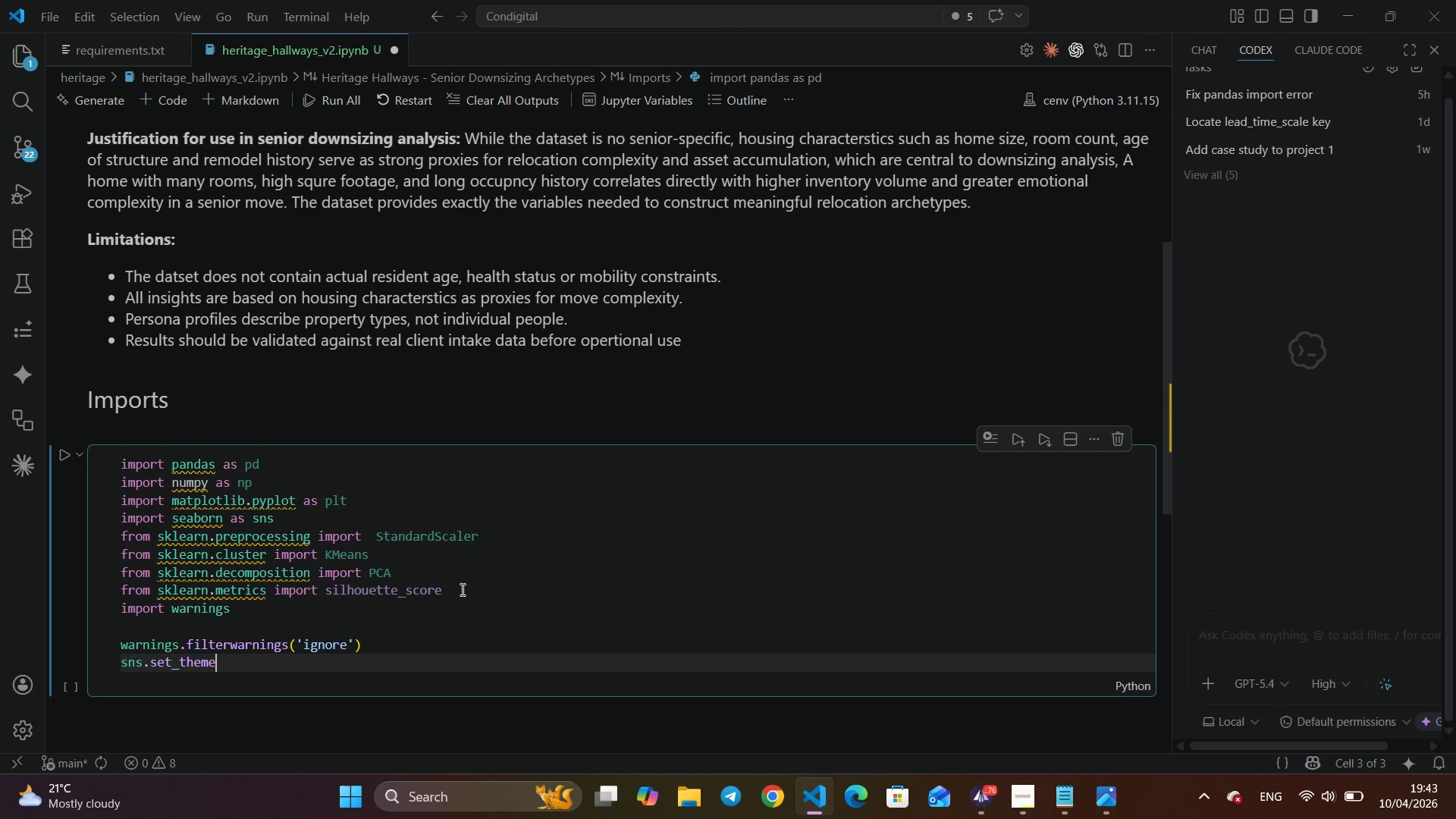 
type((style='whitefrid)
key(Backspace)
key(Backspace)
key(Backspace)
key(Backspace)
type(grid)
 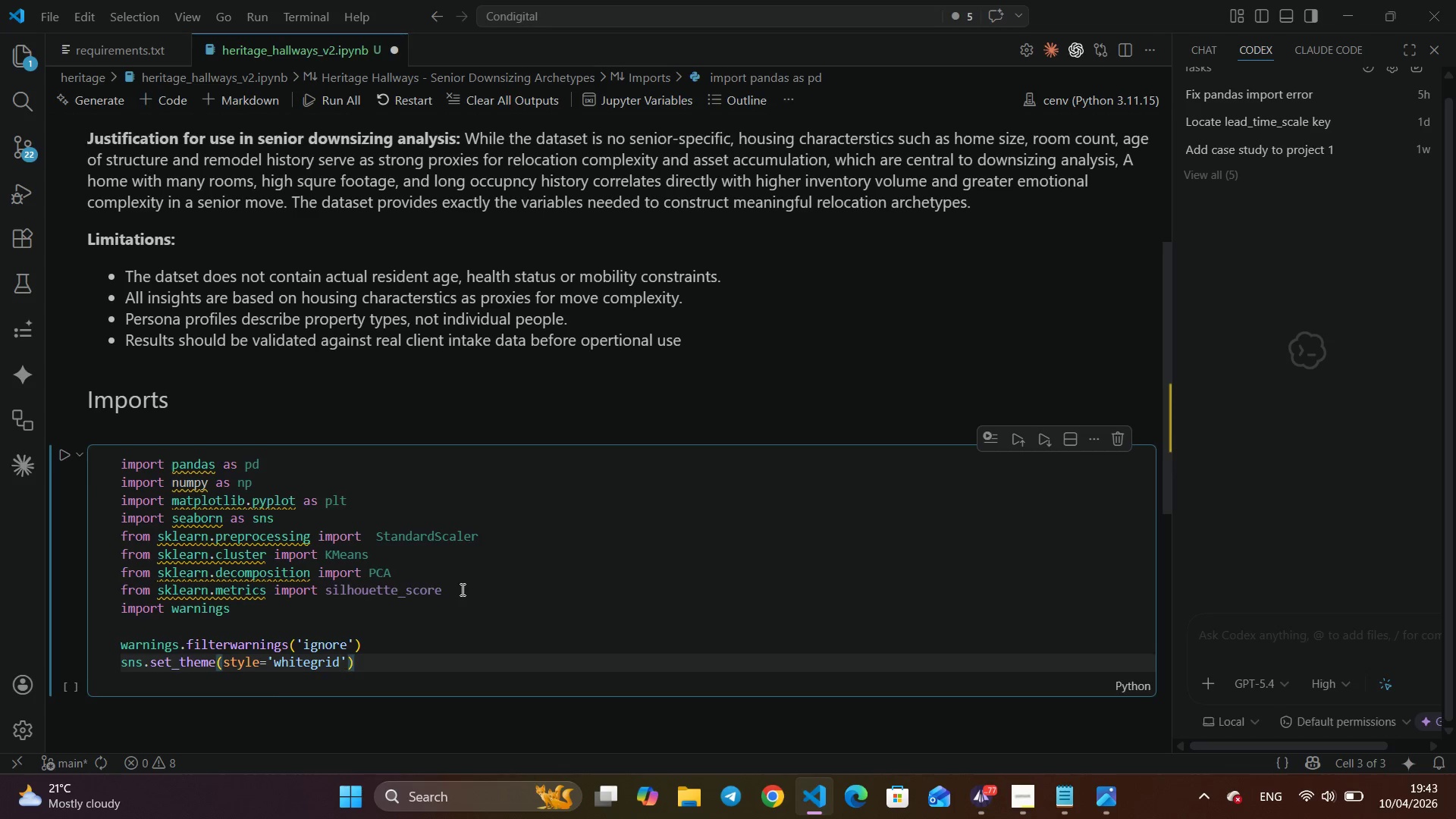 
key(ArrowRight)
 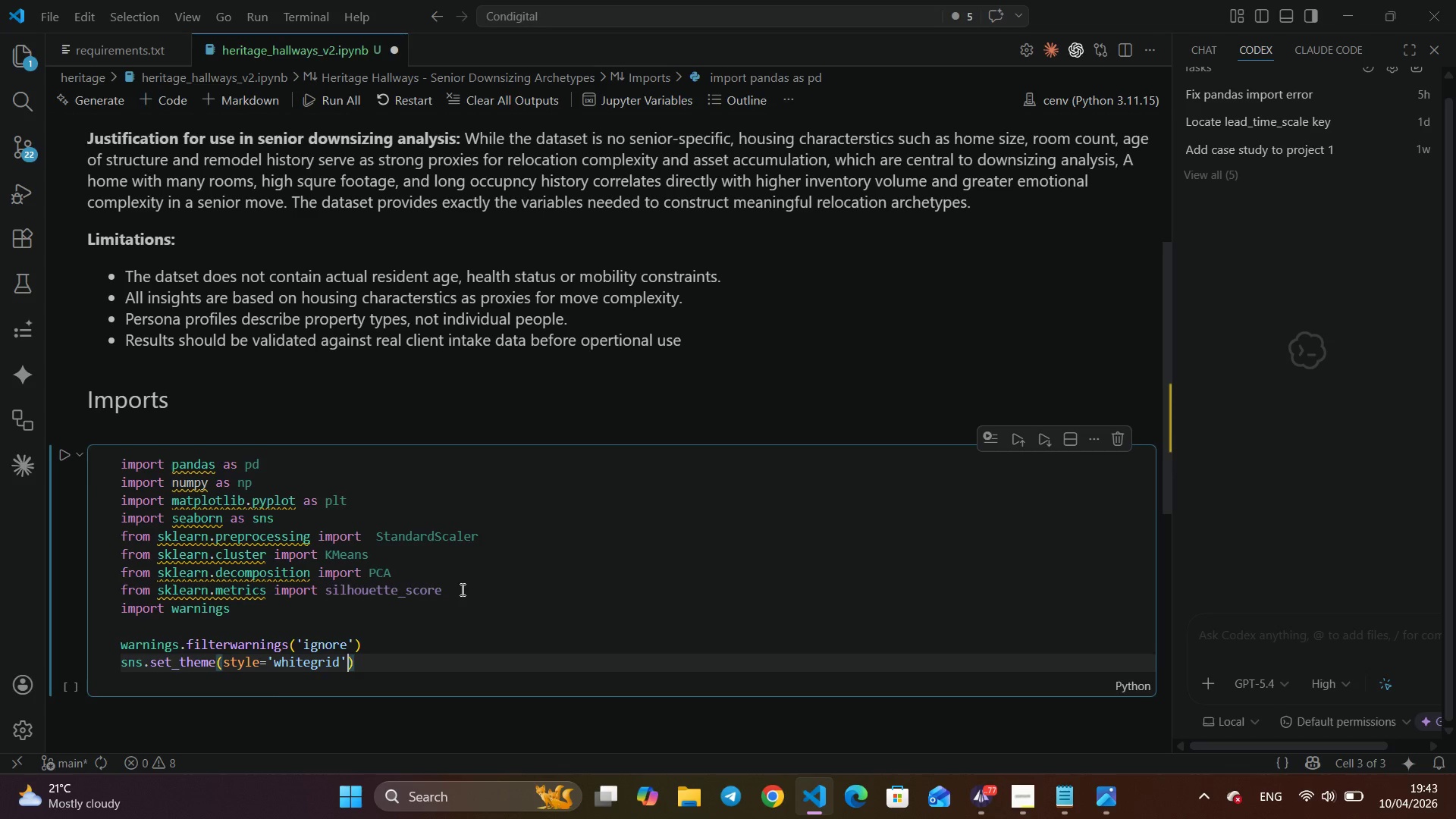 
key(ArrowRight)
 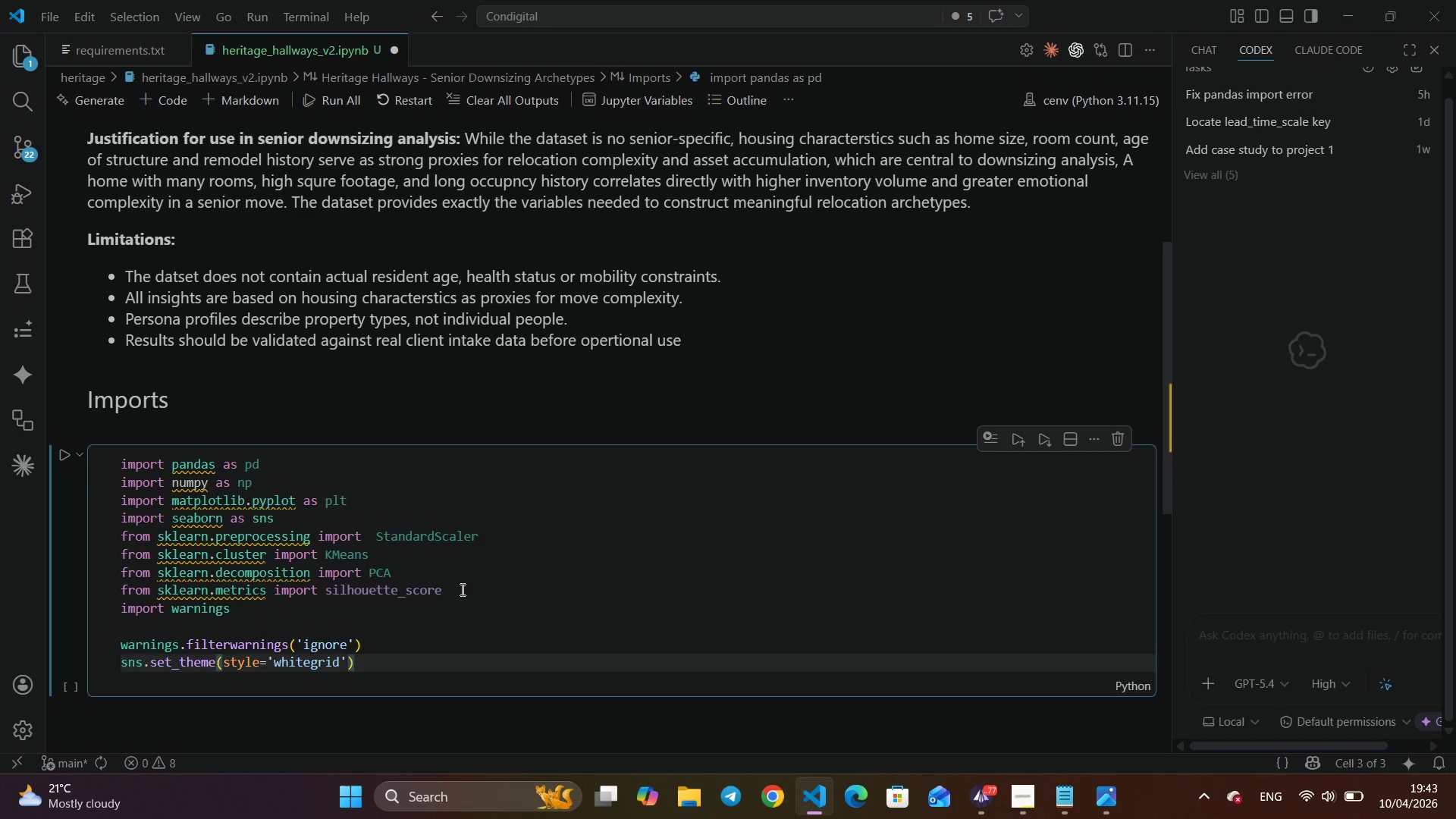 
key(Enter)
 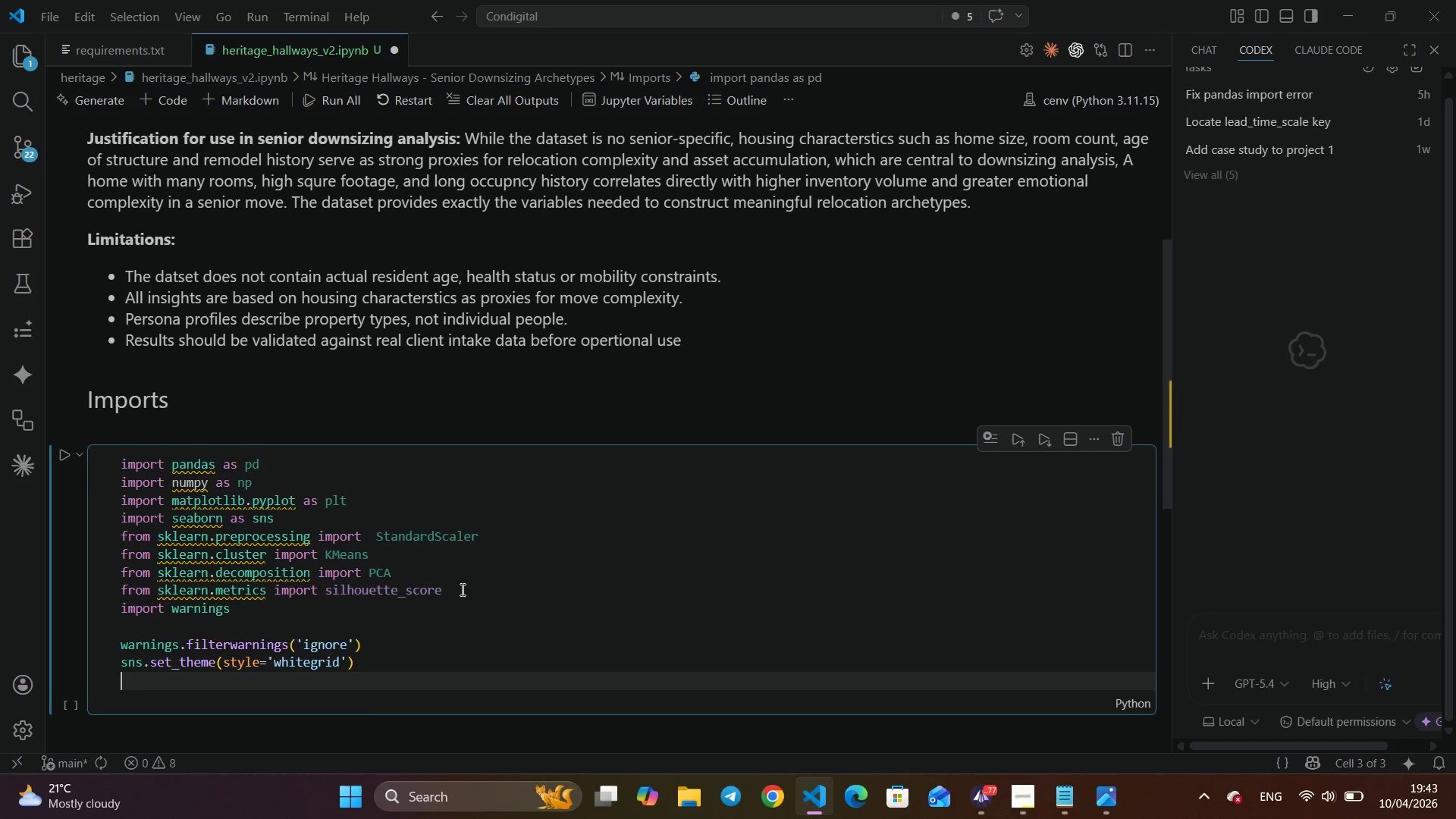 
type(np.rando)
 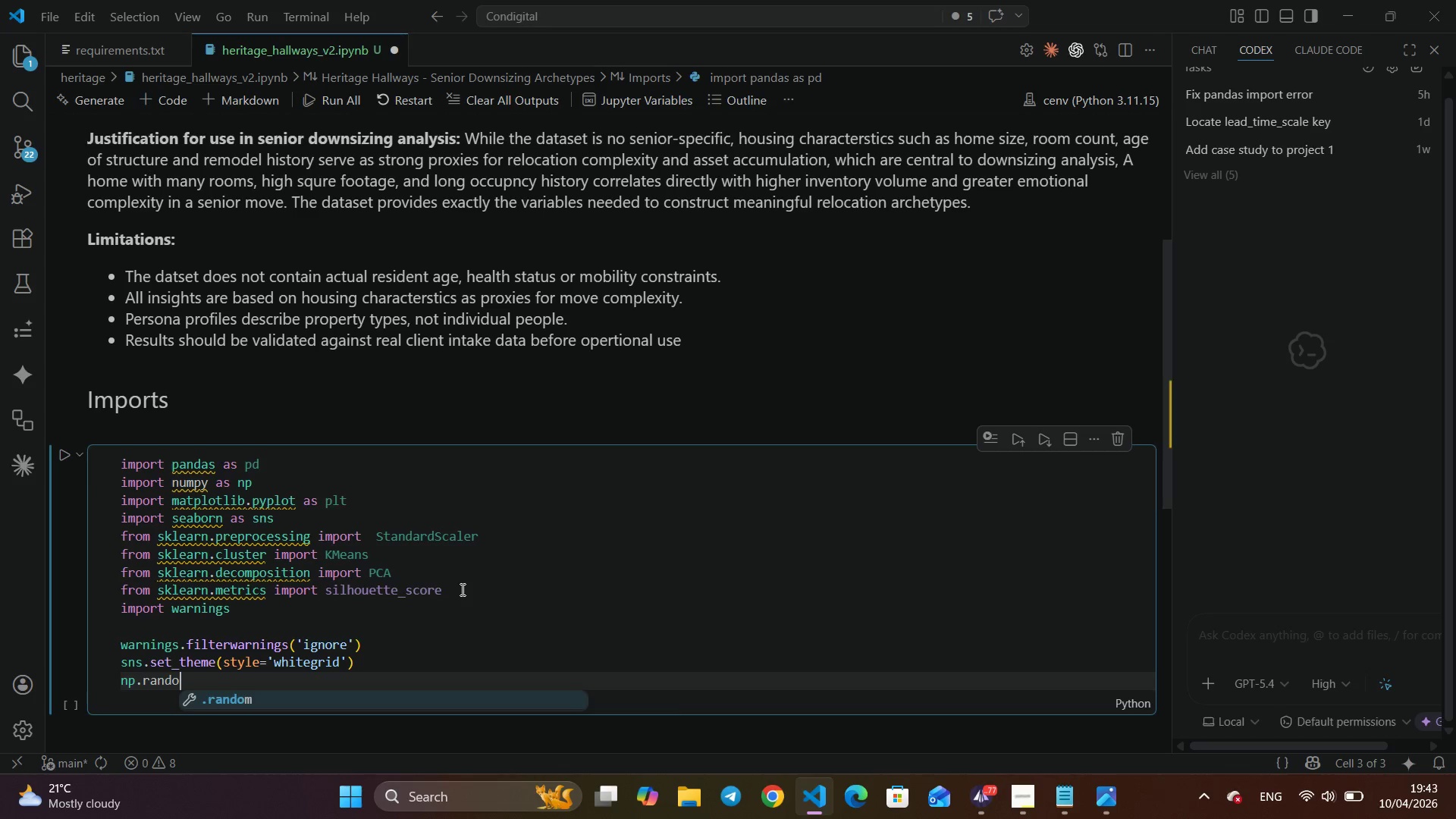 
key(Enter)
 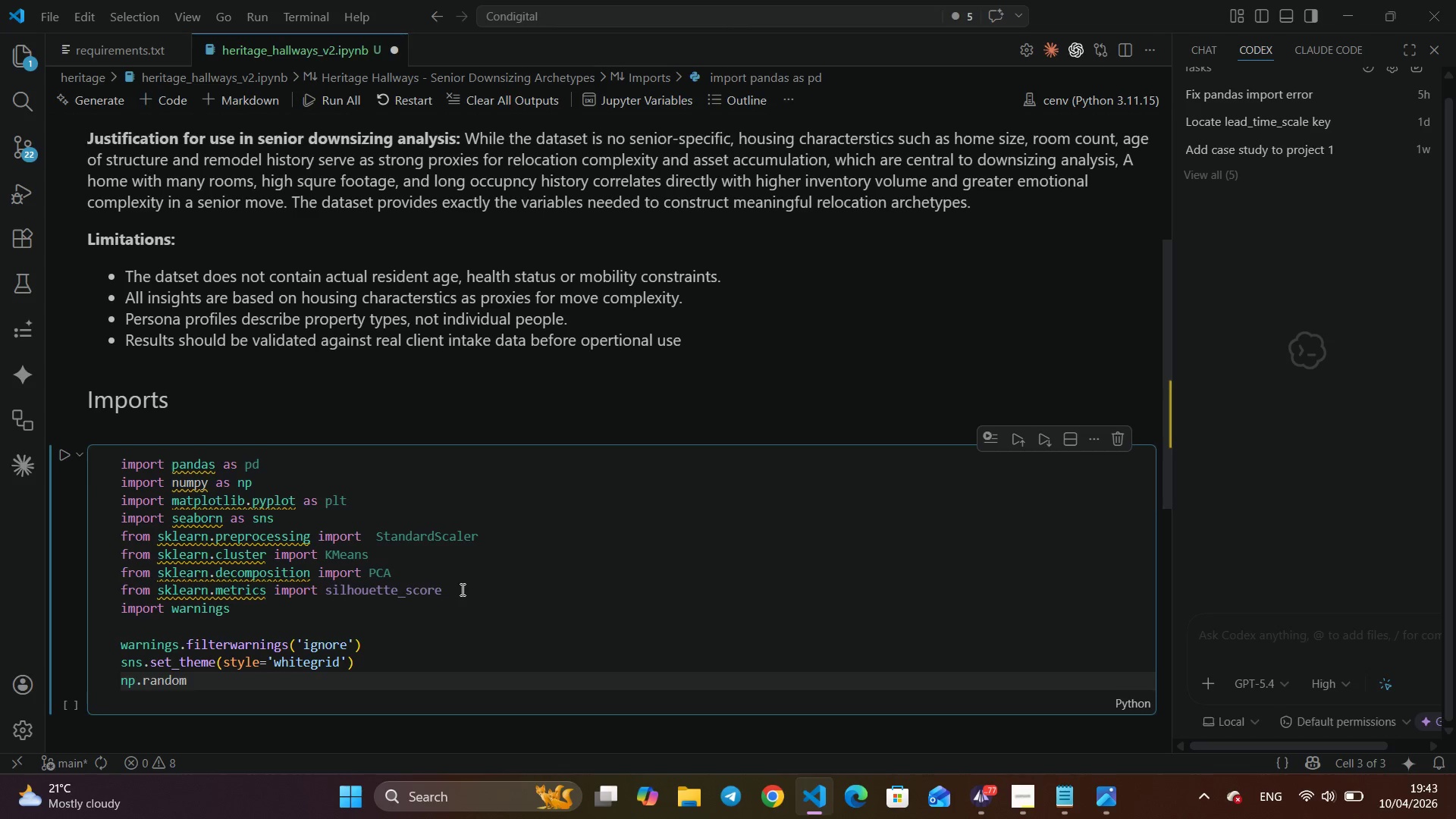 
type(.seed(42)
 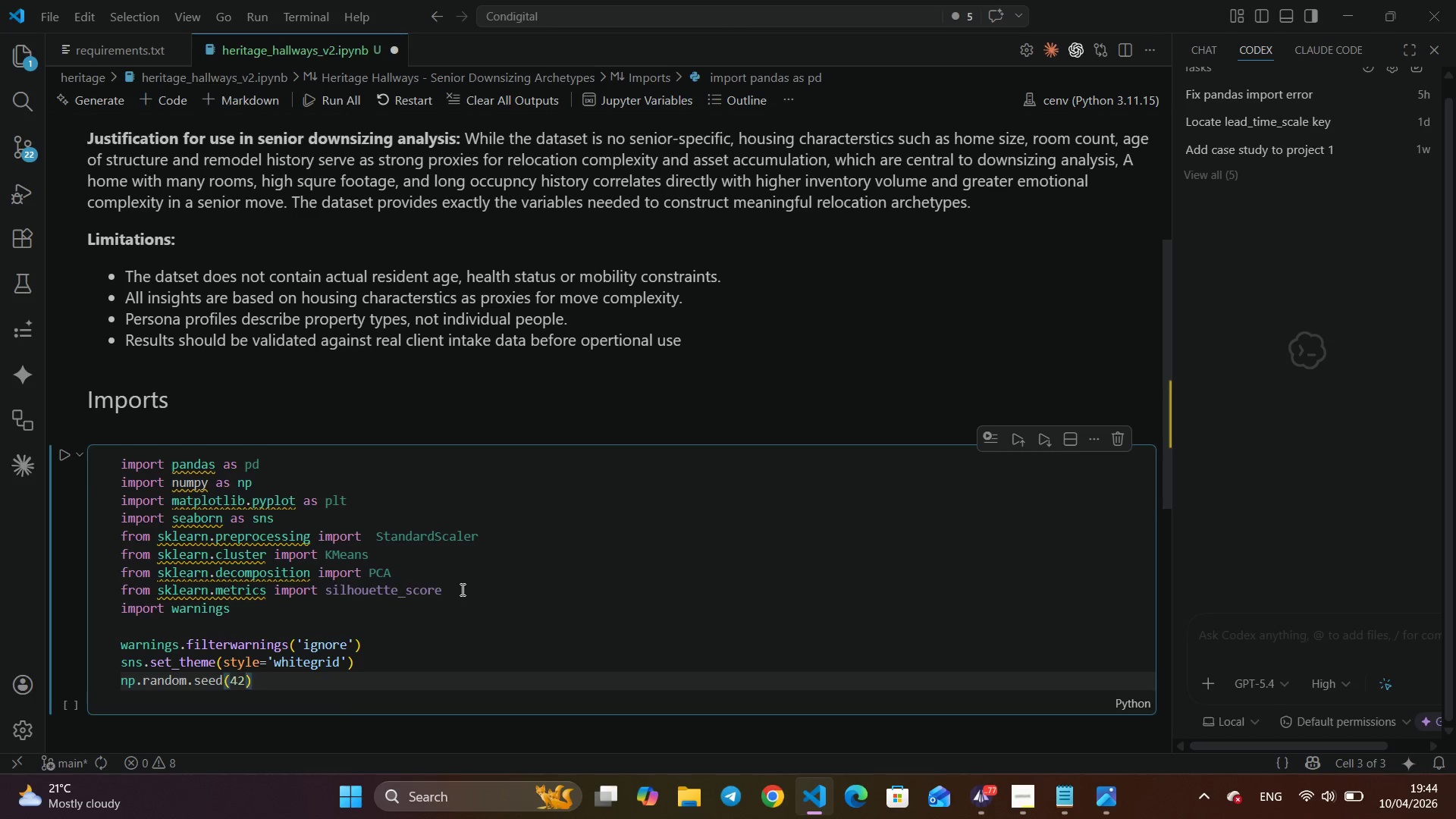 
key(ArrowRight)
 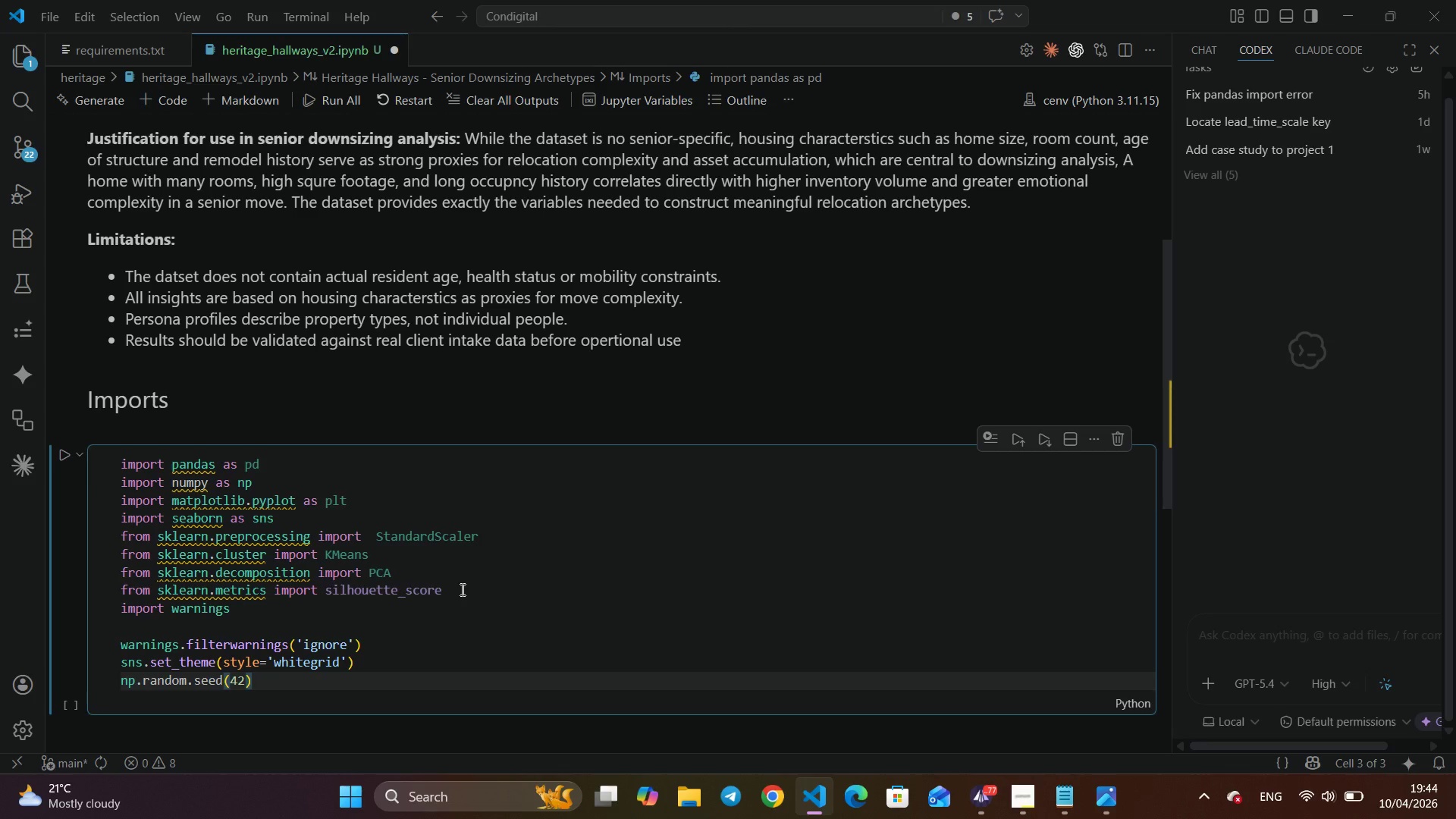 
key(Enter)
 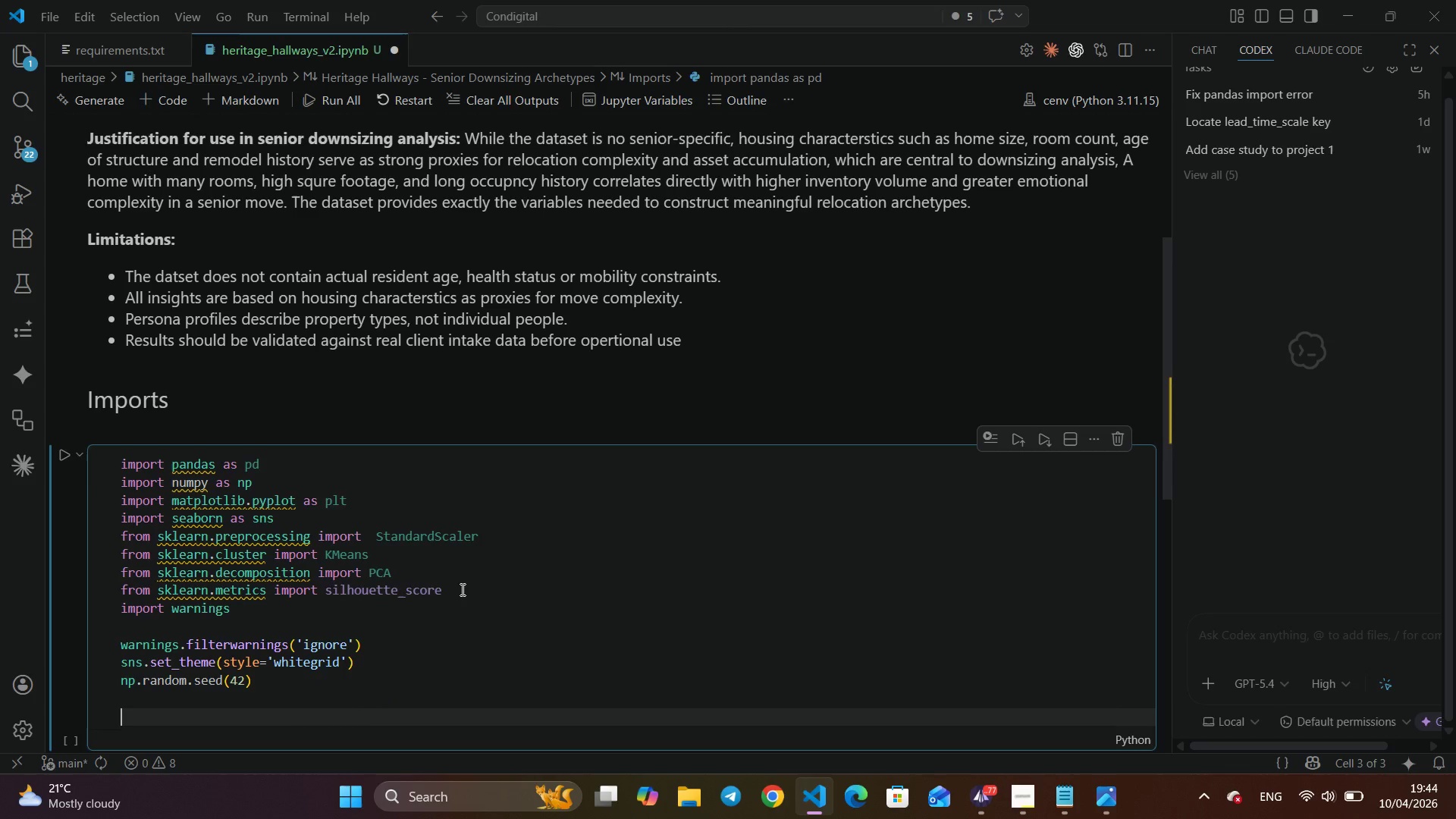 
key(Enter)
 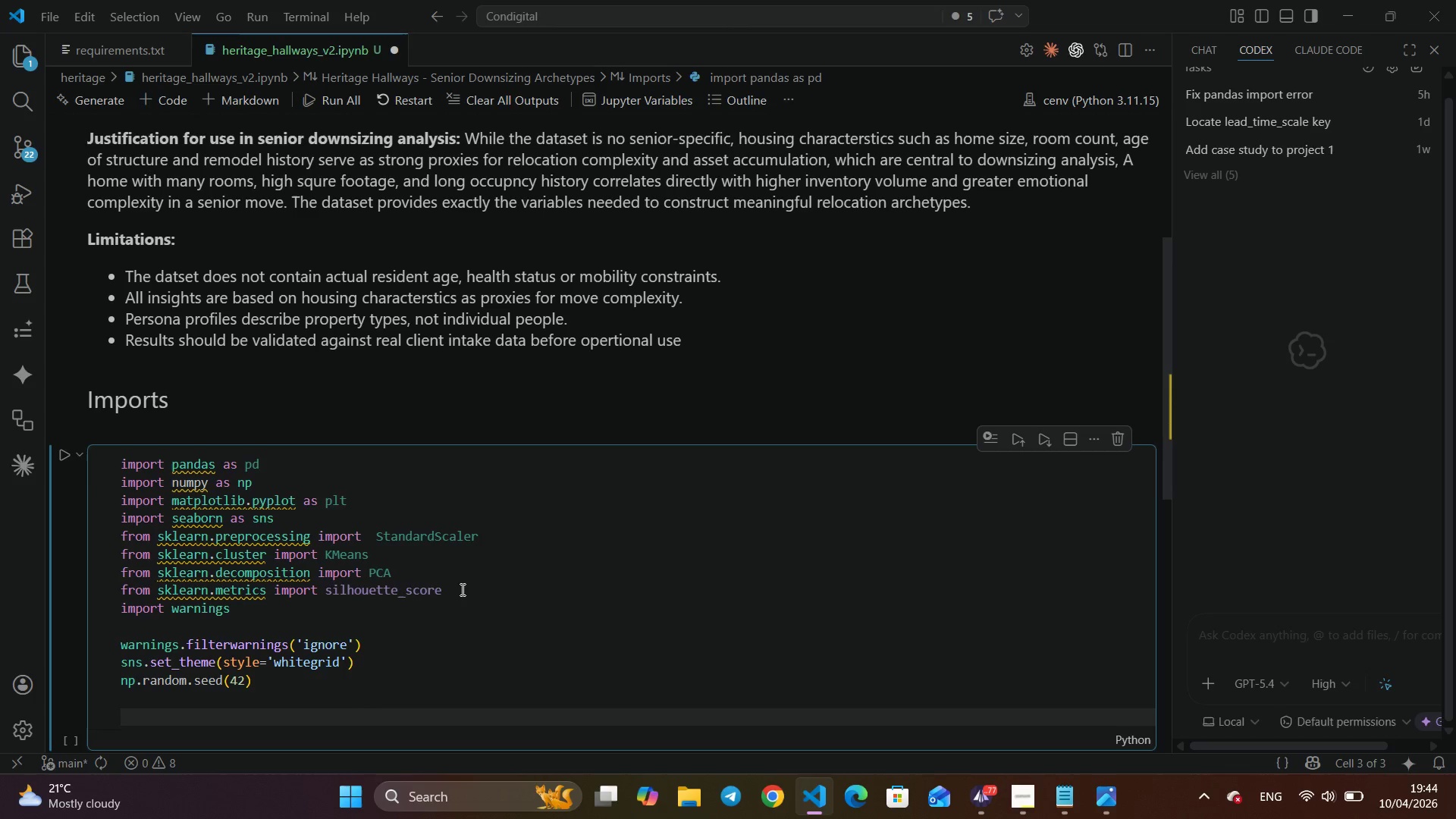 
type(# Warm, trustworthy pall)
key(Backspace)
type(ette suitable for a senior serib)
key(Backspace)
key(Backspace)
type(bid)
key(Backspace)
key(Backspace)
key(Backspace)
type(vises firm)
 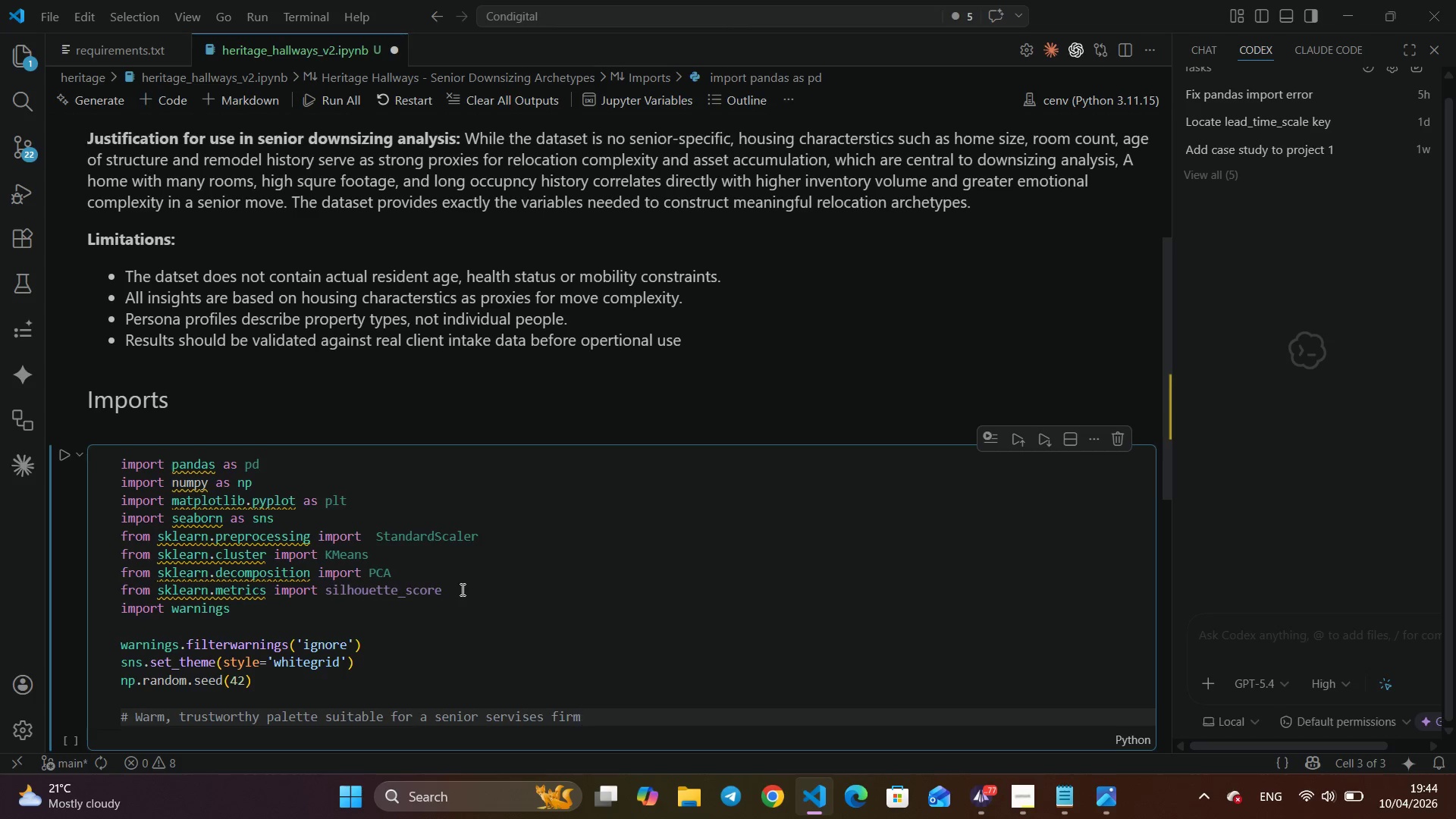 
key(Enter)
 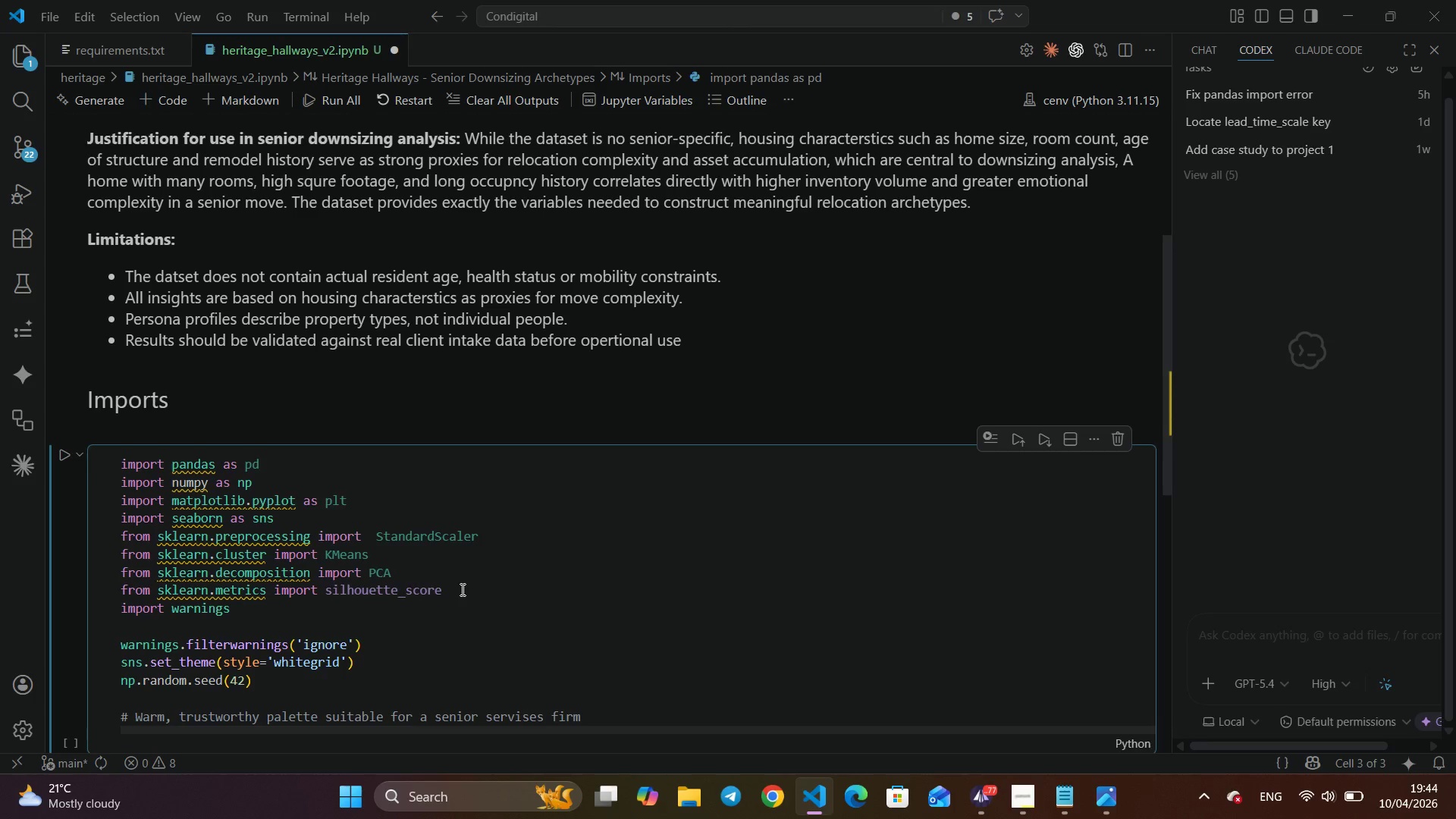 
type(PALETTER)
 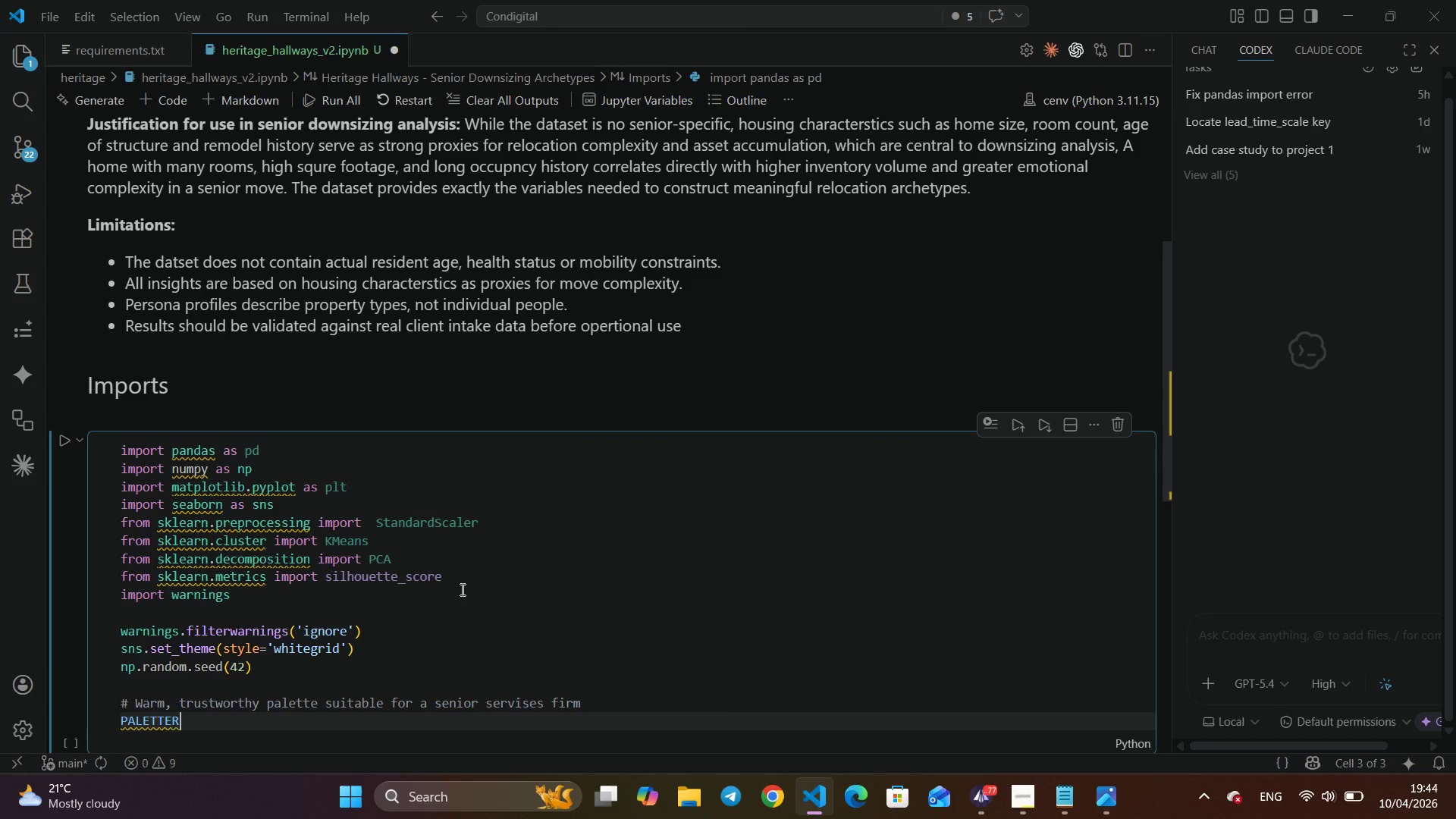 
key(Enter)
 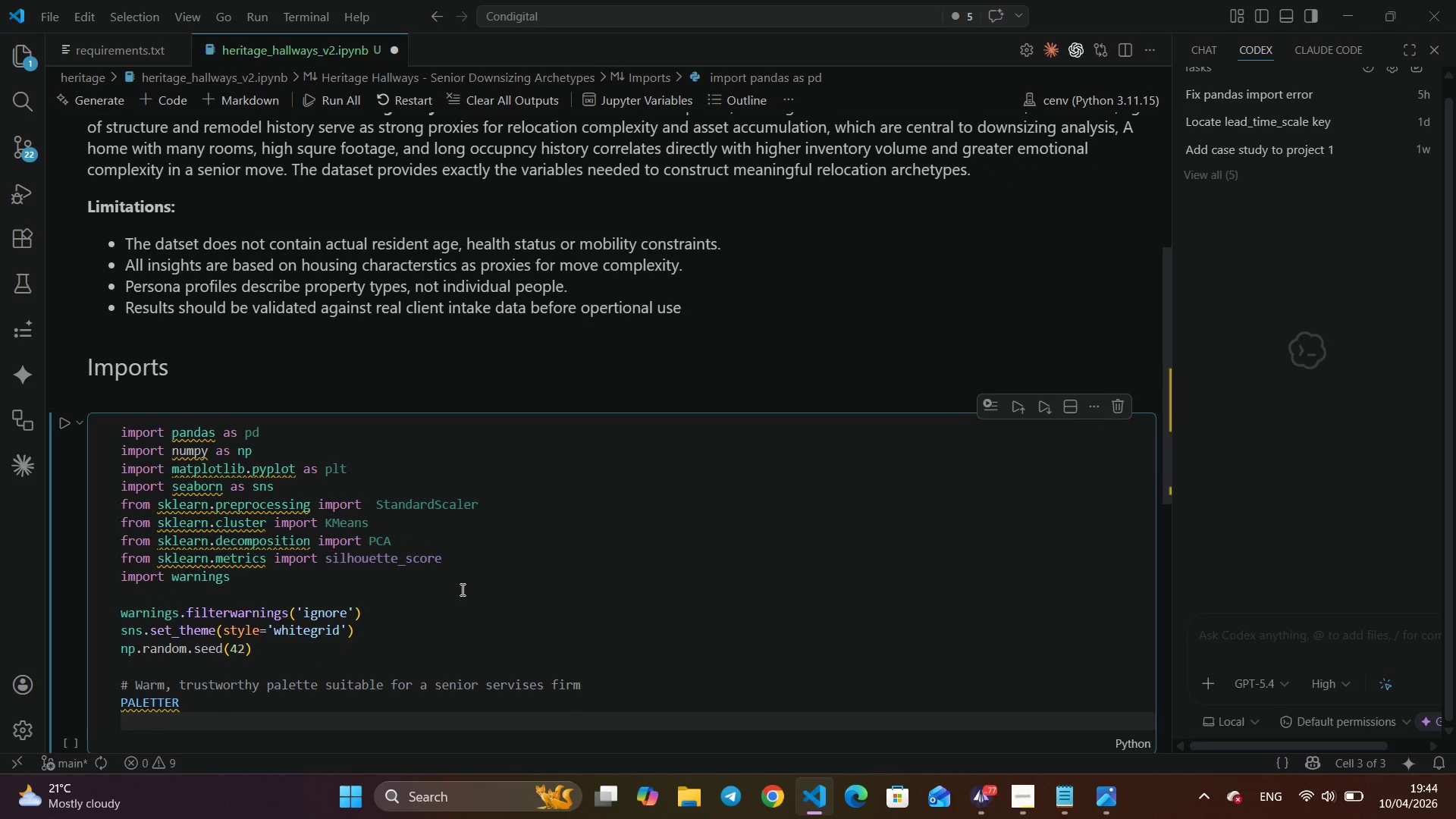 
key(Backspace)
 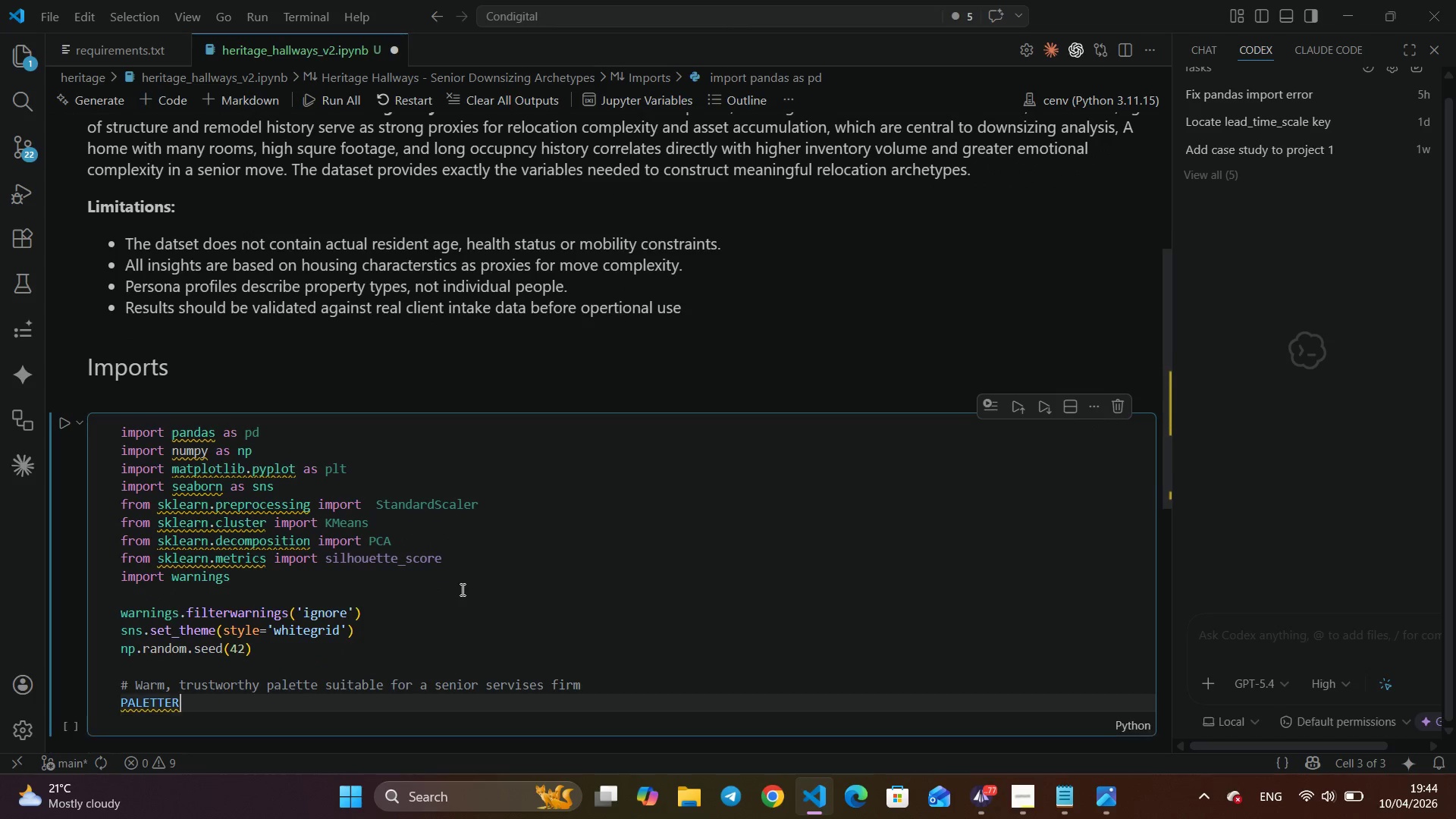 
key(Backspace)
 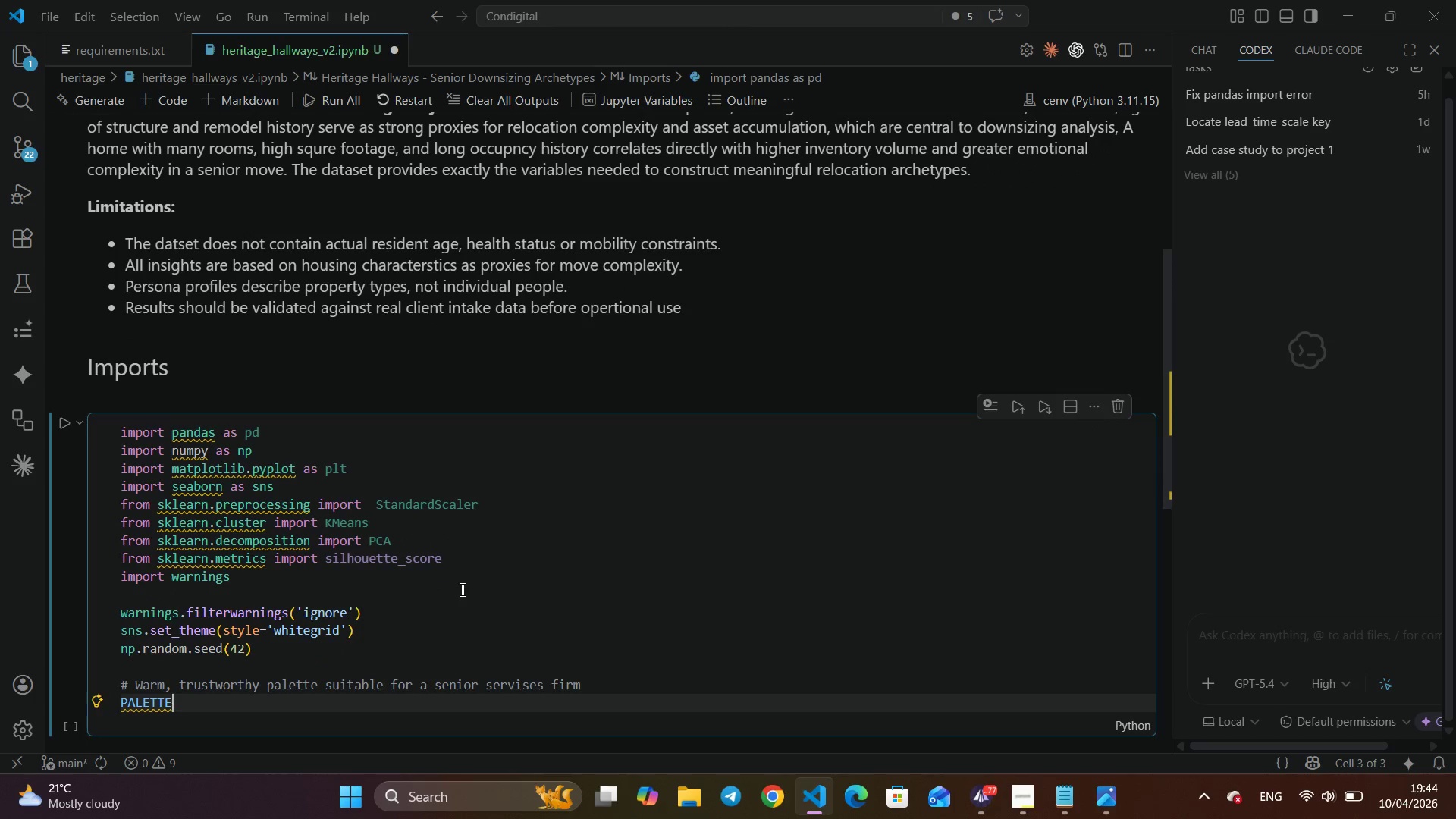 
key(Space)
 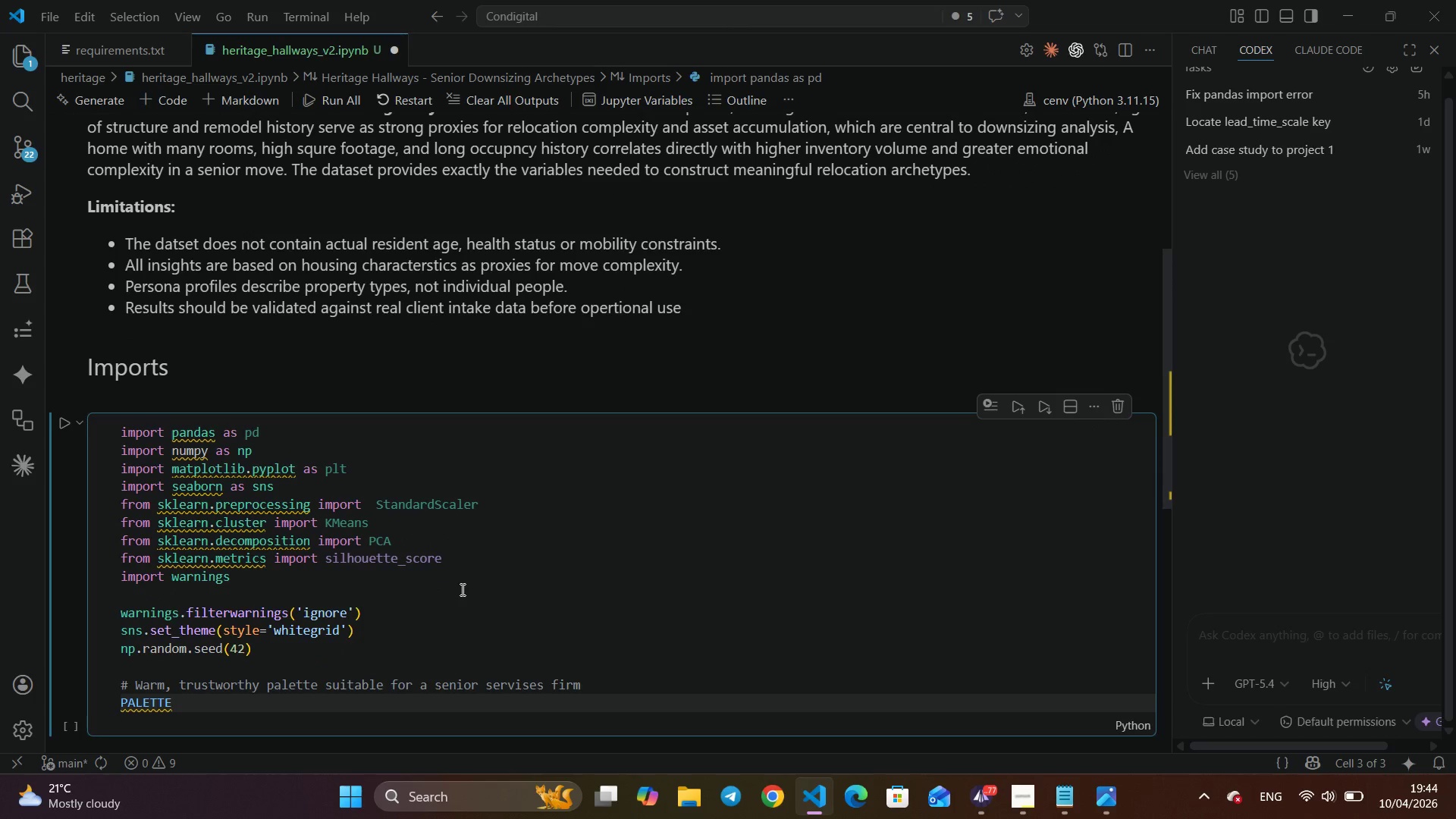 
key(Shift+ShiftLeft)
 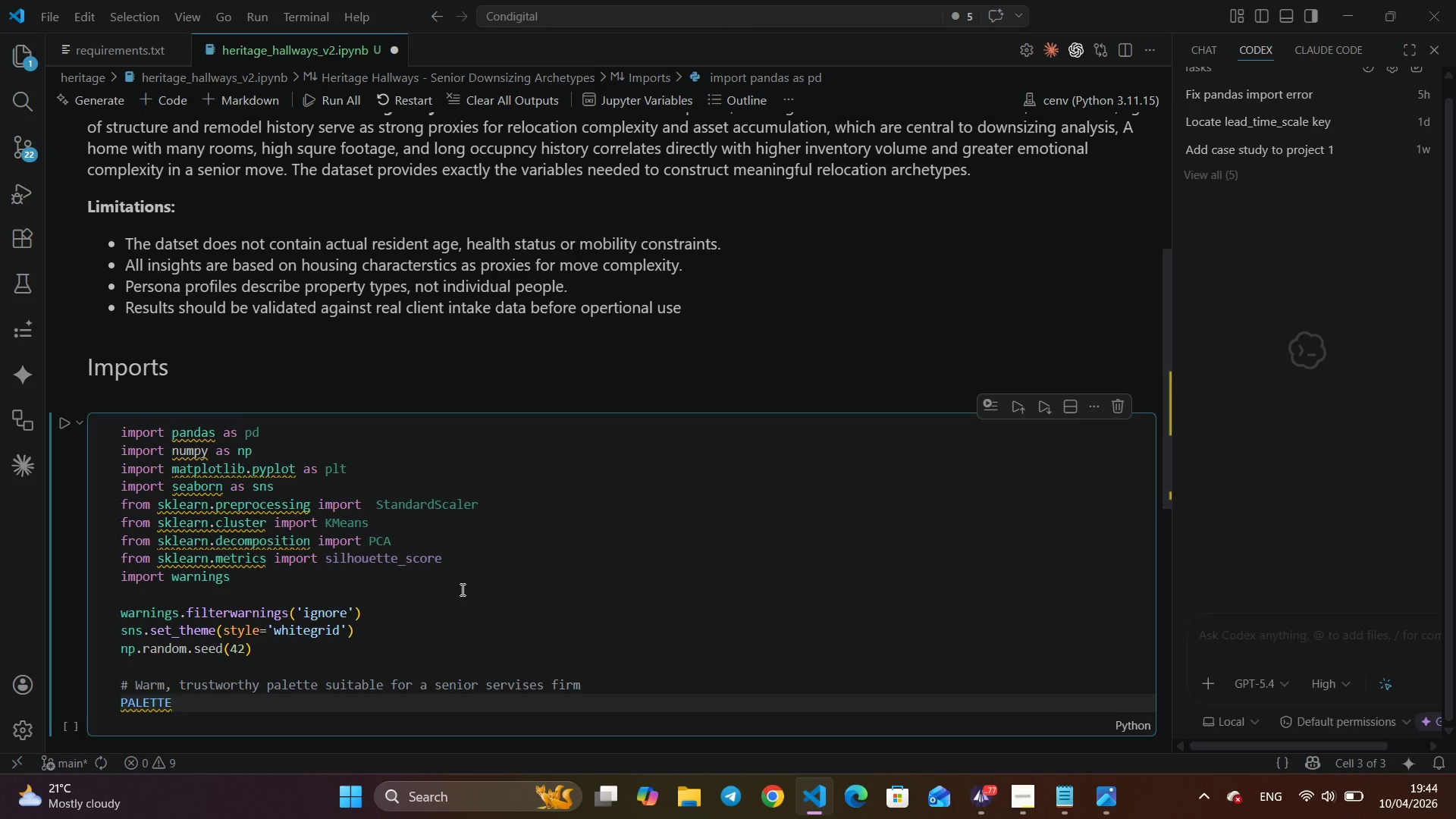 
key(Equal)
 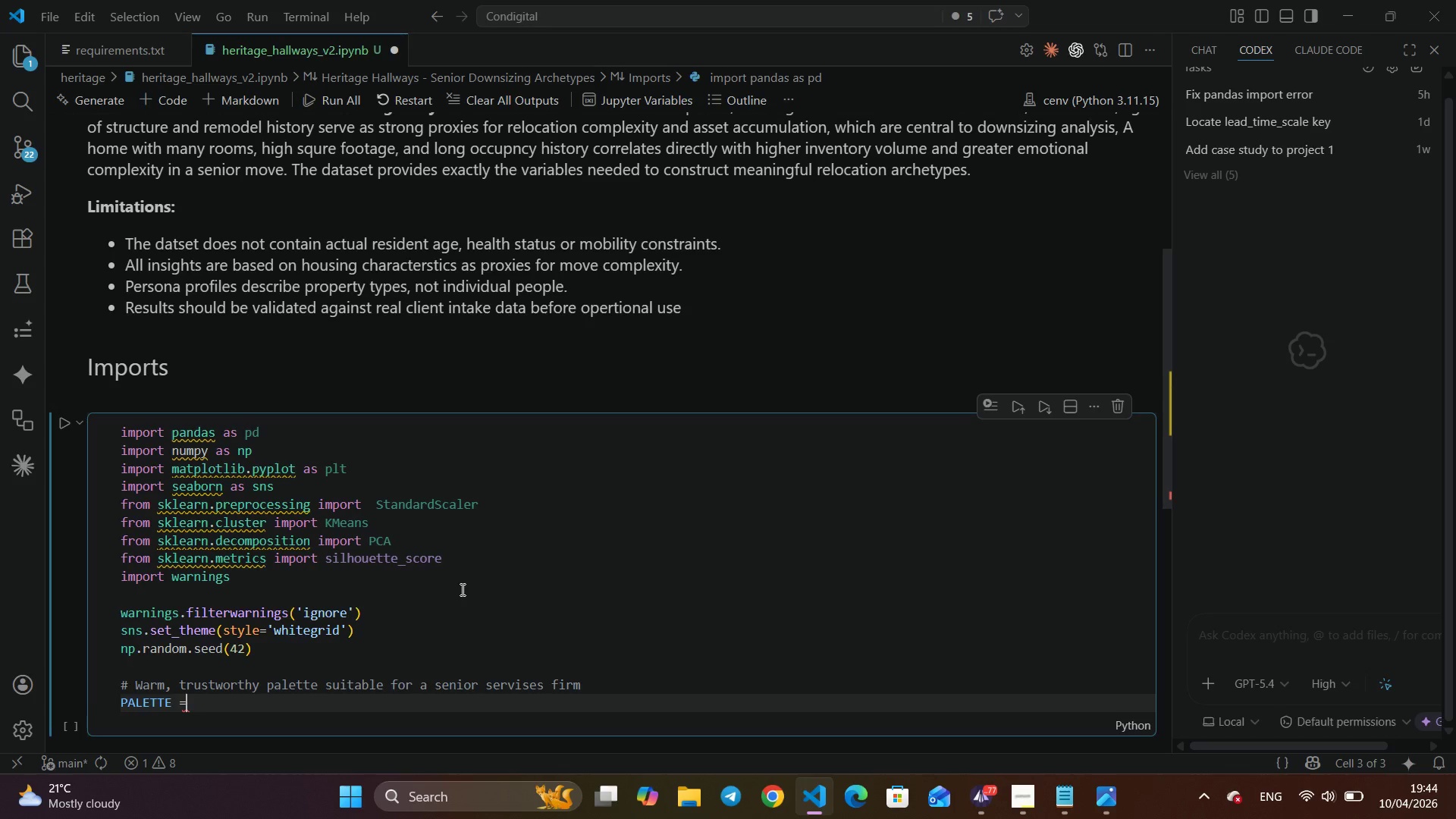 
key(Space)
 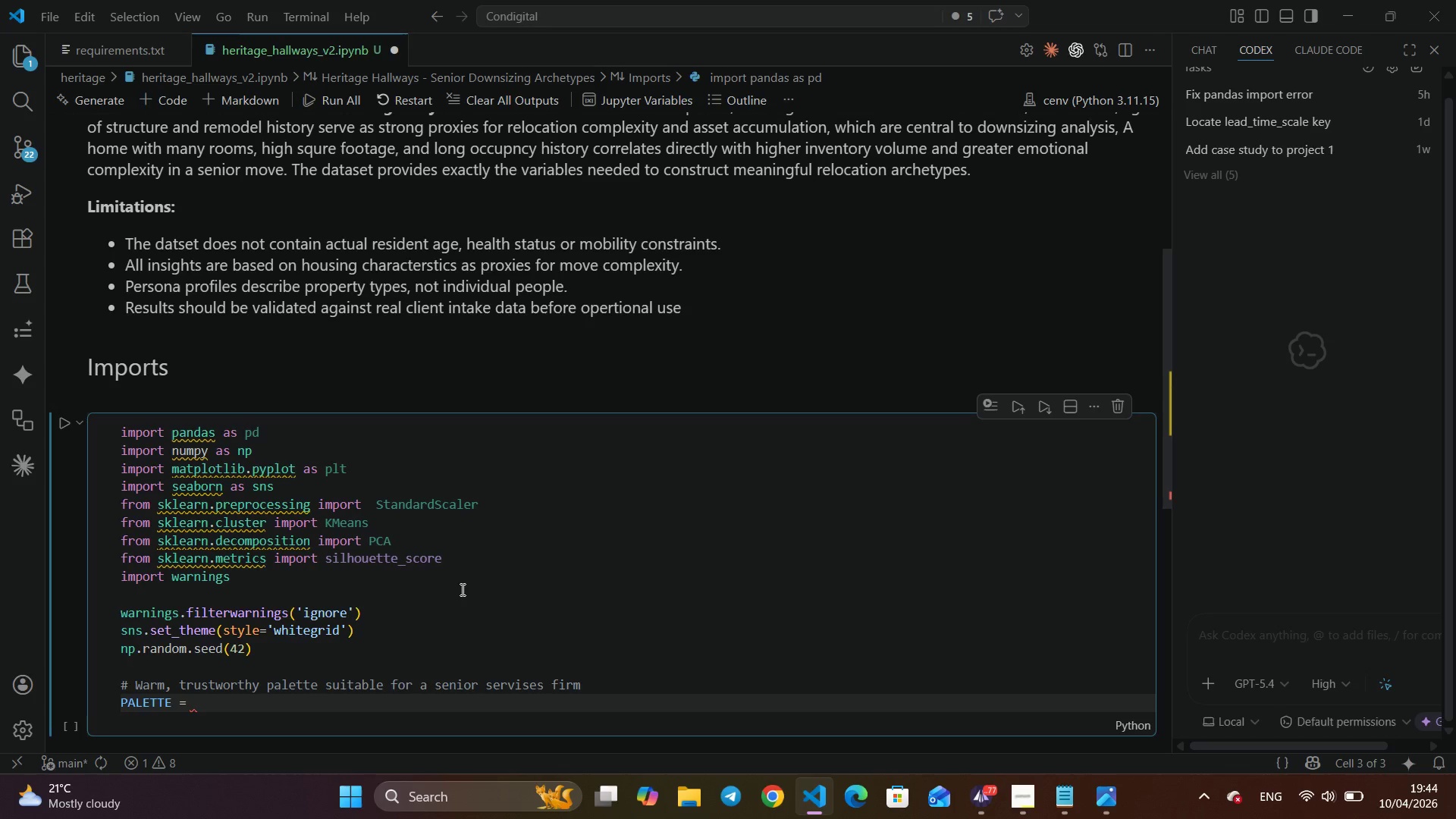 
key(BracketLeft)
 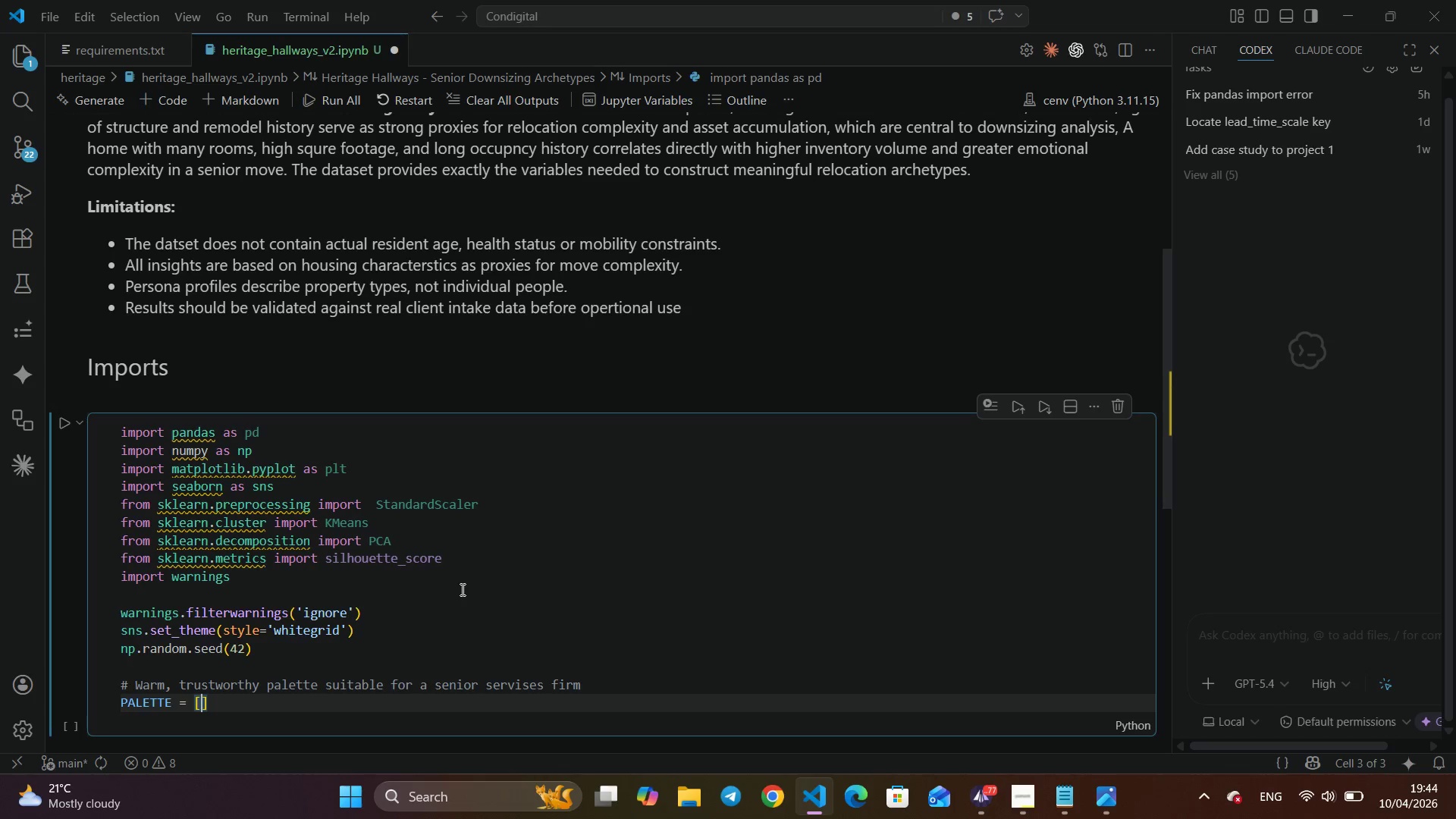 
key(CapsLock)
 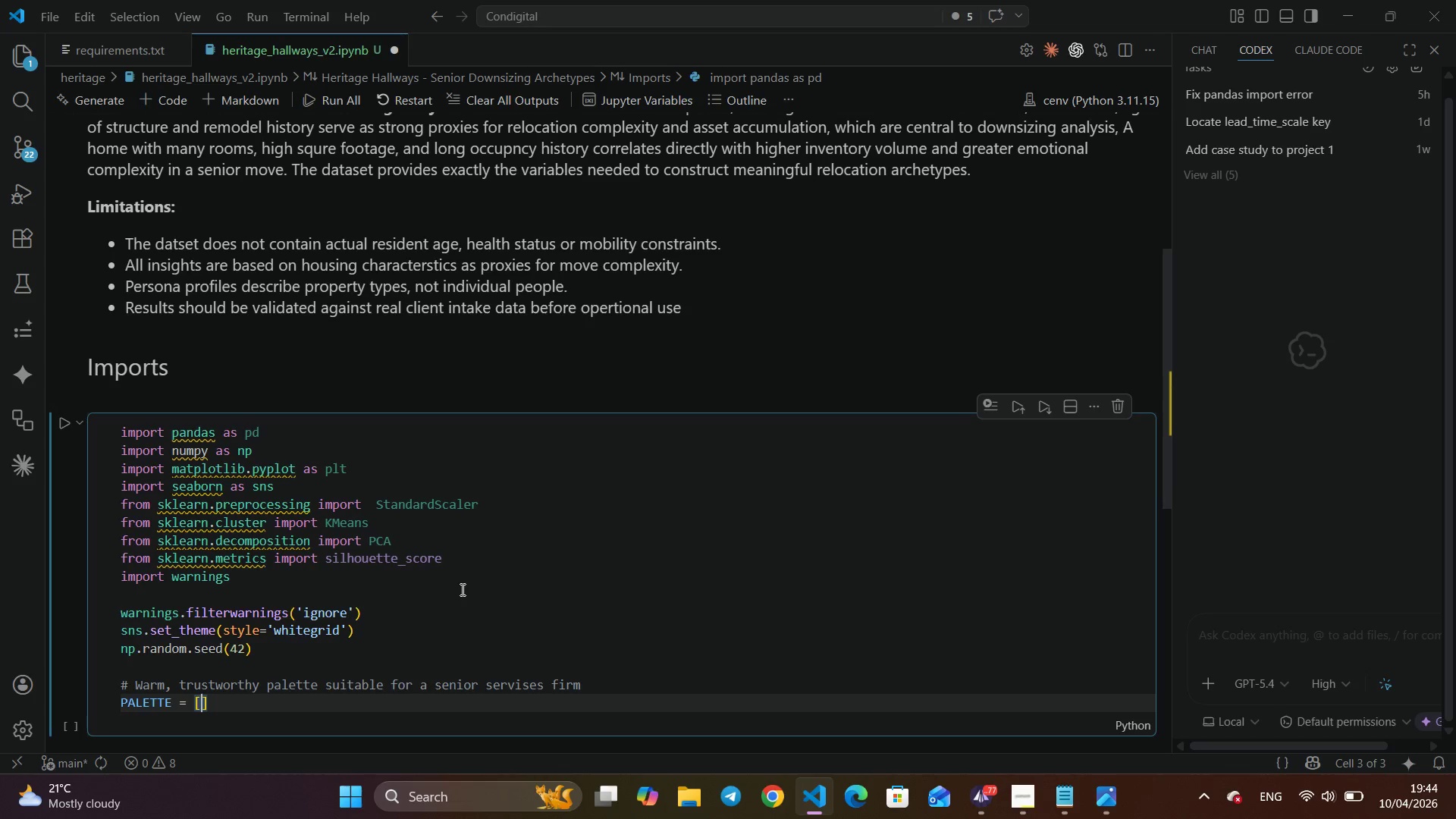 
key(Quote)
 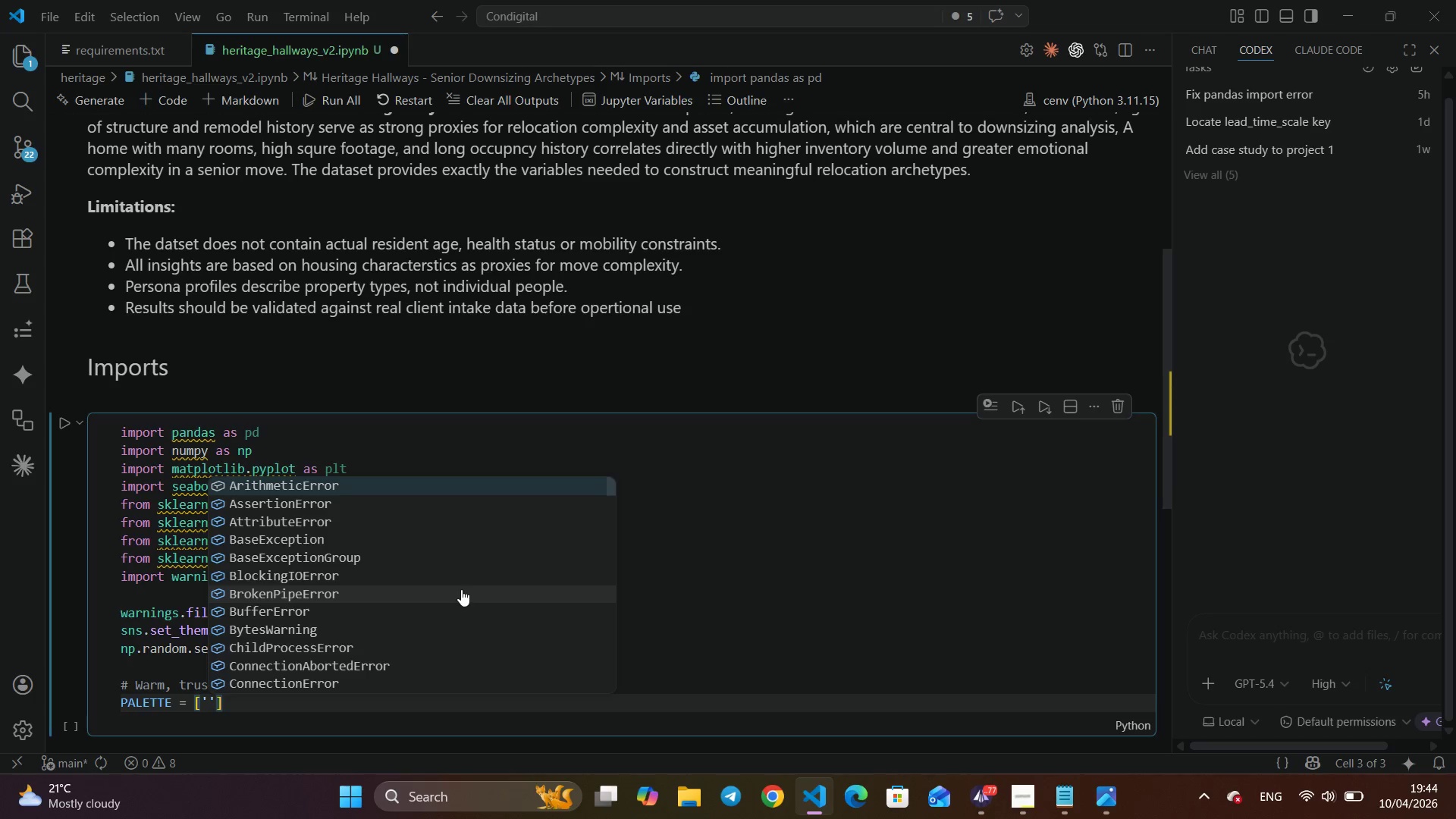 
key(Shift+ShiftRight)
 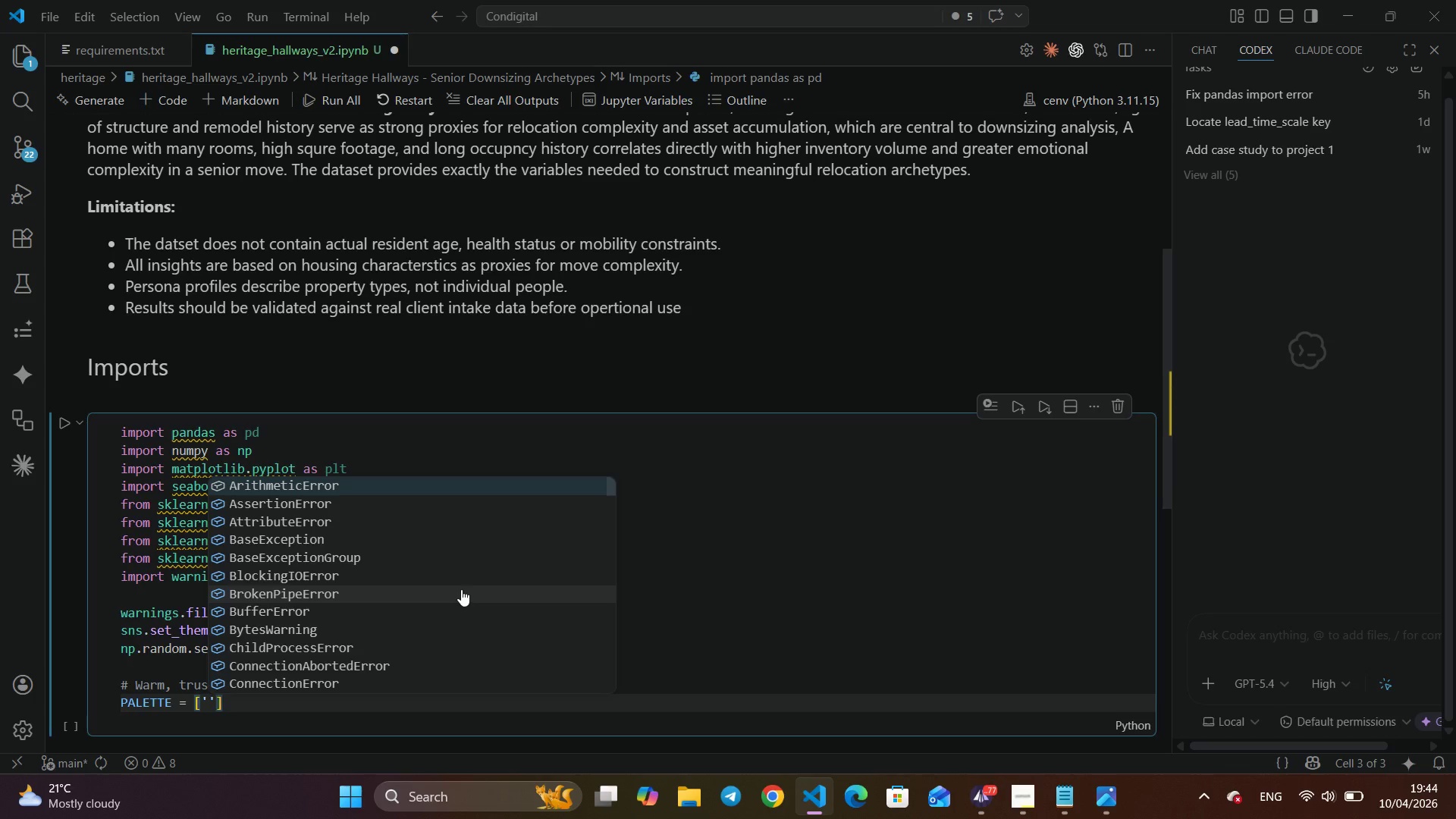 
key(Shift+3)
 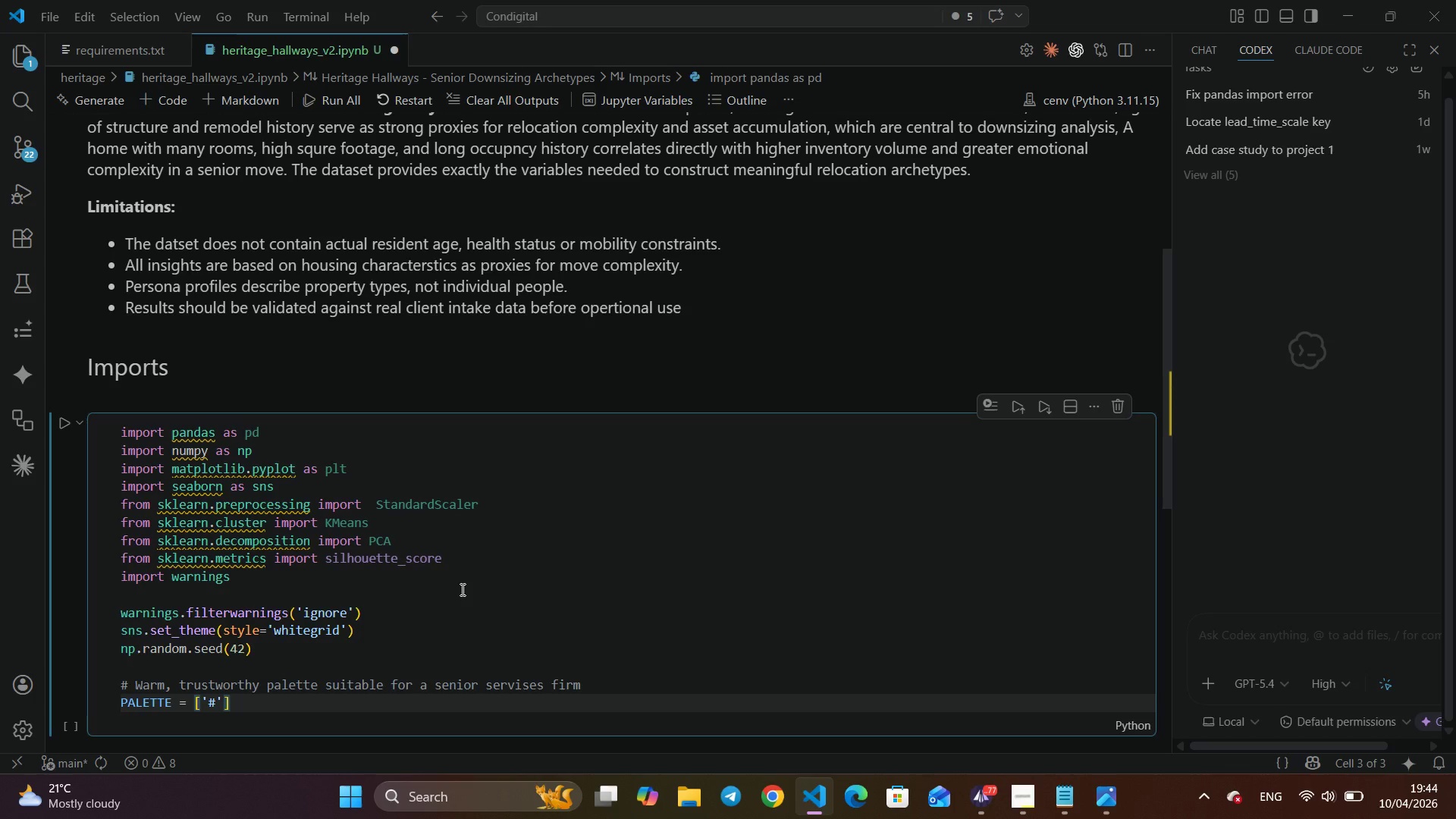 
key(Numpad6)
 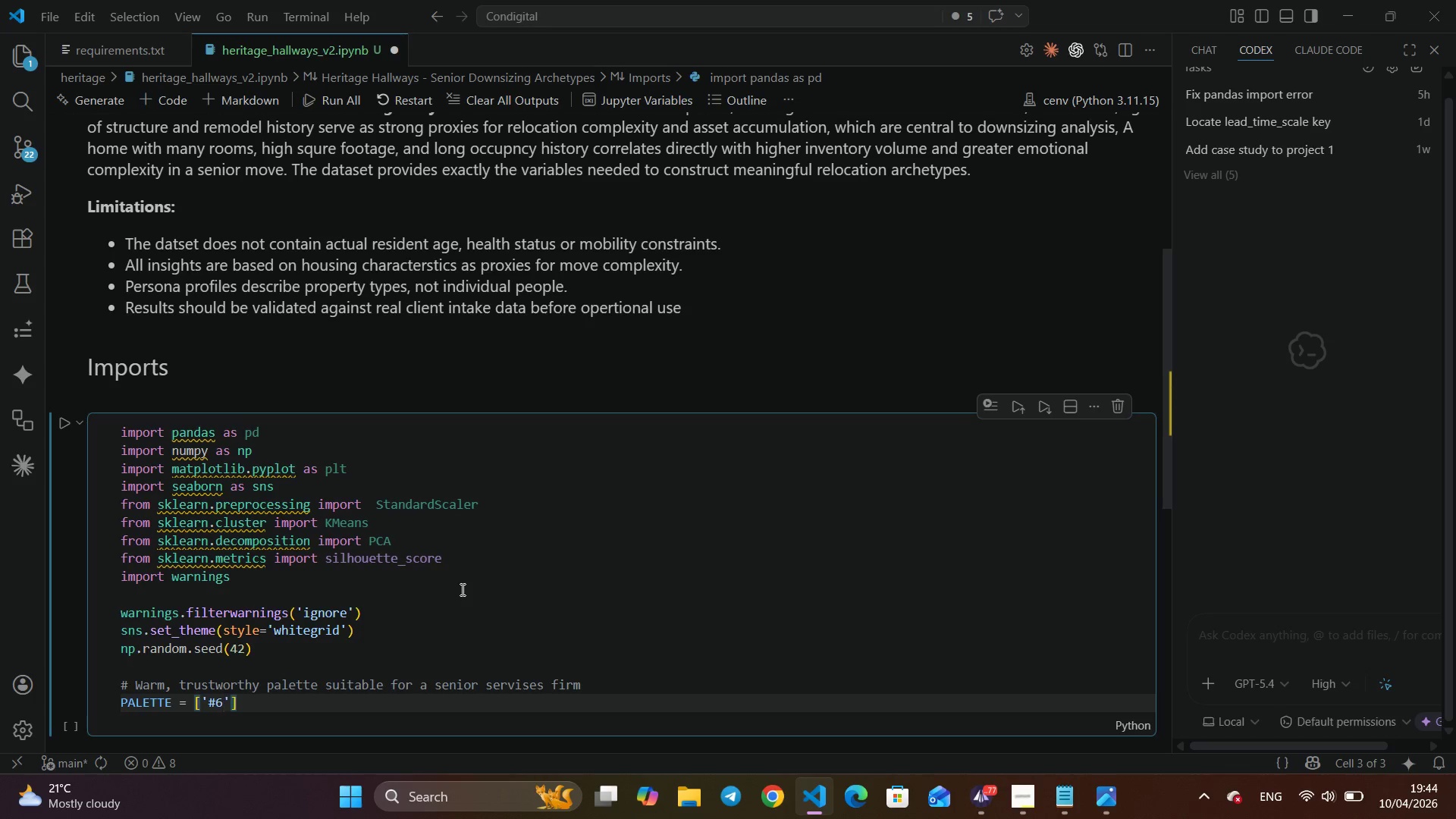 
key(B)
 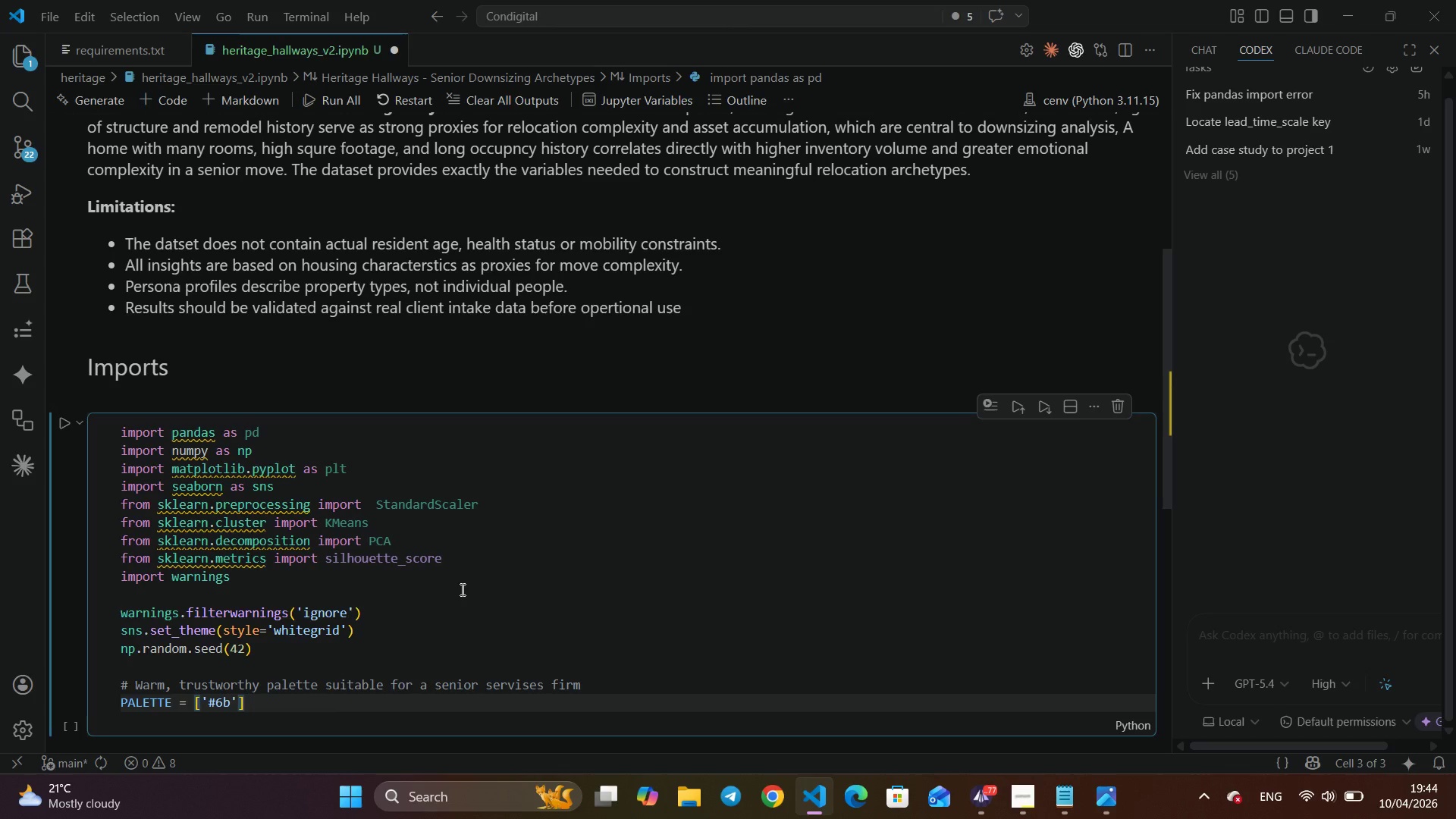 
key(Numpad4)
 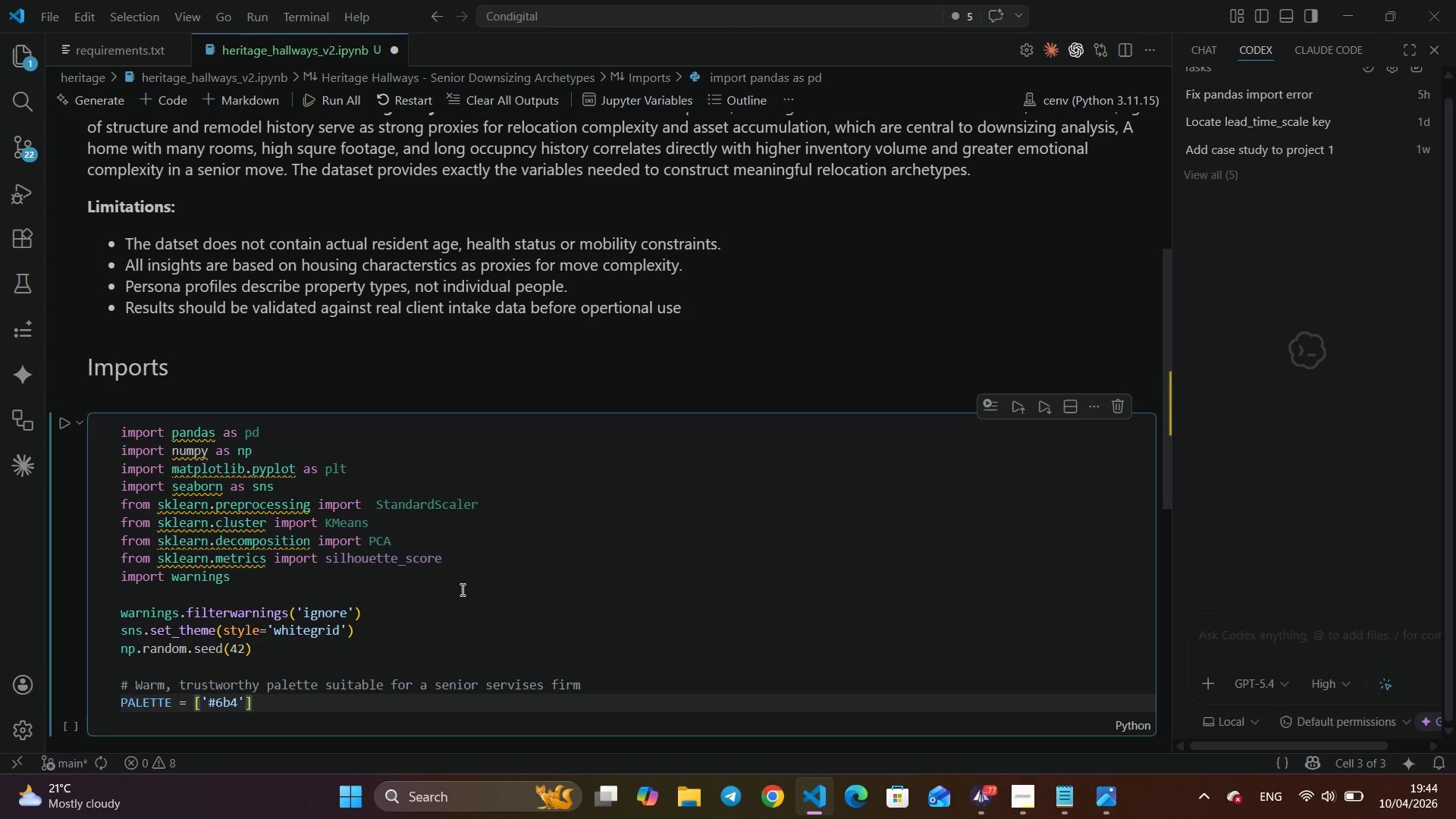 
key(C)
 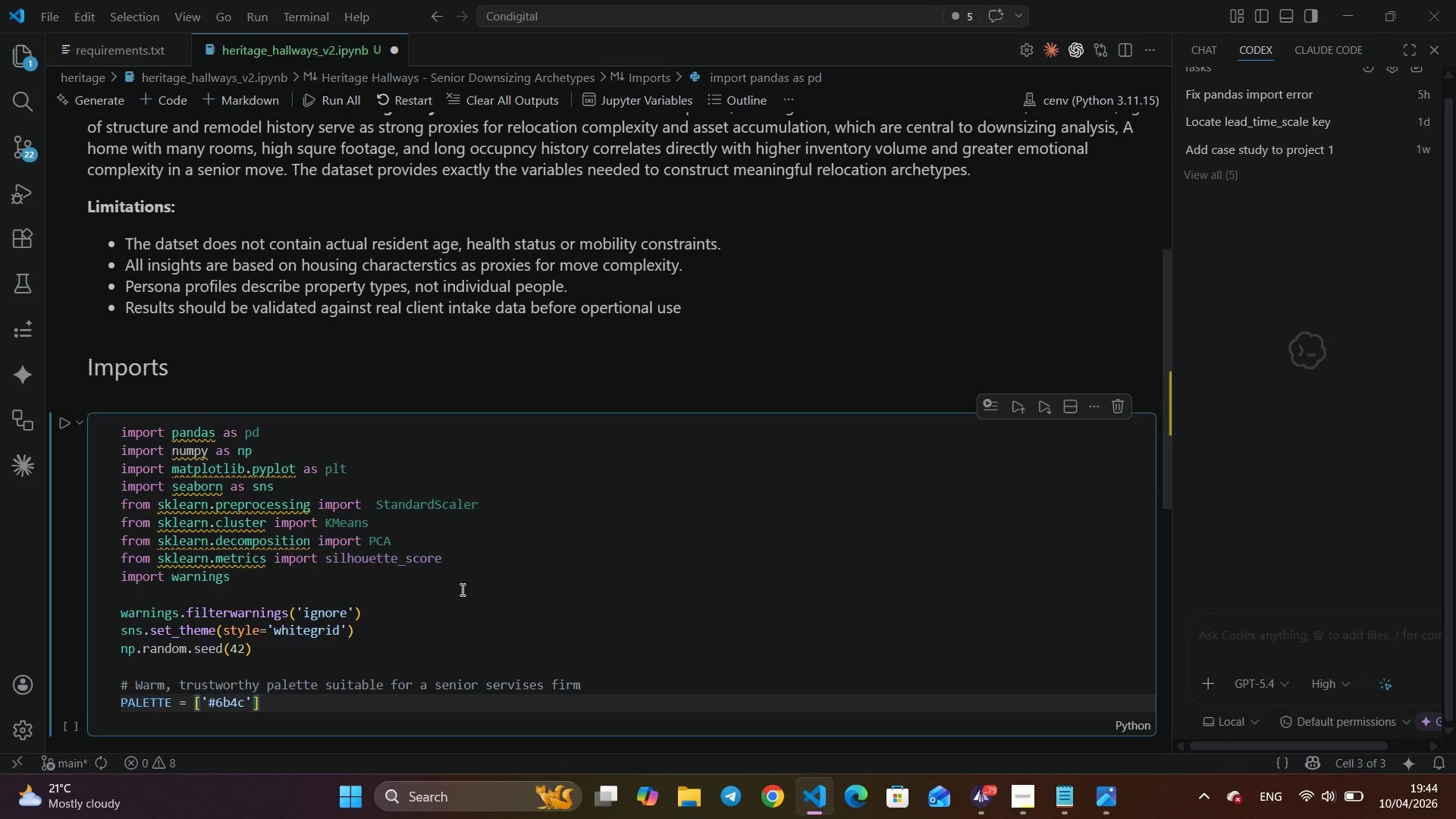 
key(Numpad3)
 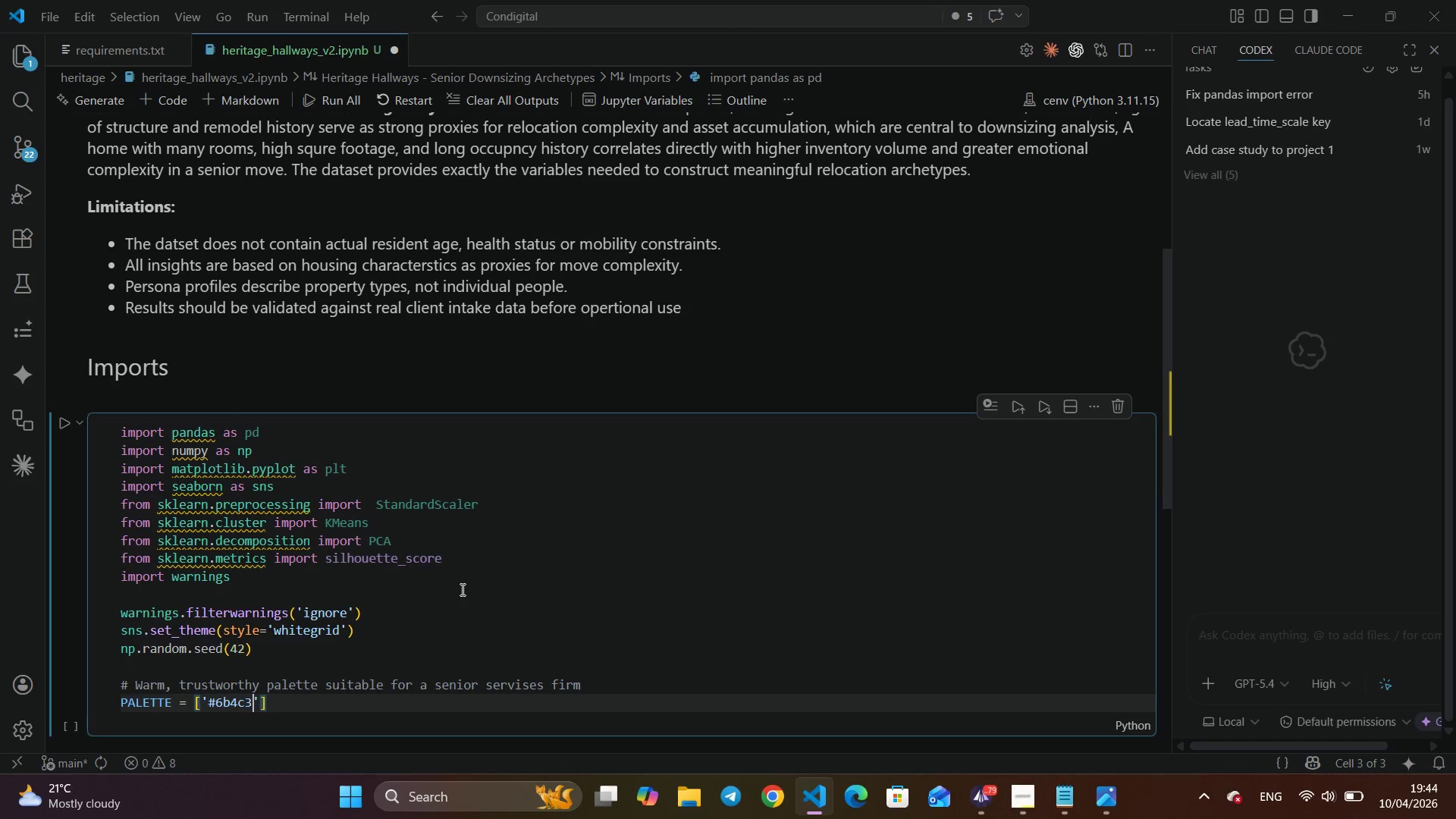 
key(B)
 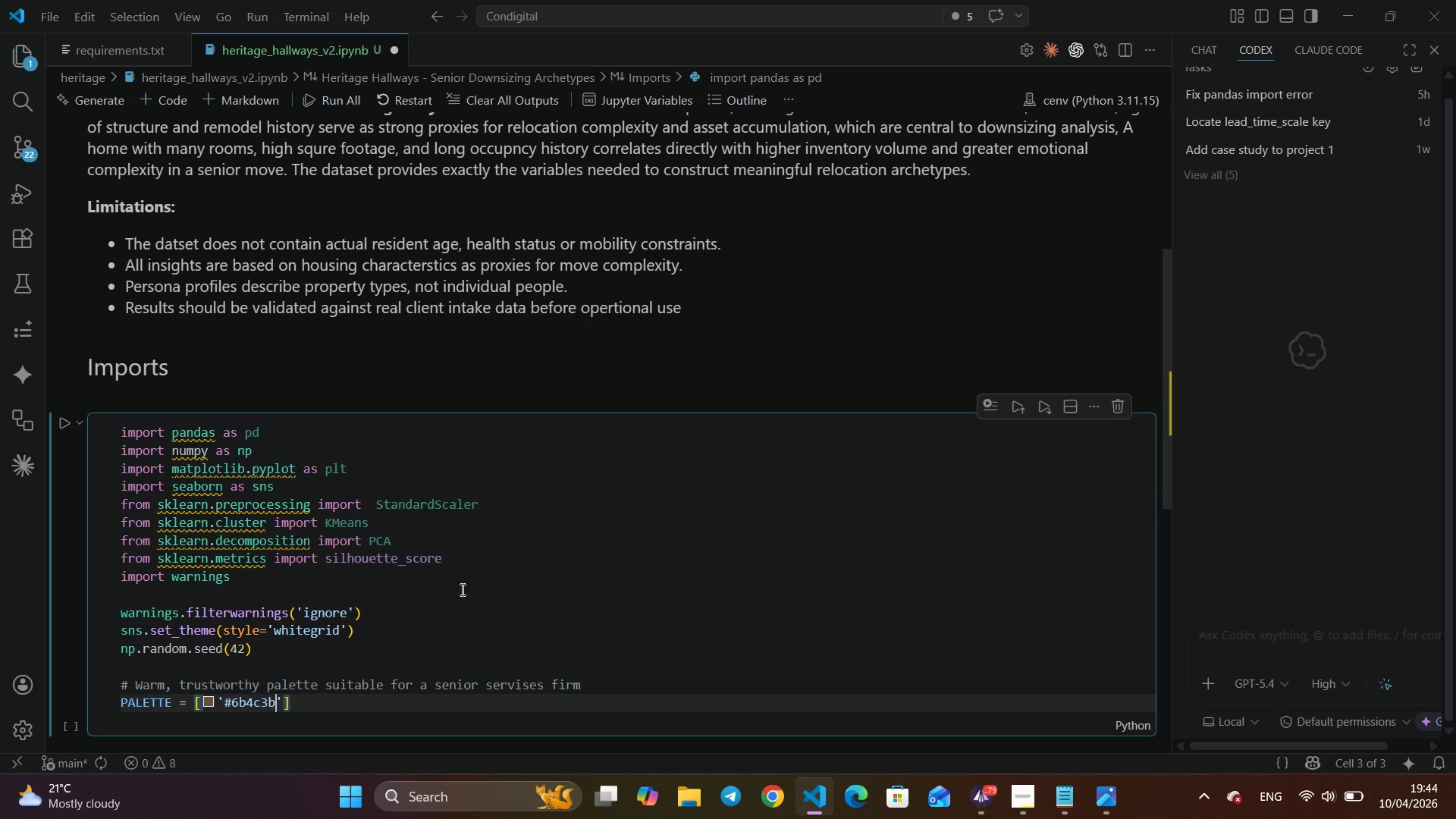 
key(Numpad0)
 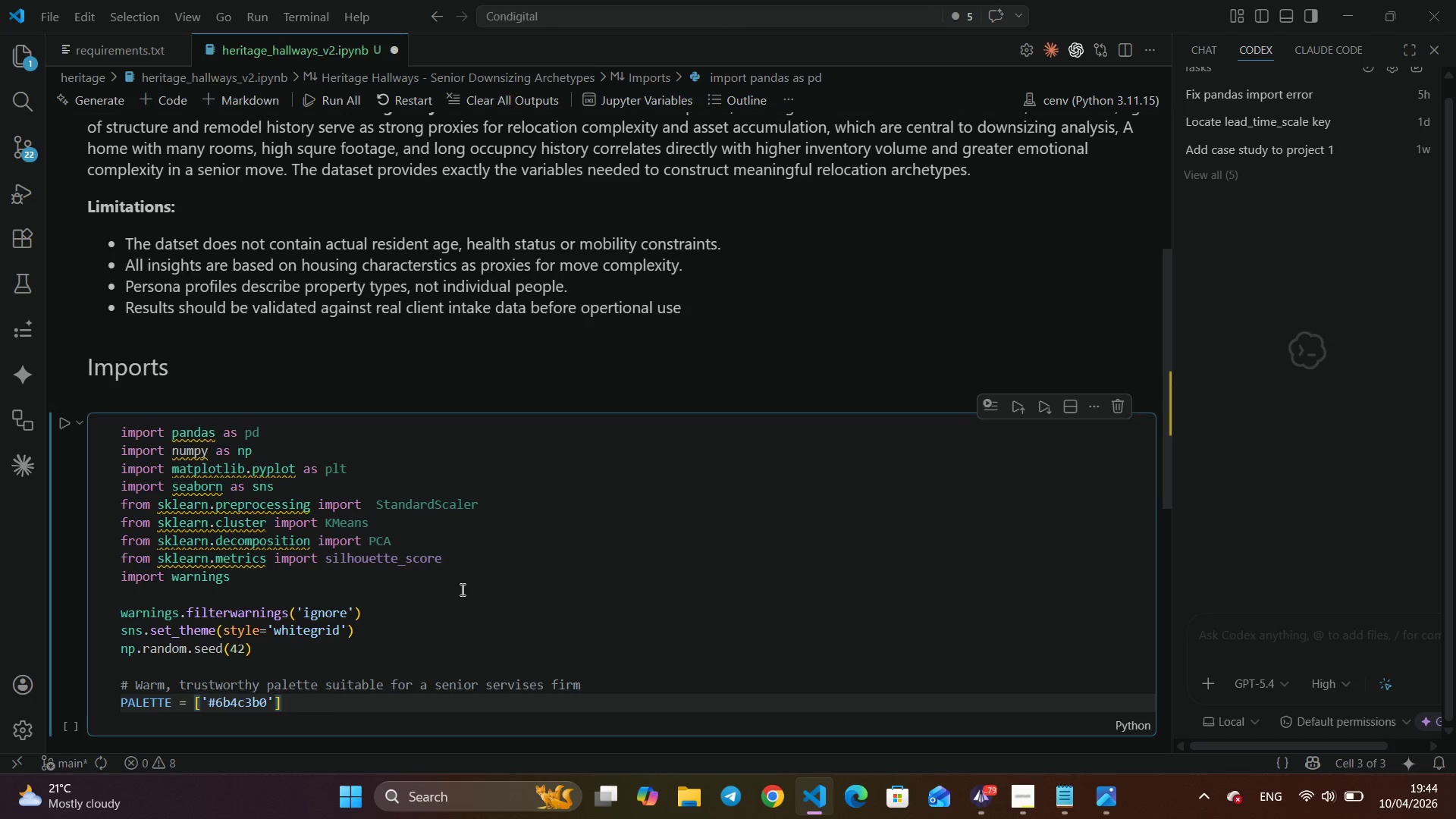 
key(Backspace)
 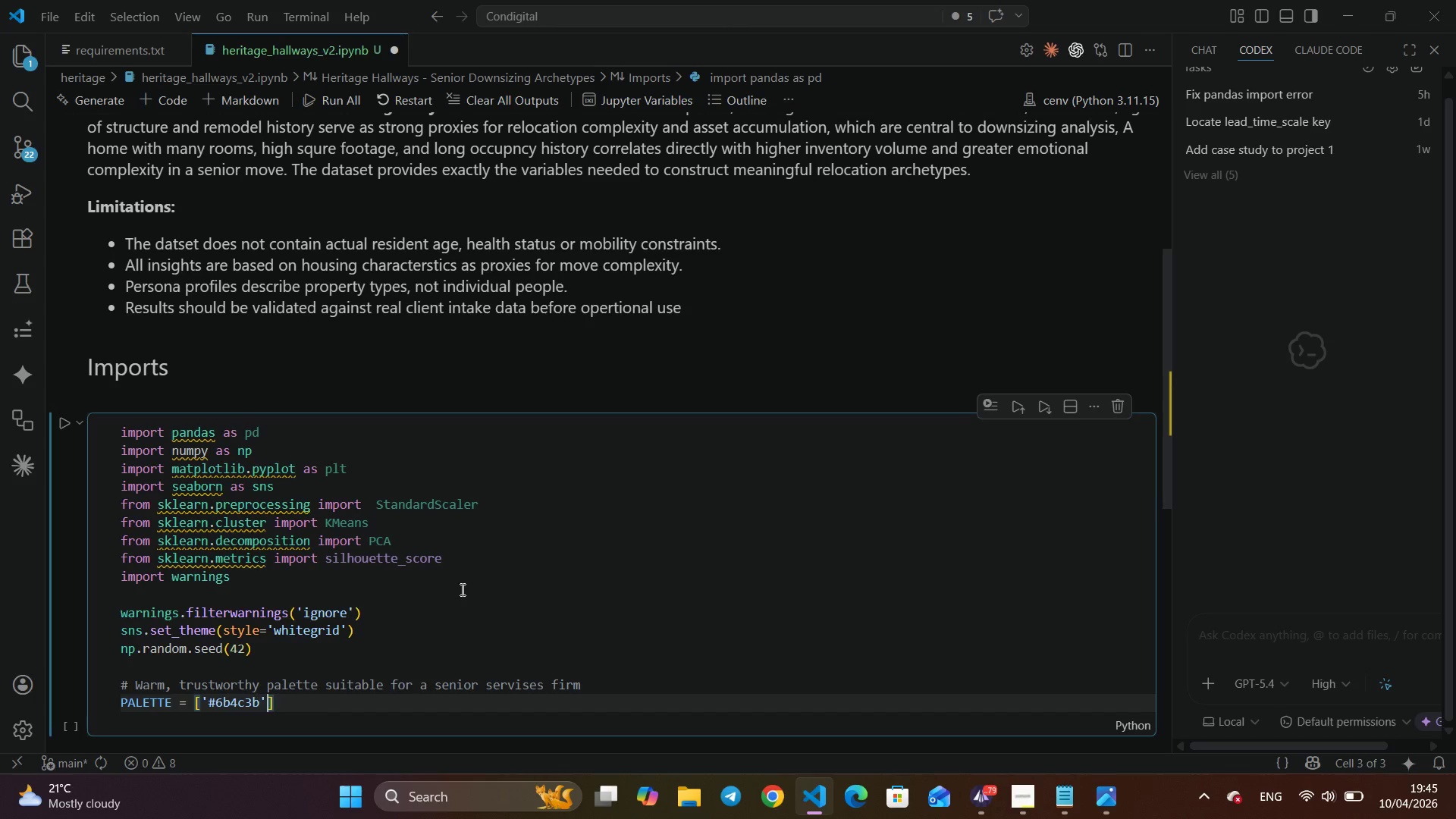 
key(ArrowRight)
 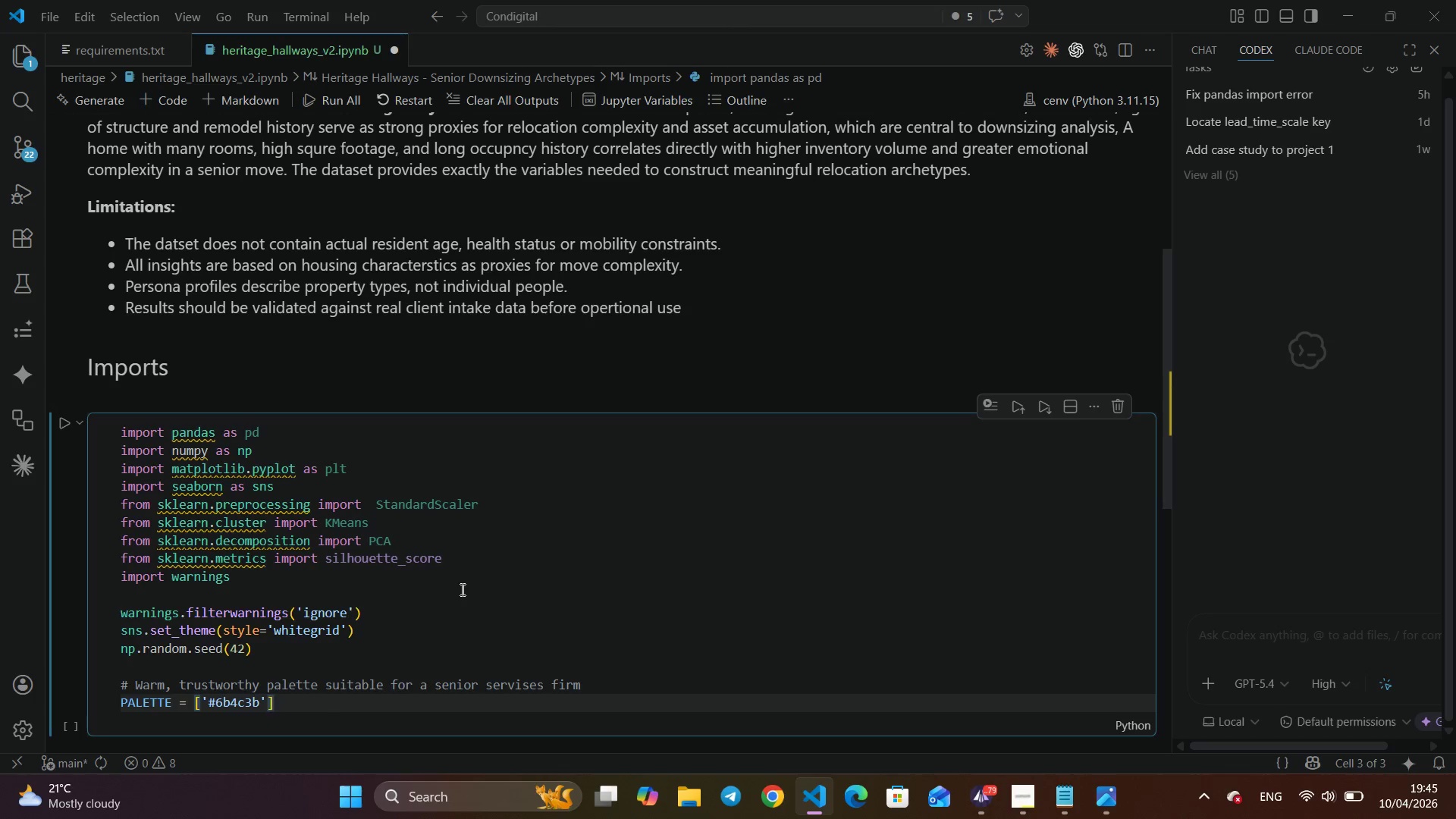 
type(, '#a07850)
 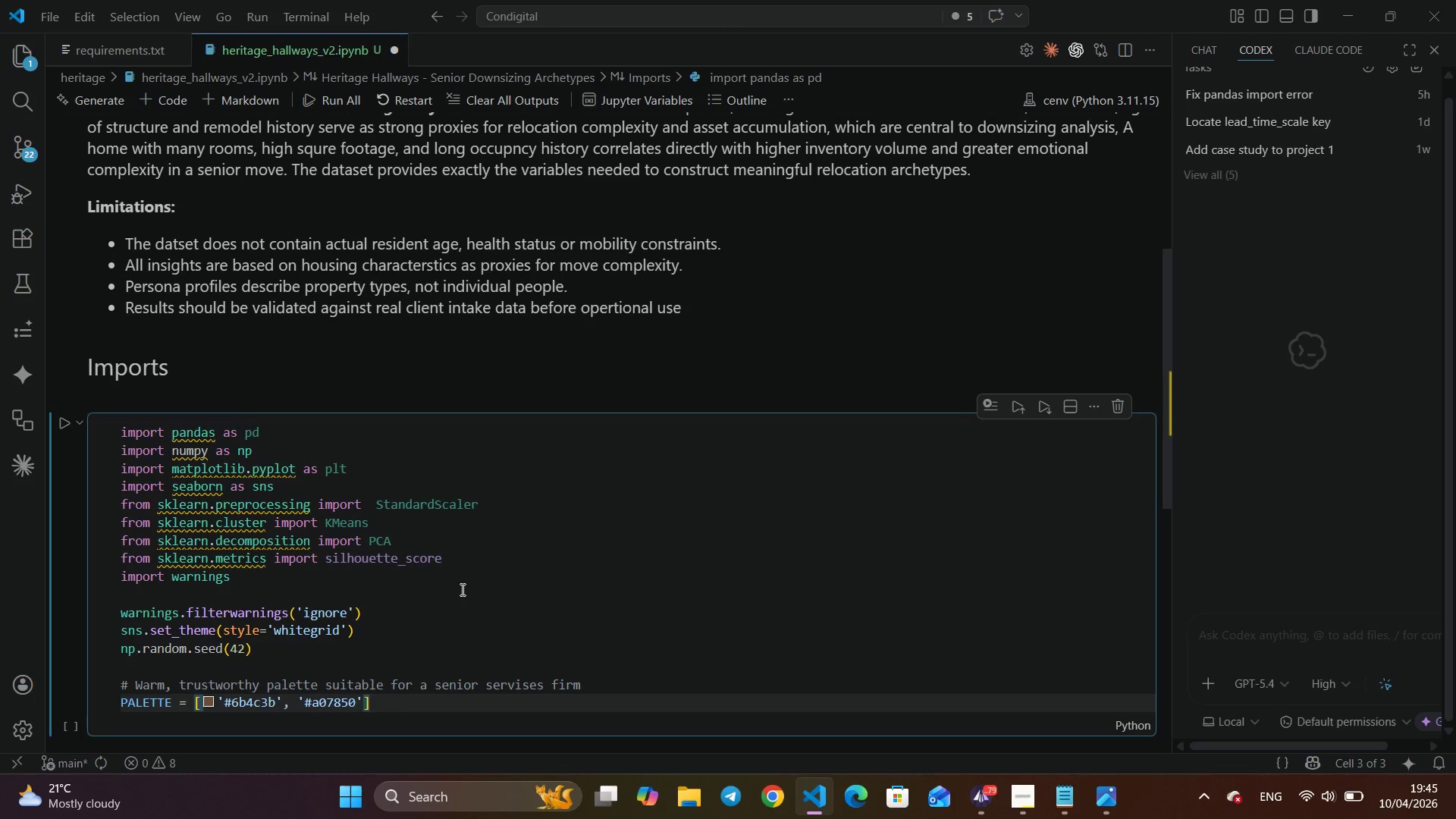 
key(ArrowRight)
 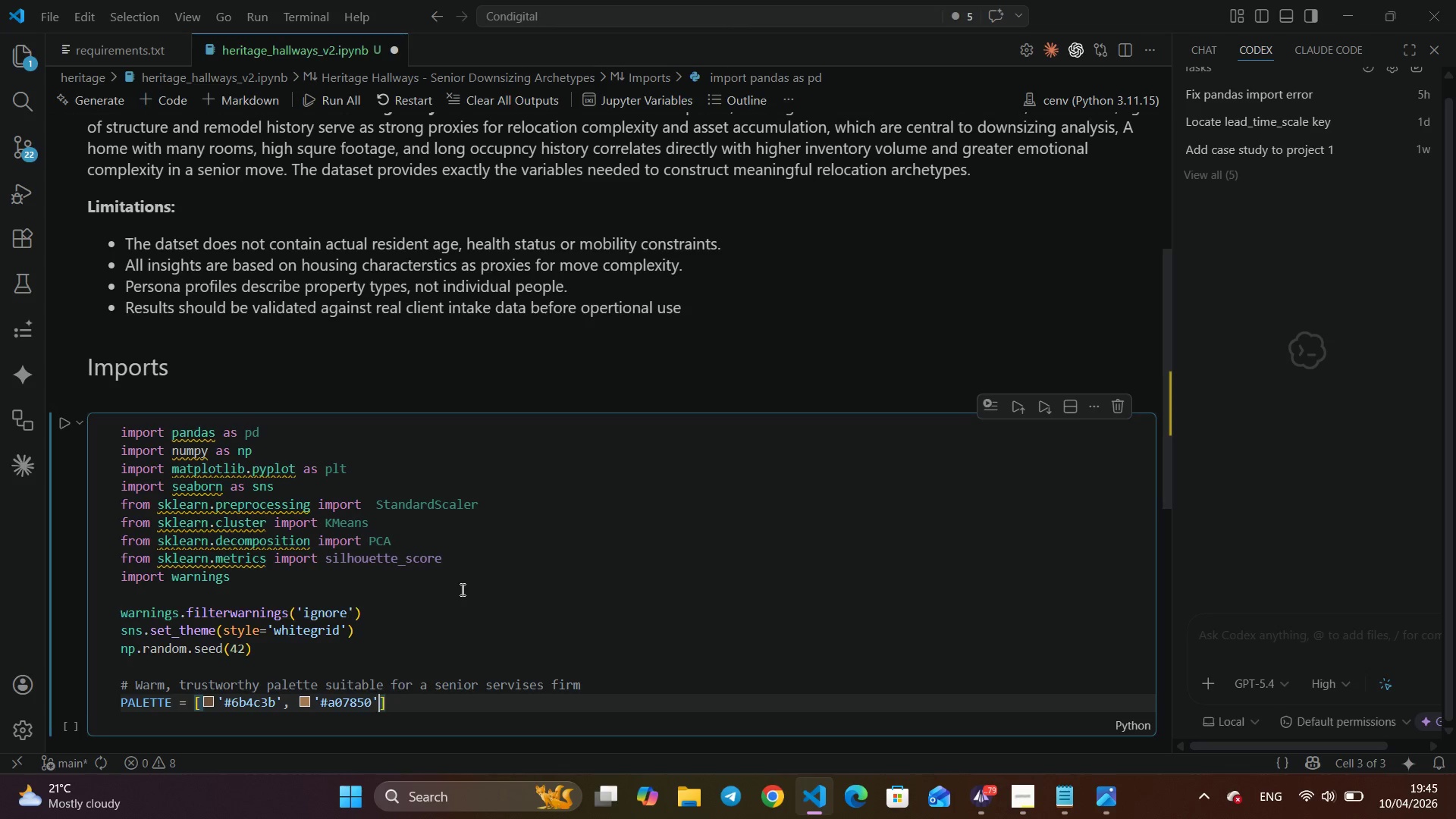 
key(Comma)
 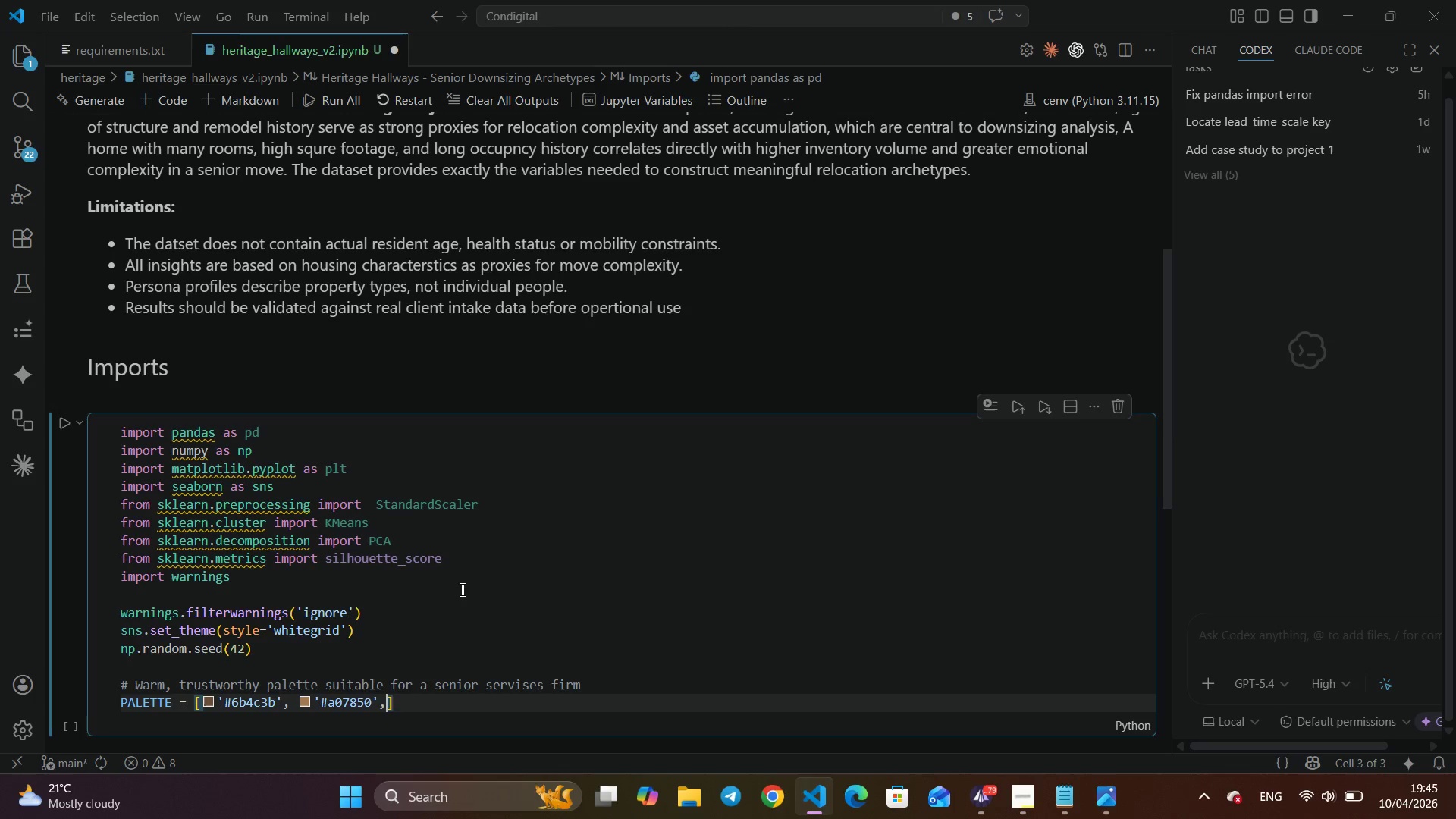 
key(Space)
 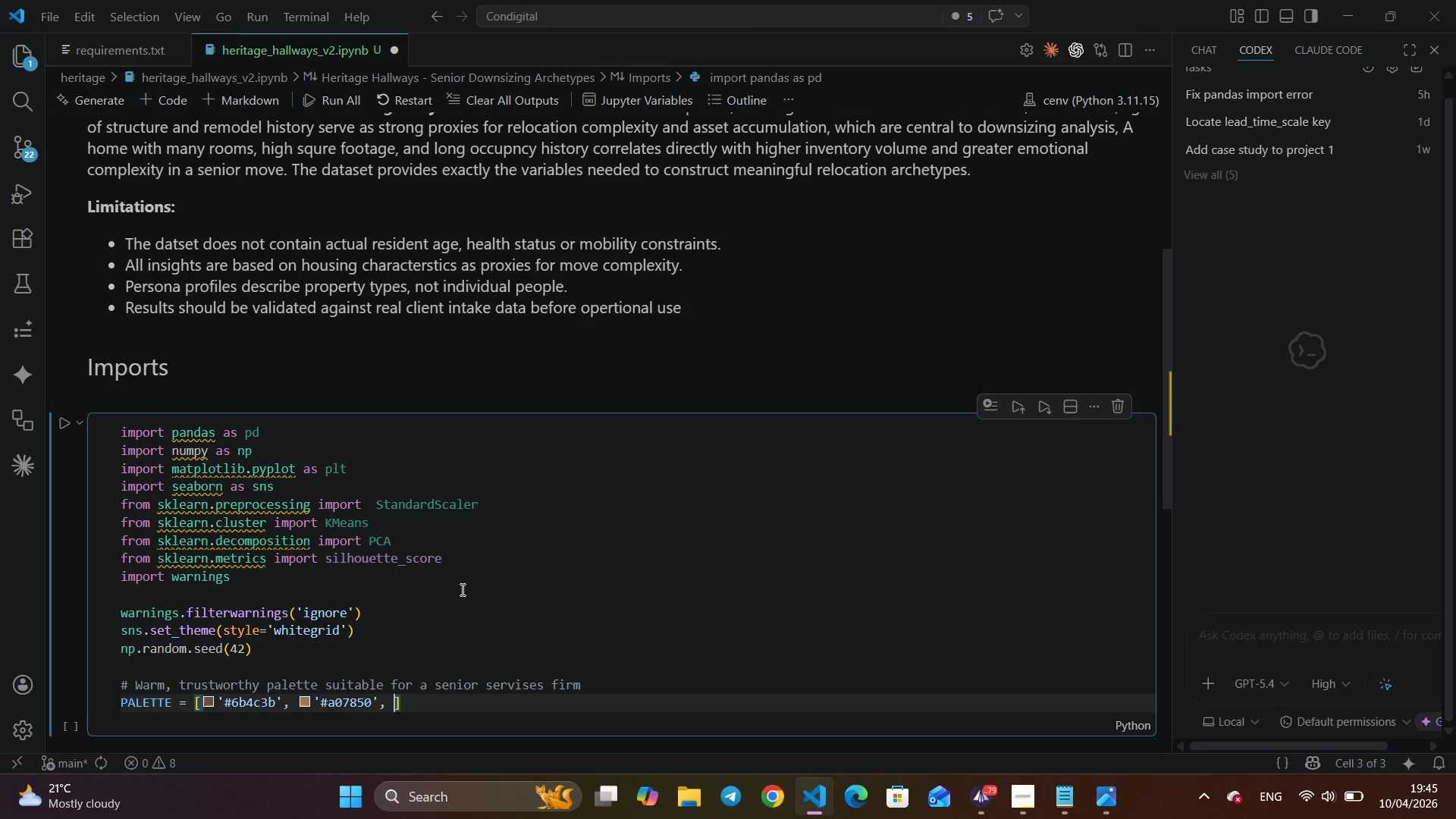 
key(Quote)
 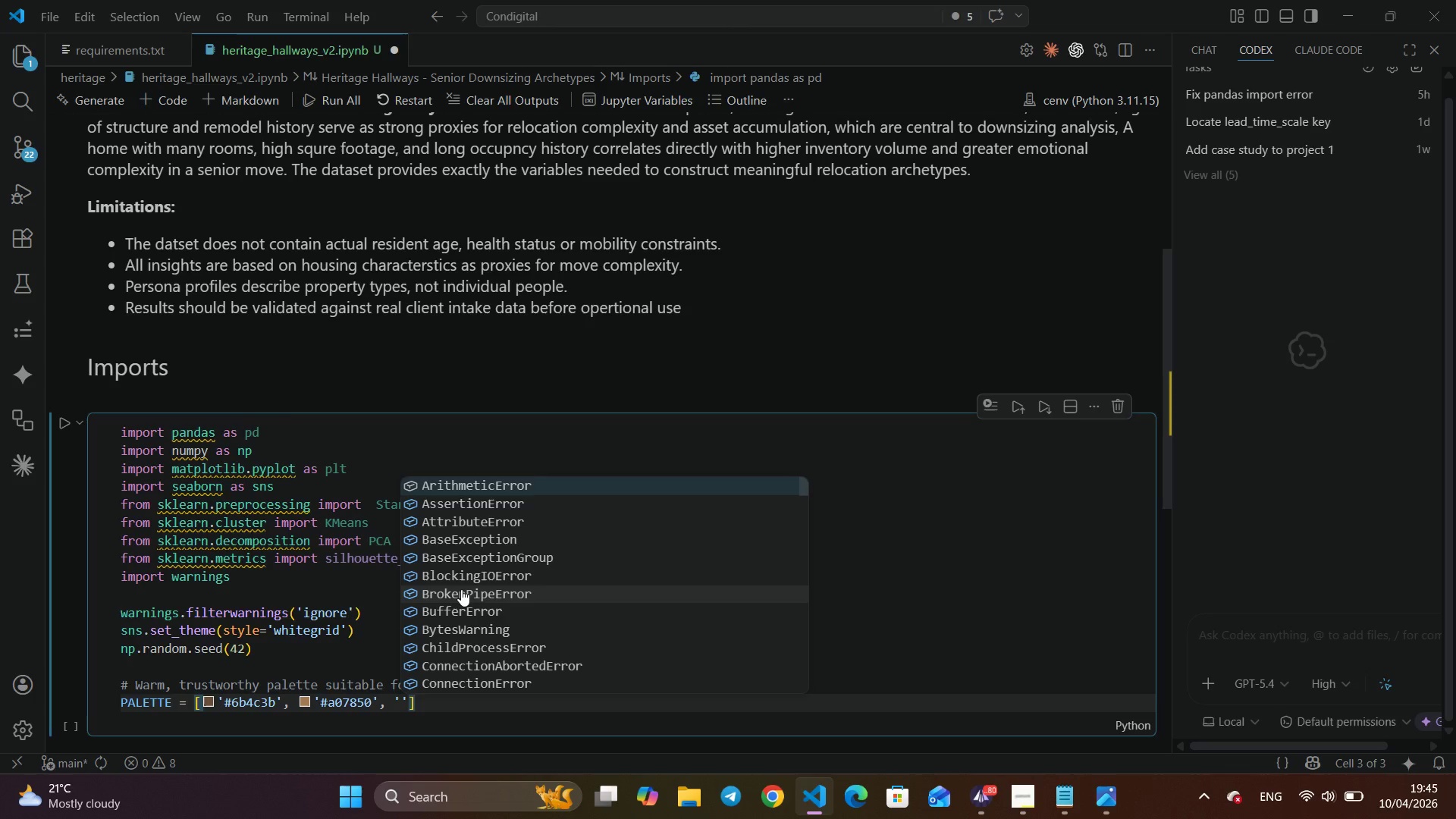 
hold_key(key=ShiftRight, duration=1.5)
 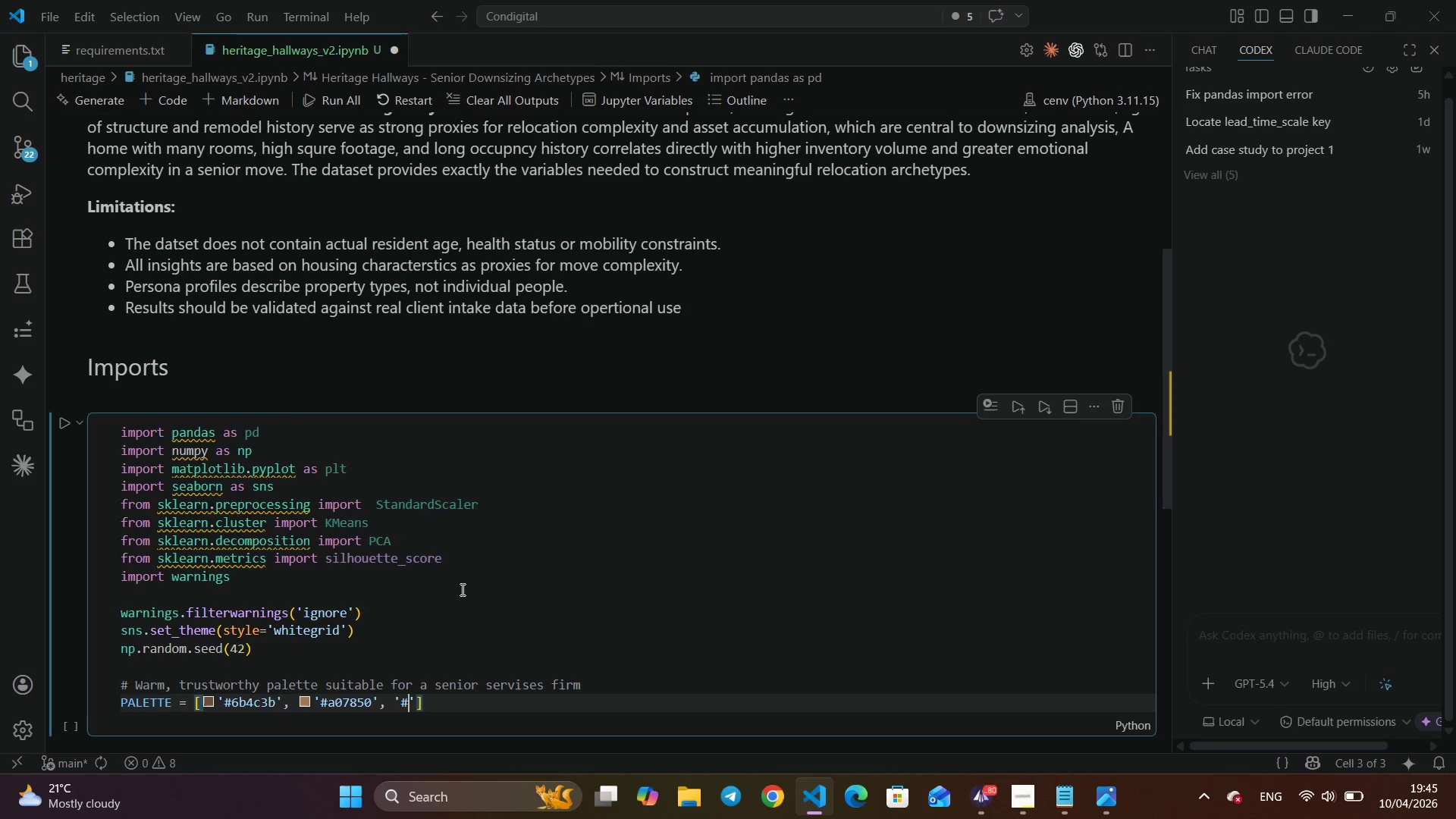 
type(#c9a87c)
 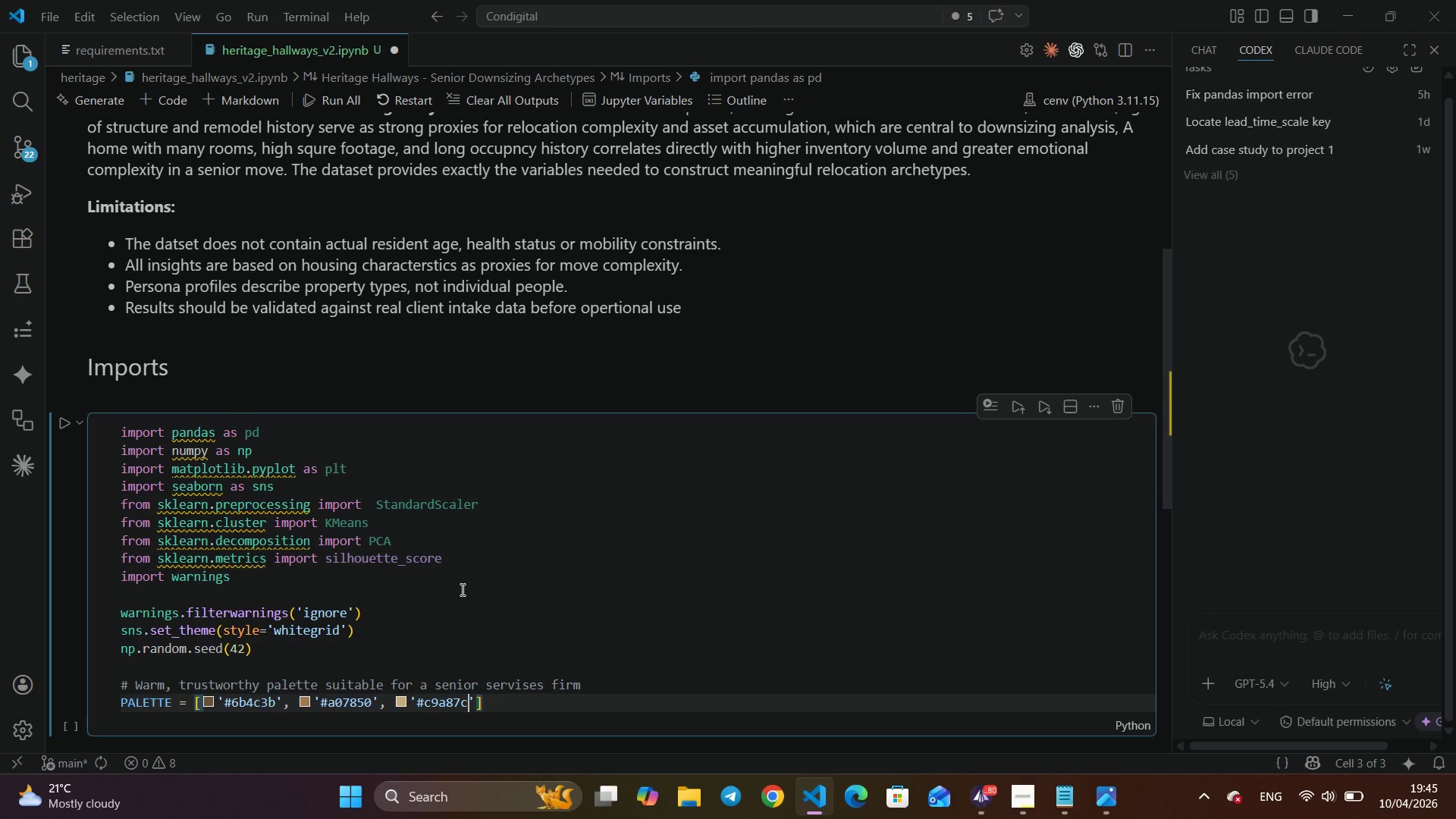 
key(ArrowRight)
 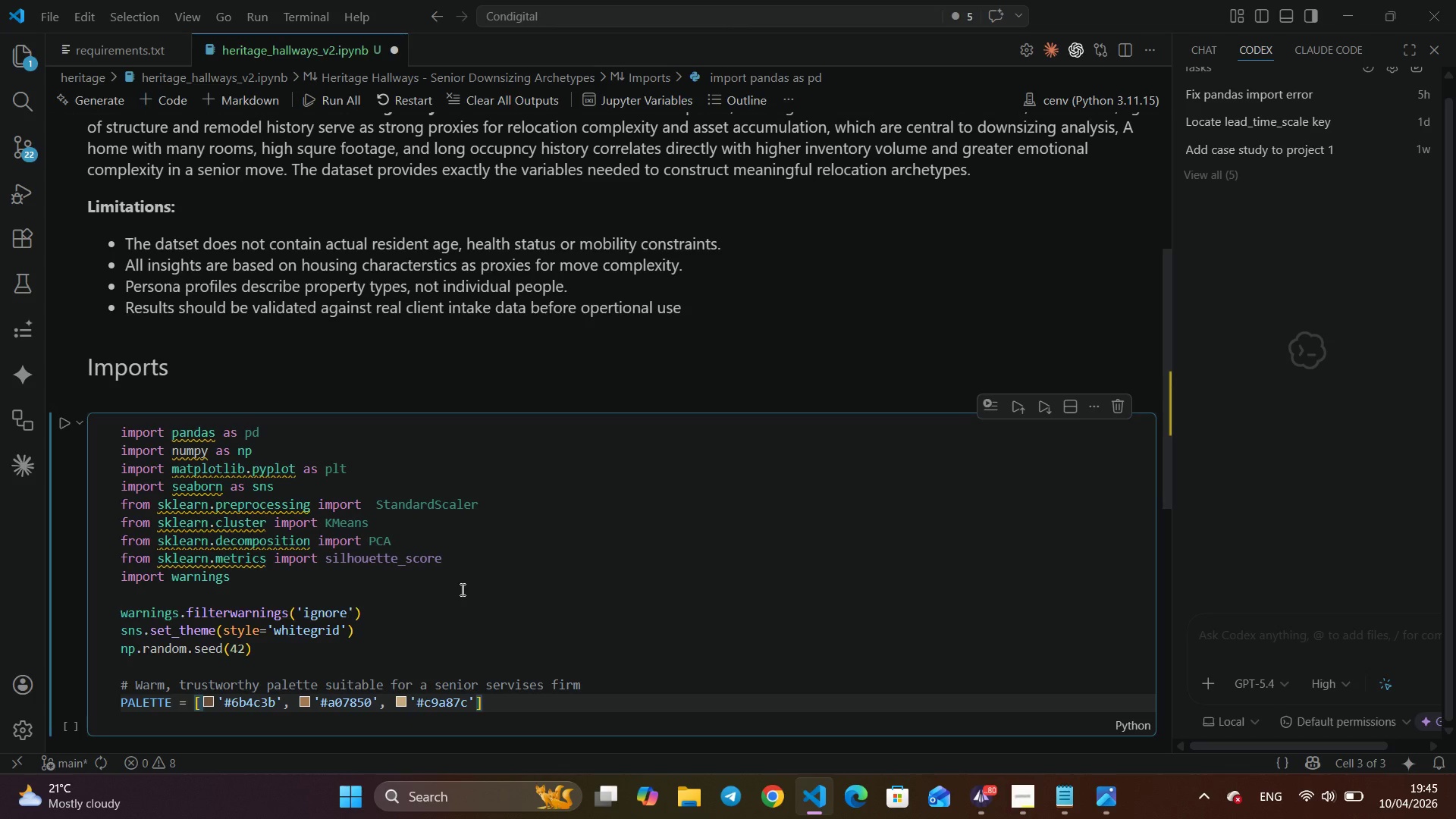 
key(Comma)
 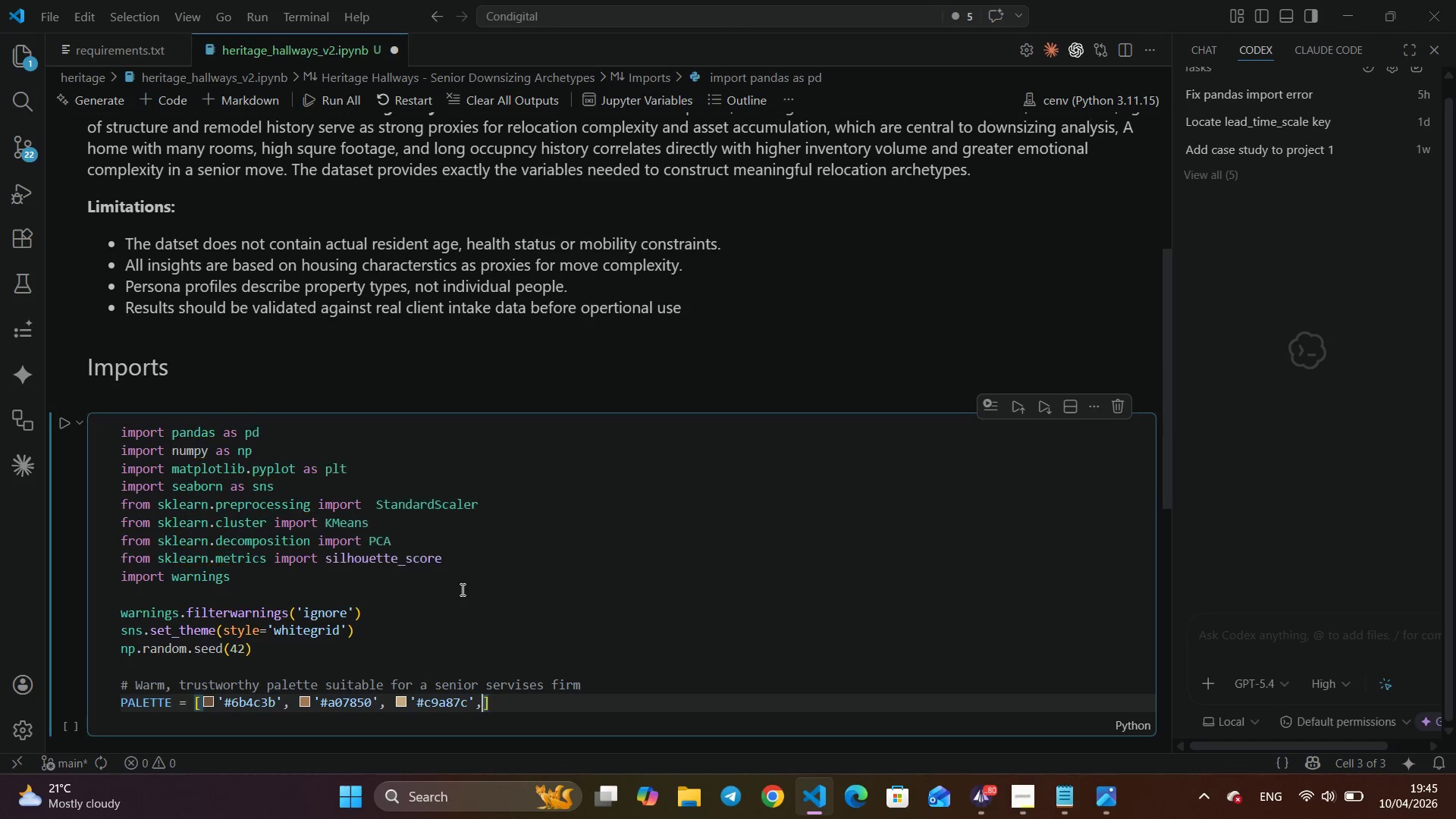 
key(Space)
 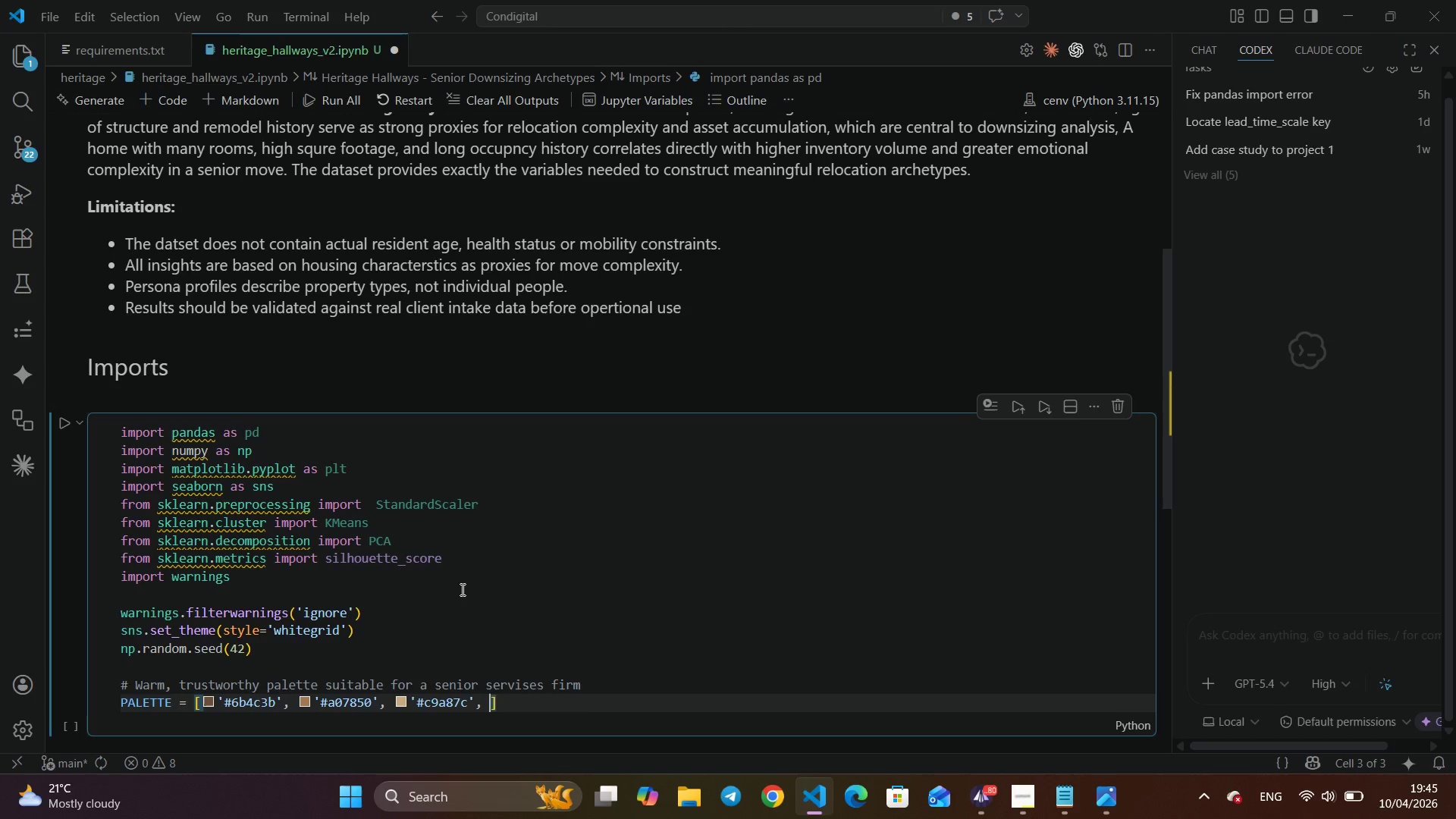 
key(Quote)
 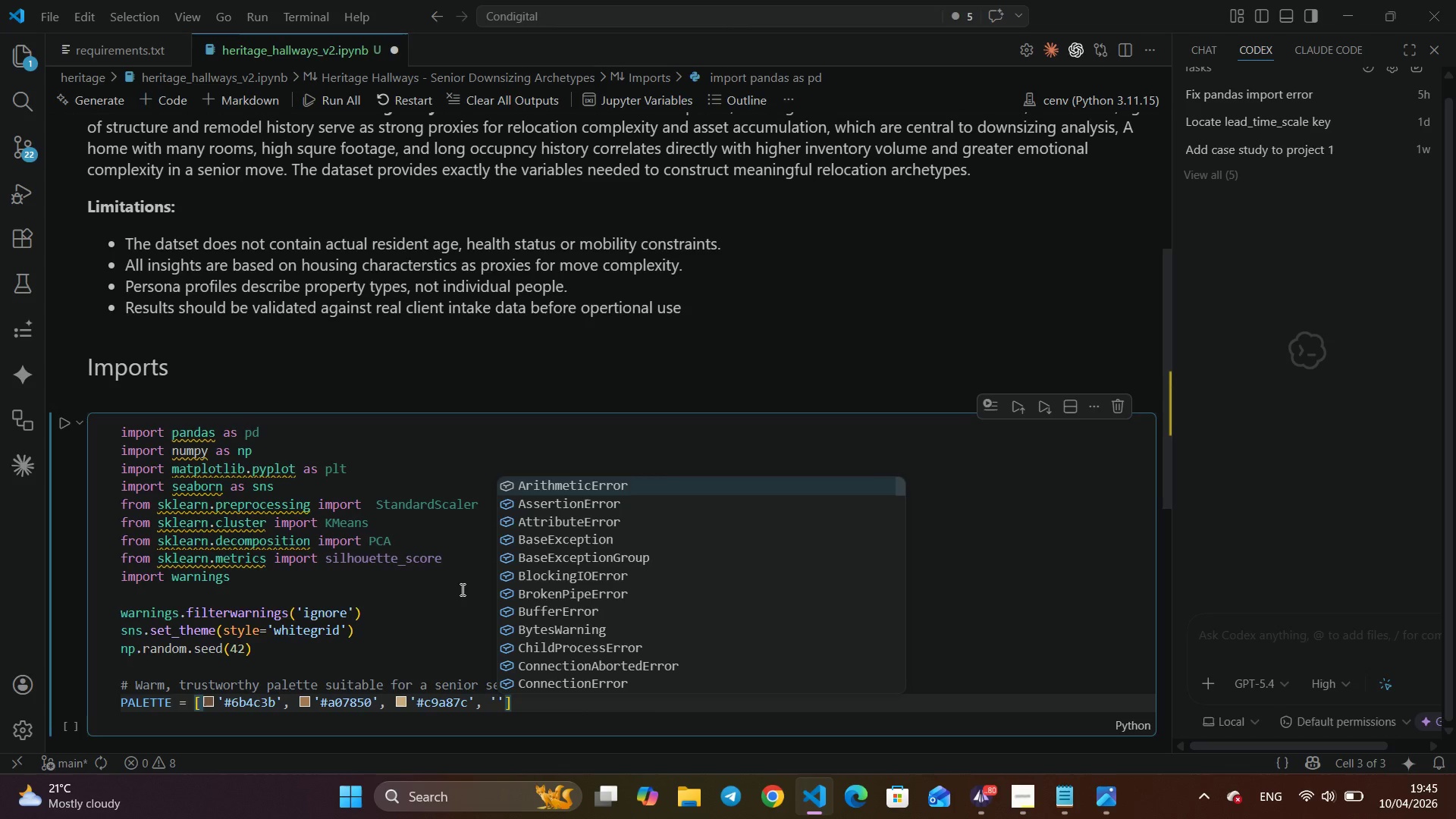 
key(Shift+3)
 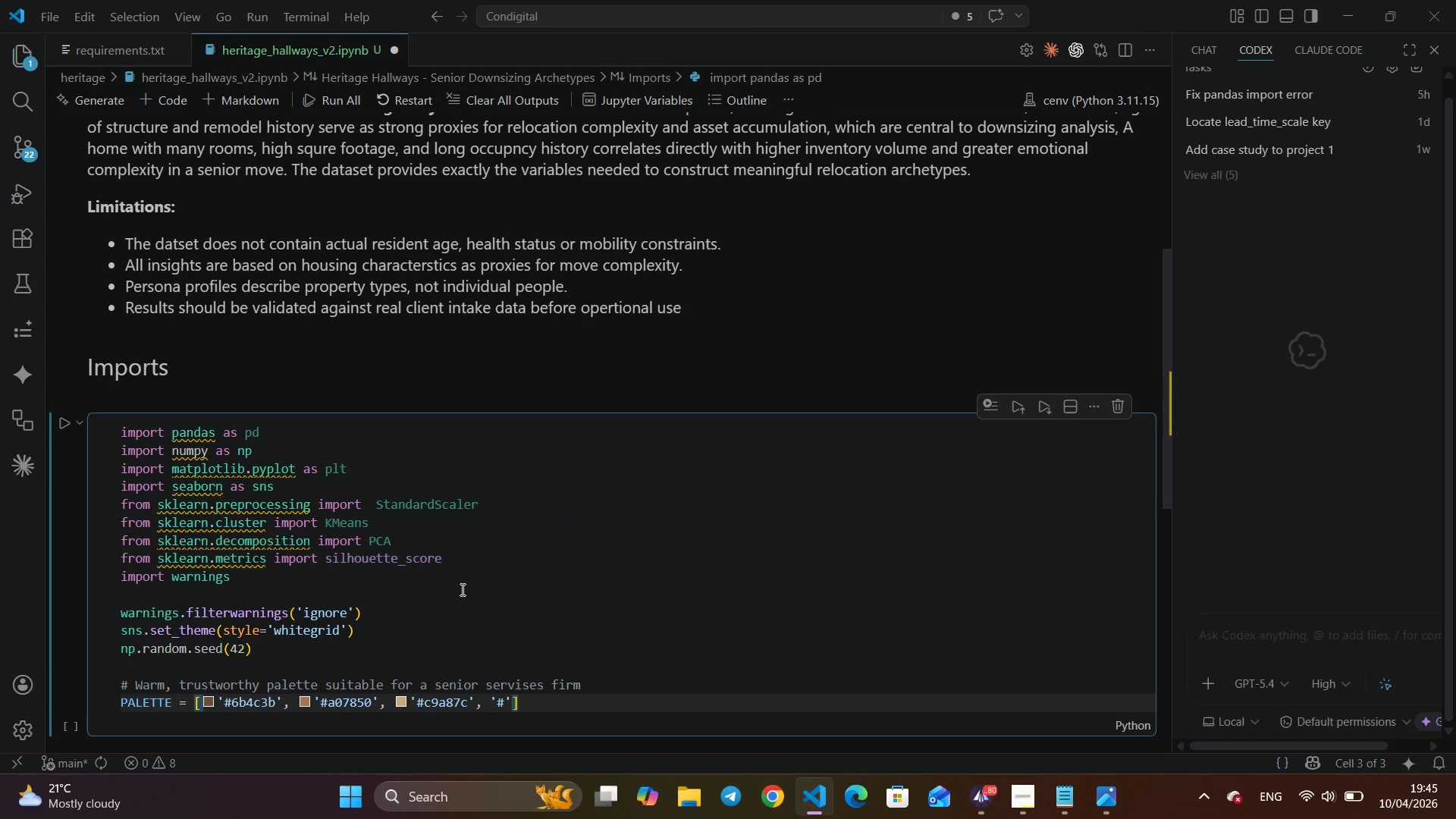 
key(Numpad7)
 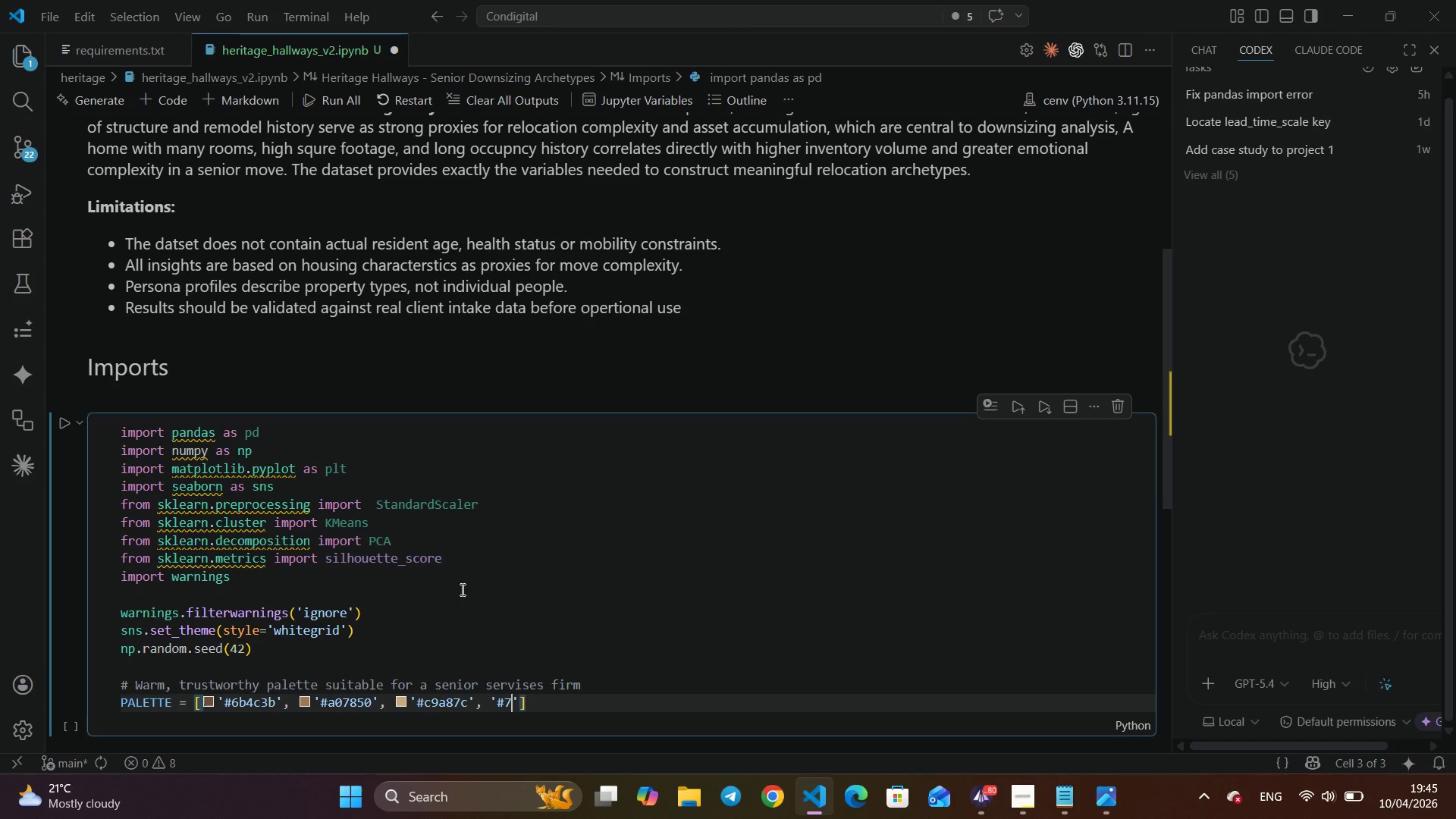 
key(A)
 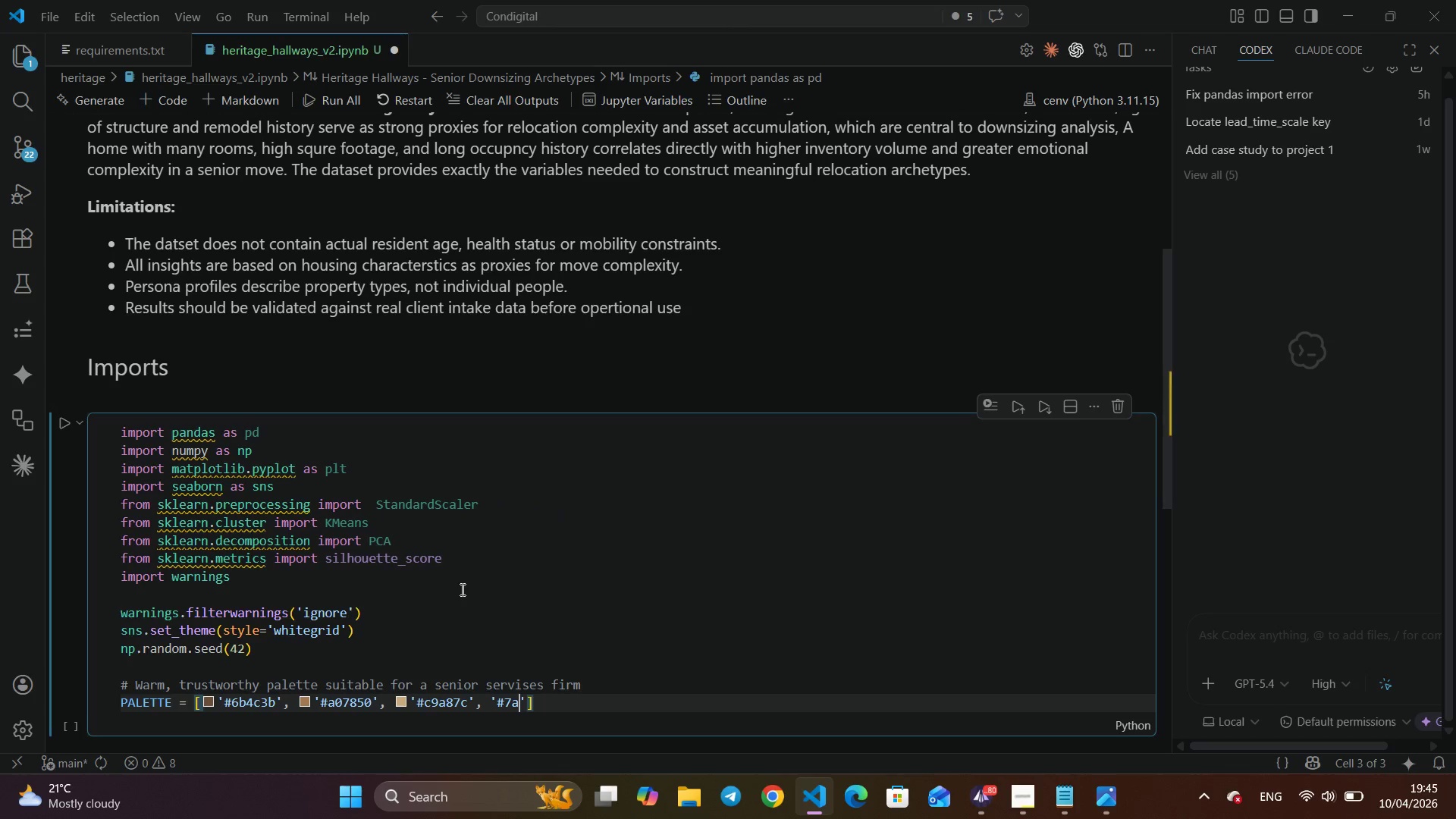 
key(Numpad9)
 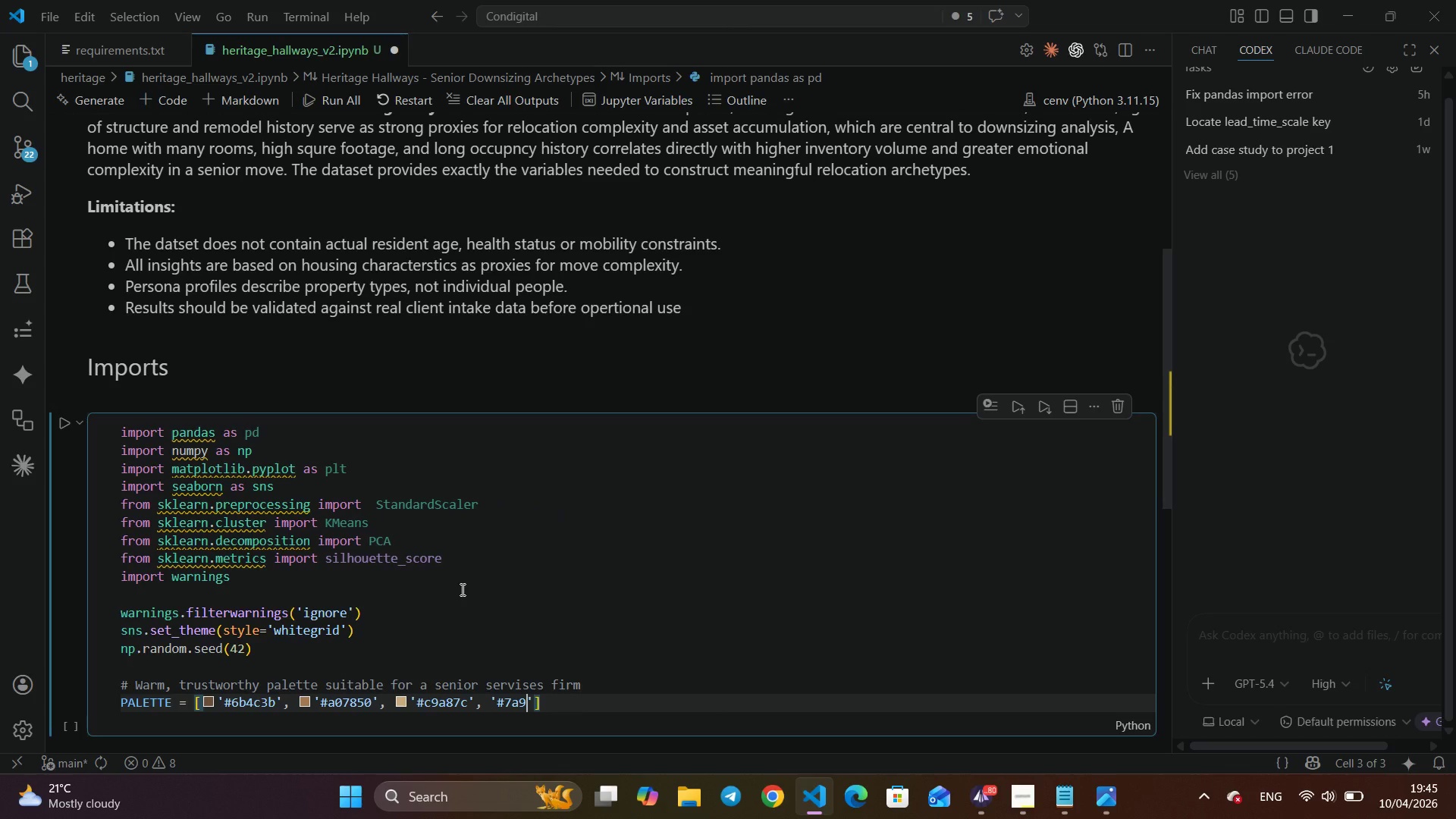 
key(B)
 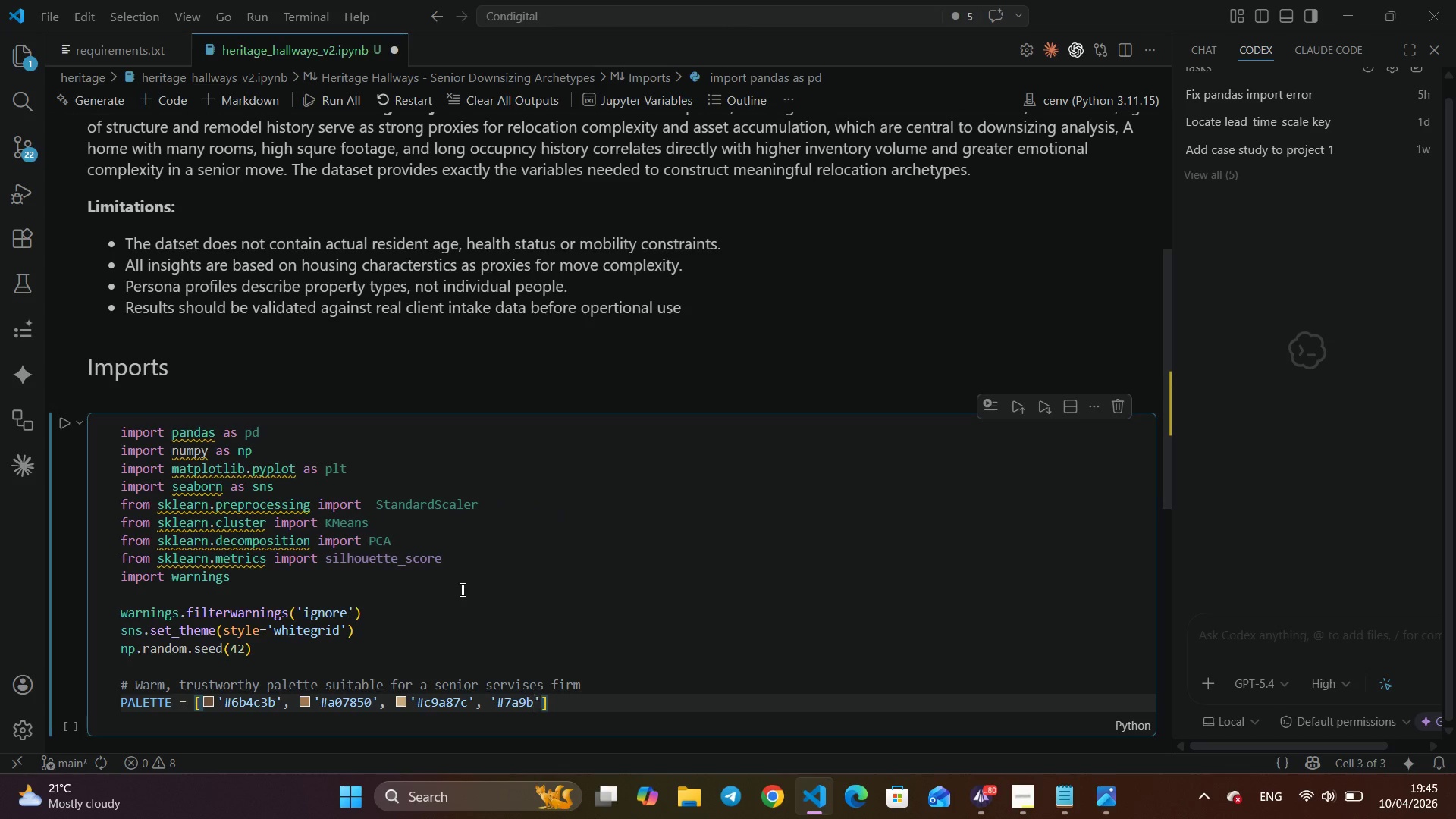 
key(Numpad8)
 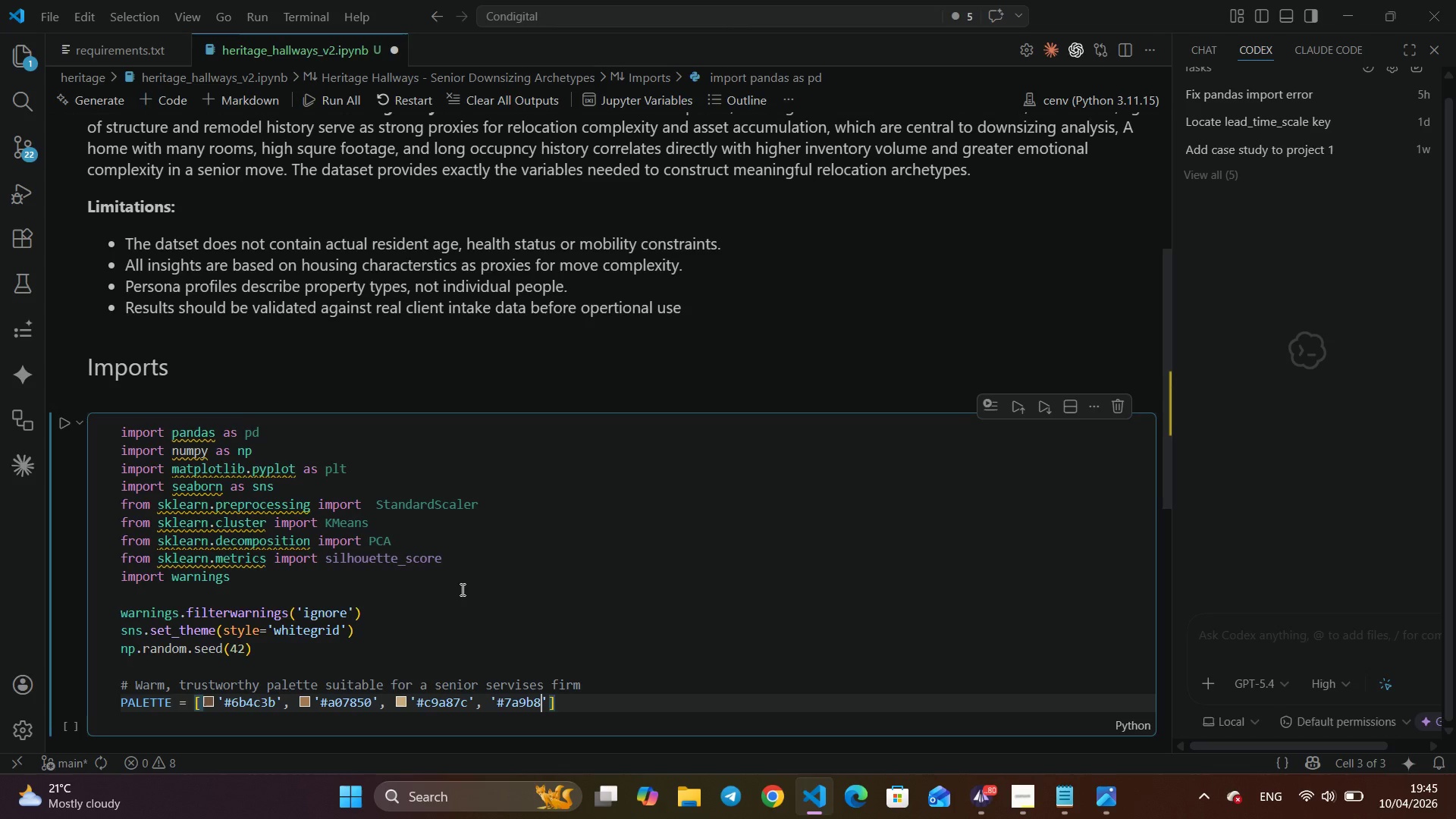 
key(A)
 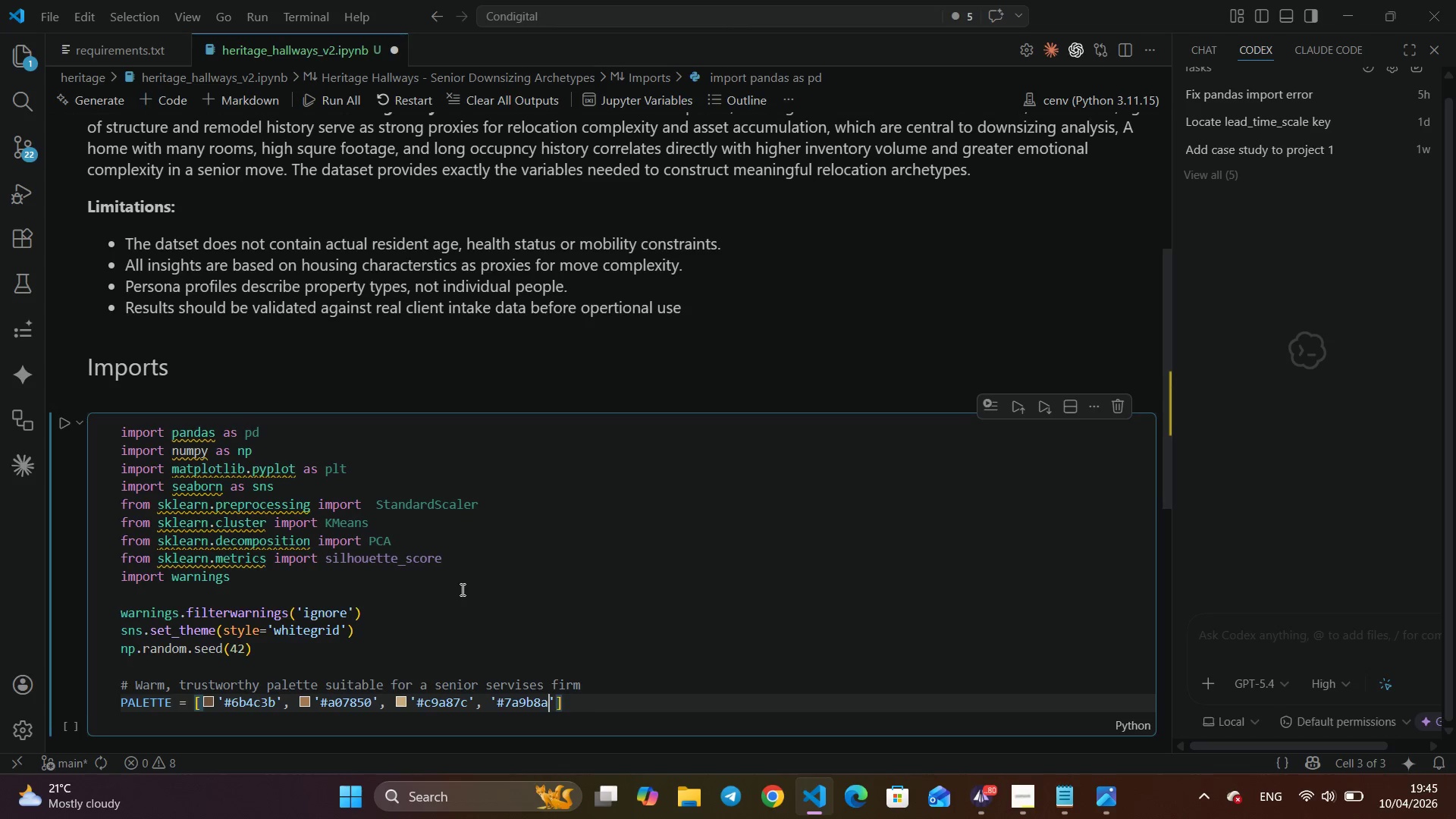 
key(ArrowRight)
 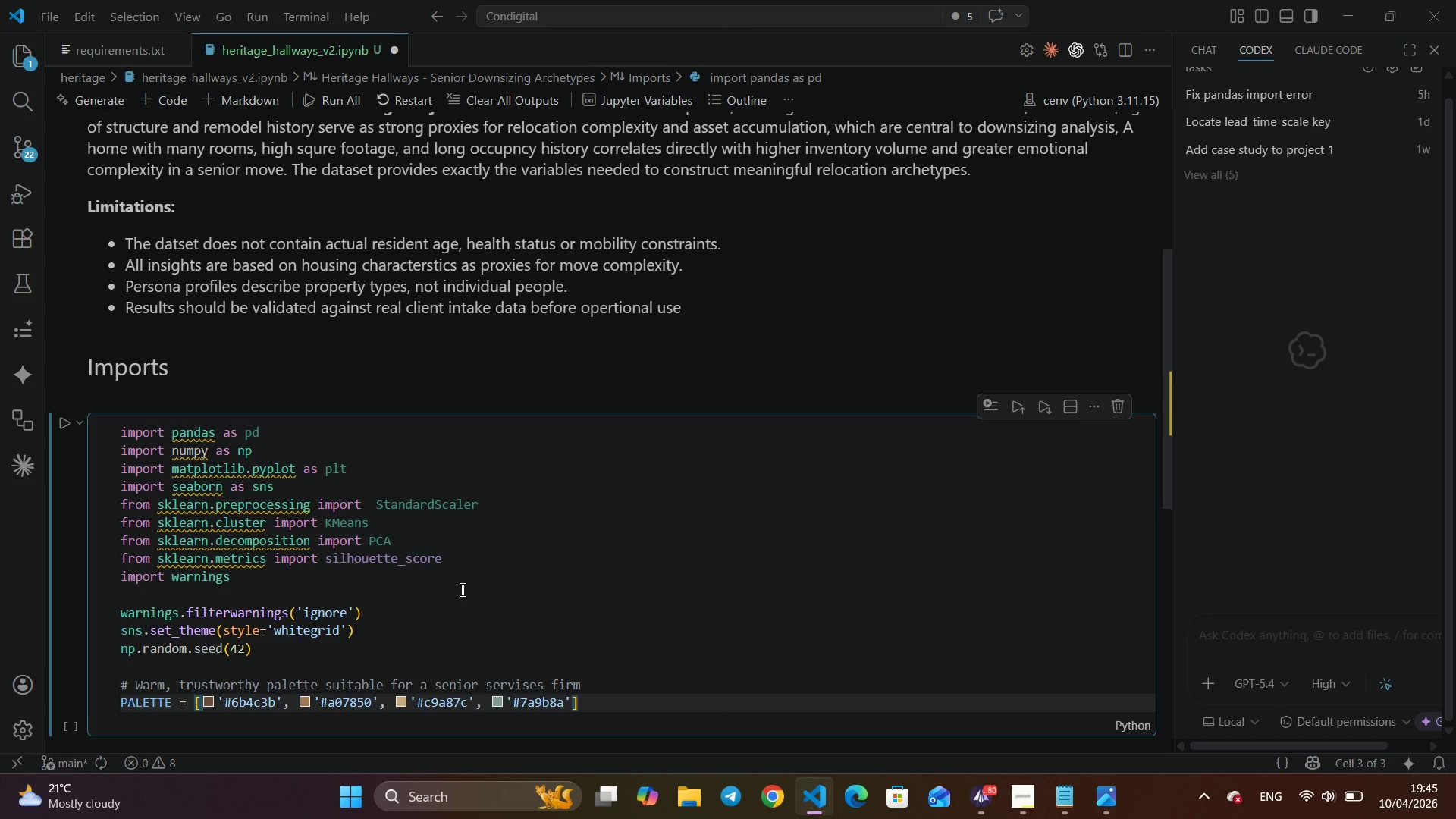 
key(Comma)
 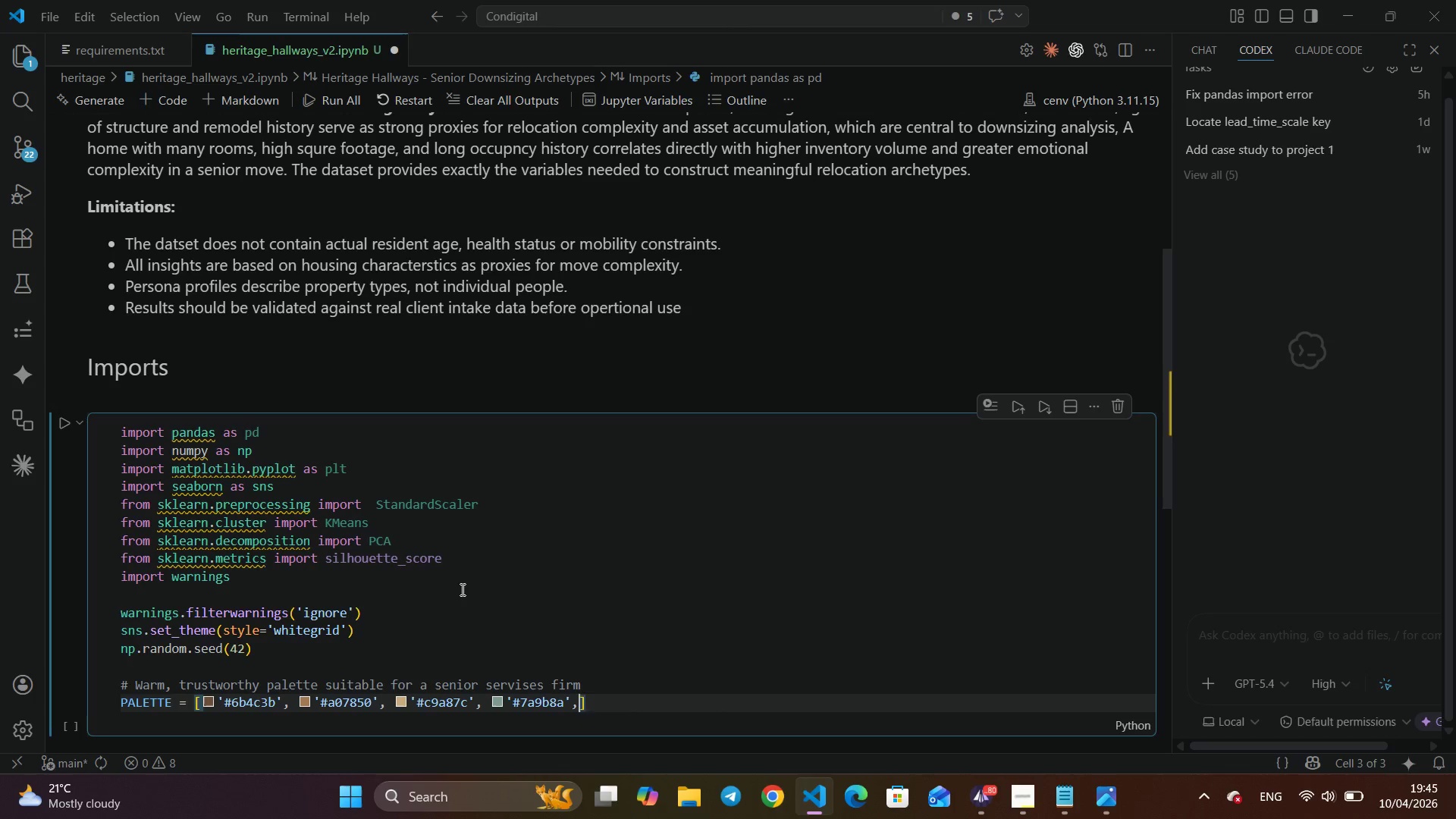 
key(Space)
 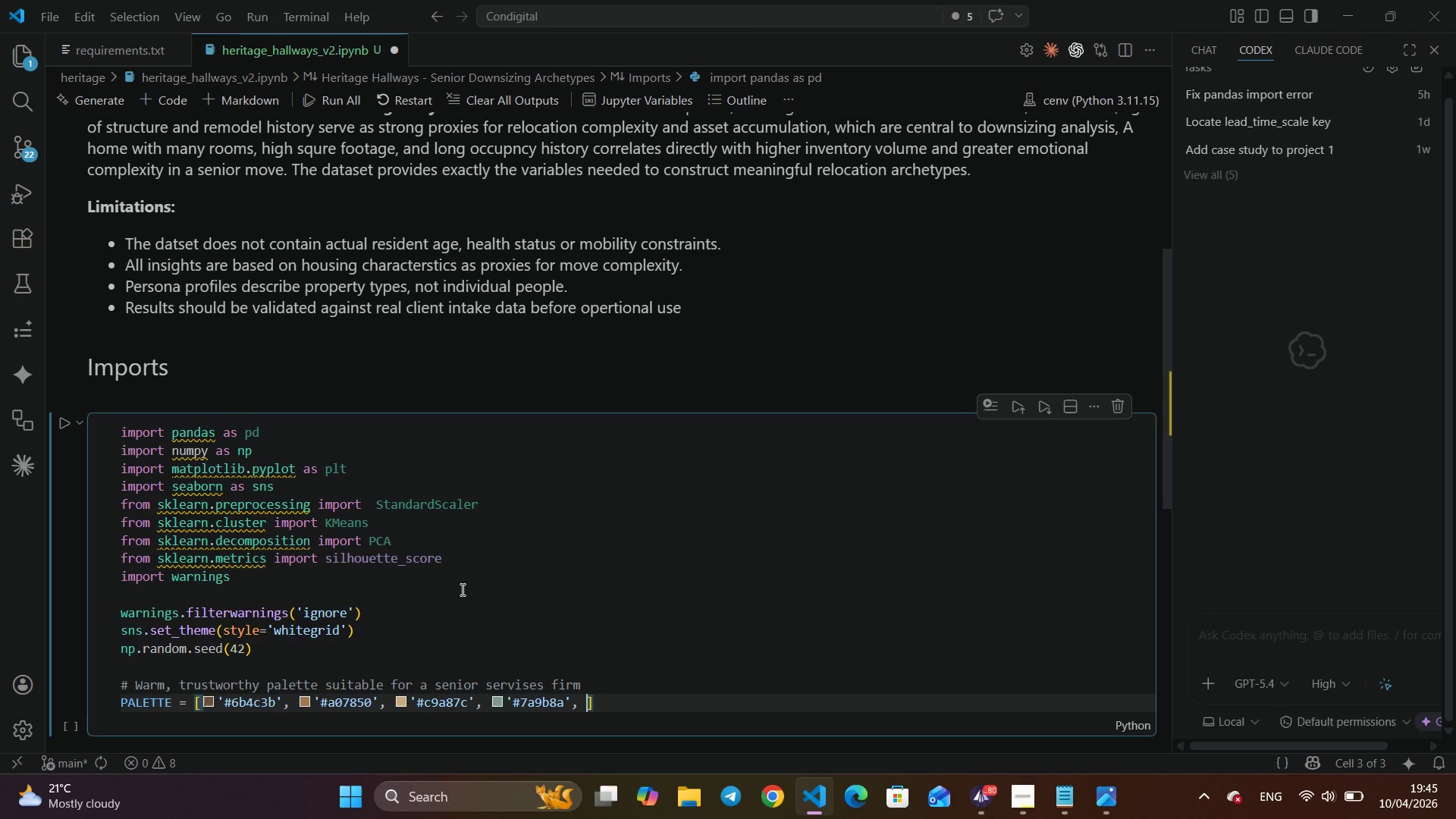 
key(Quote)
 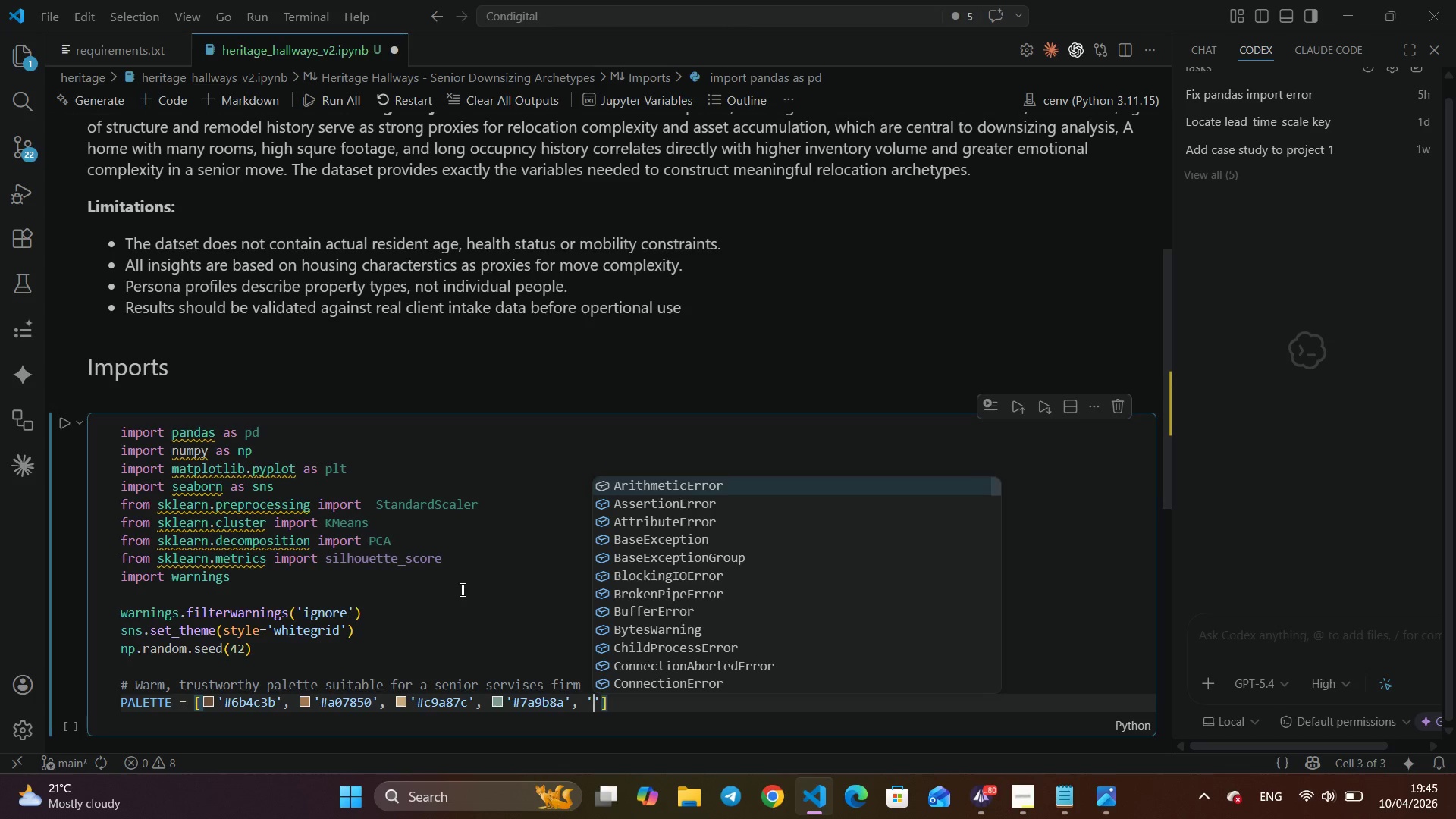 
key(Shift+3)
 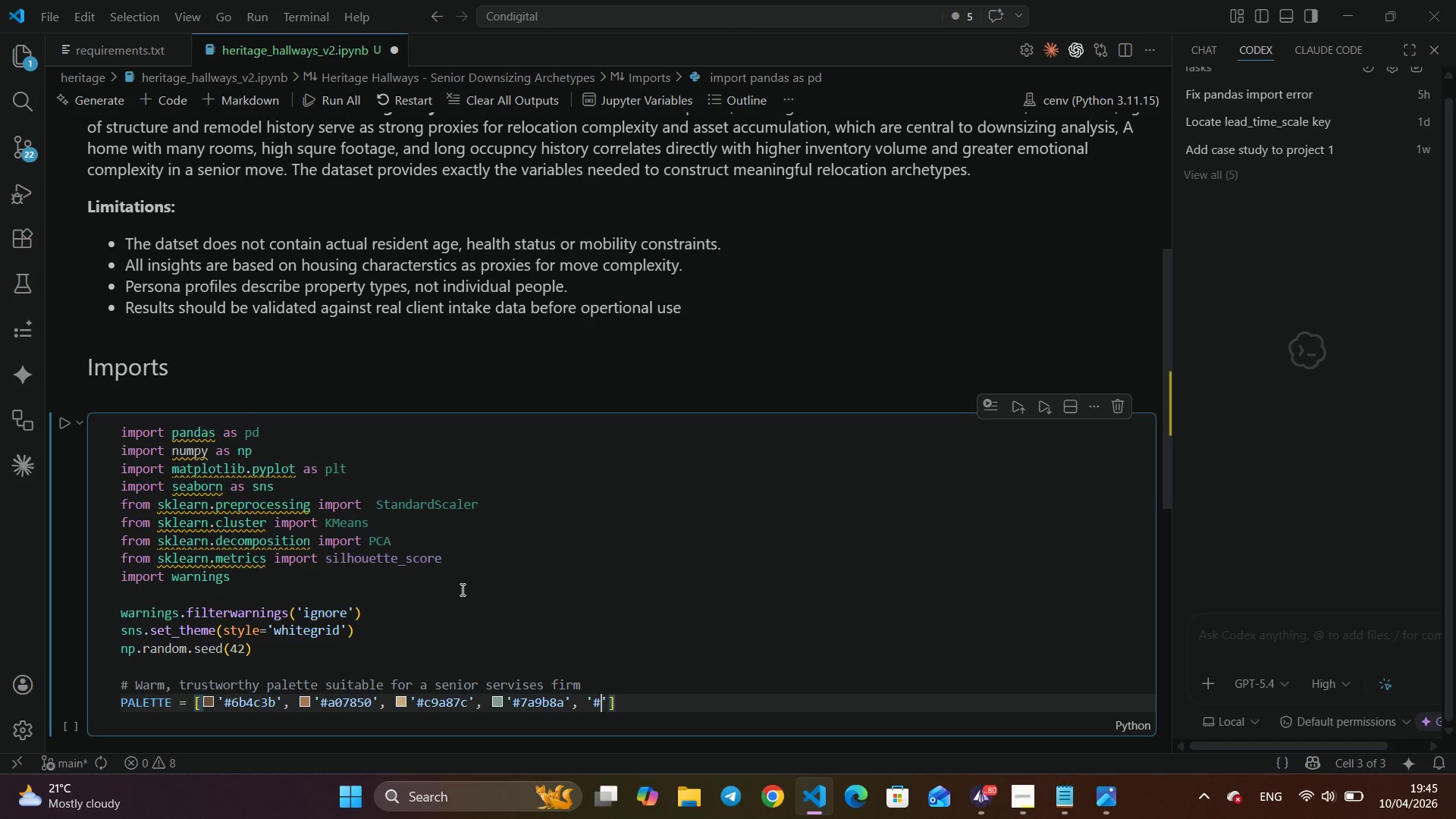 
key(Numpad4)
 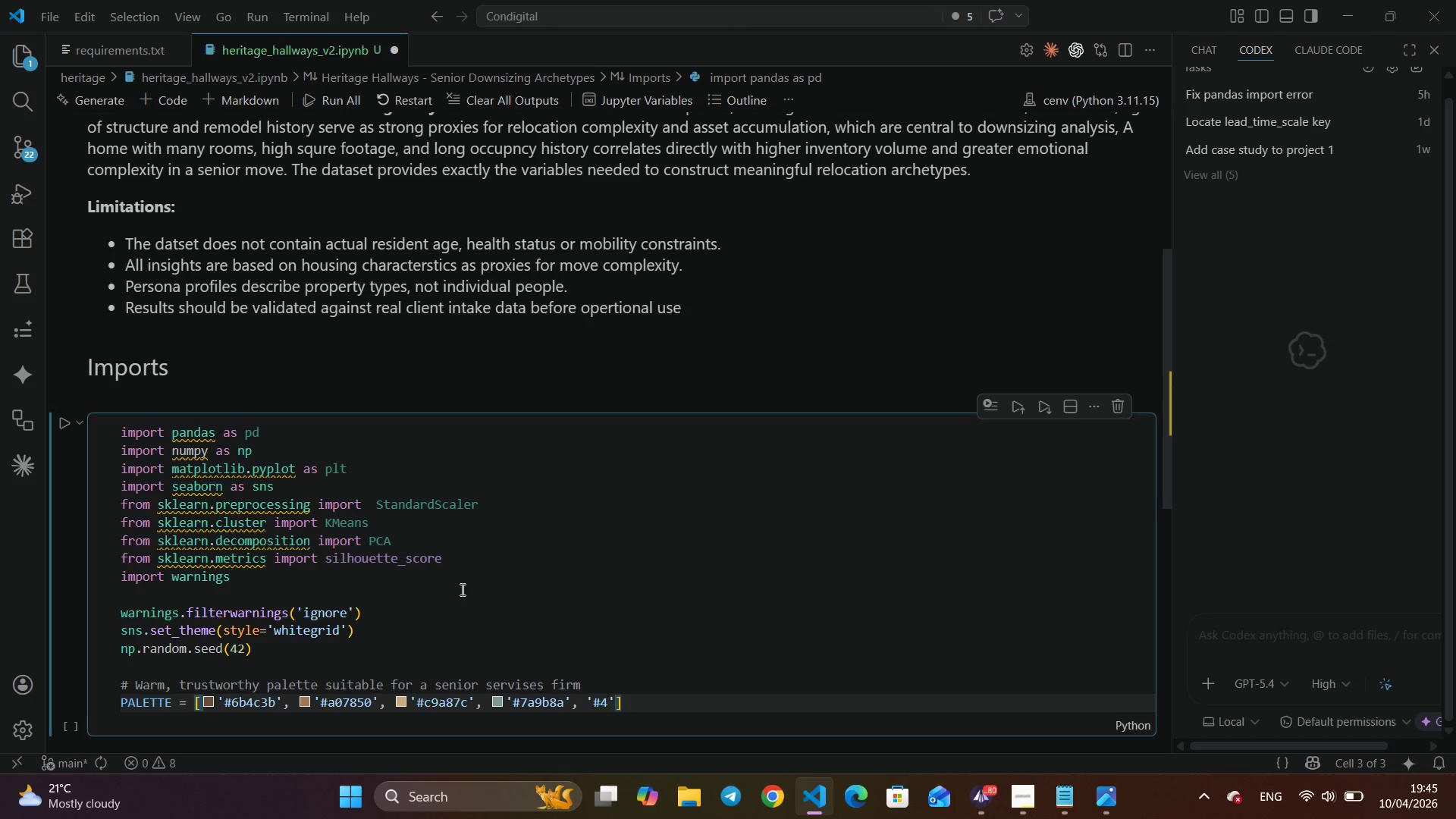 
key(A)
 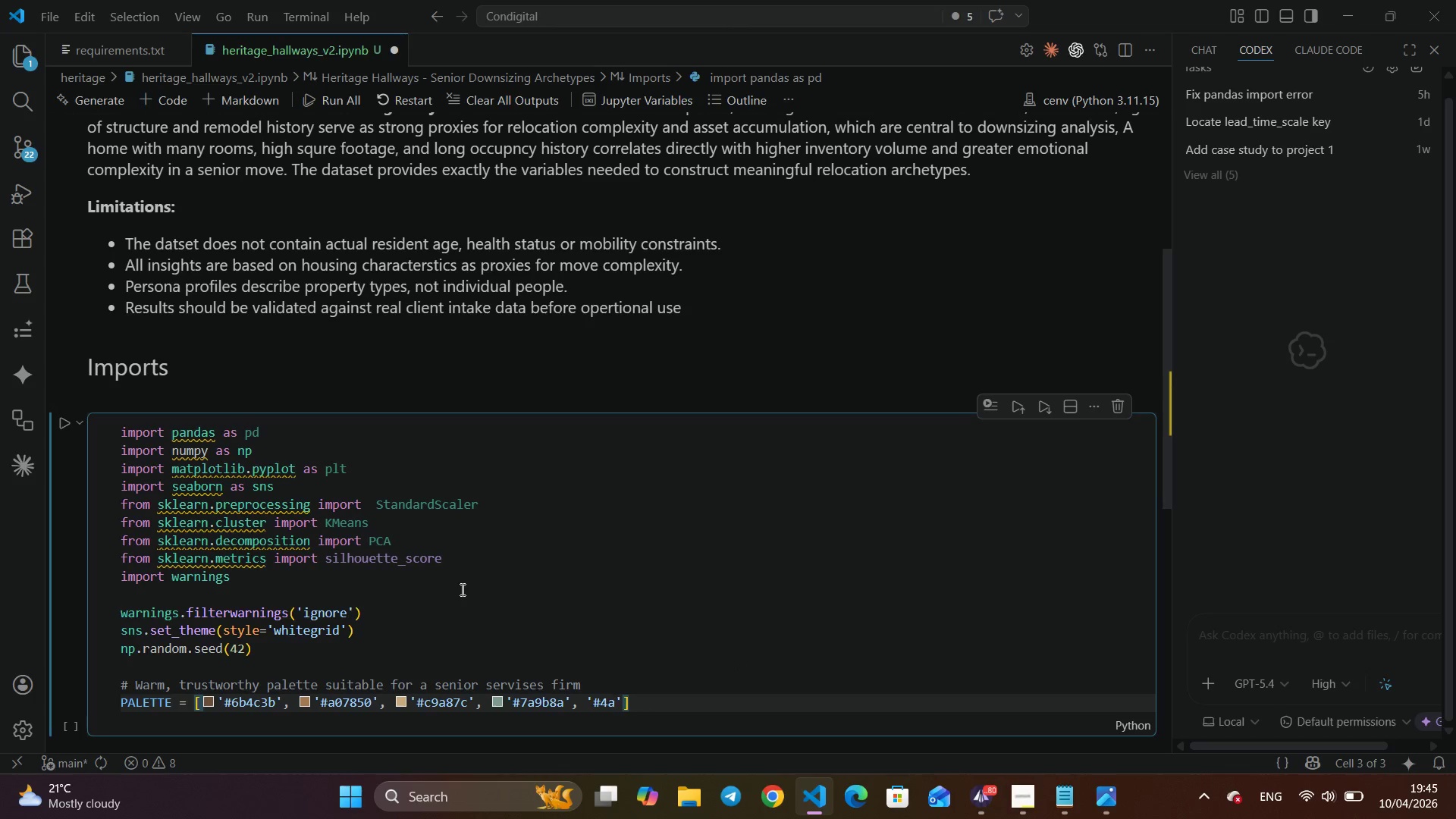 
key(Numpad7)
 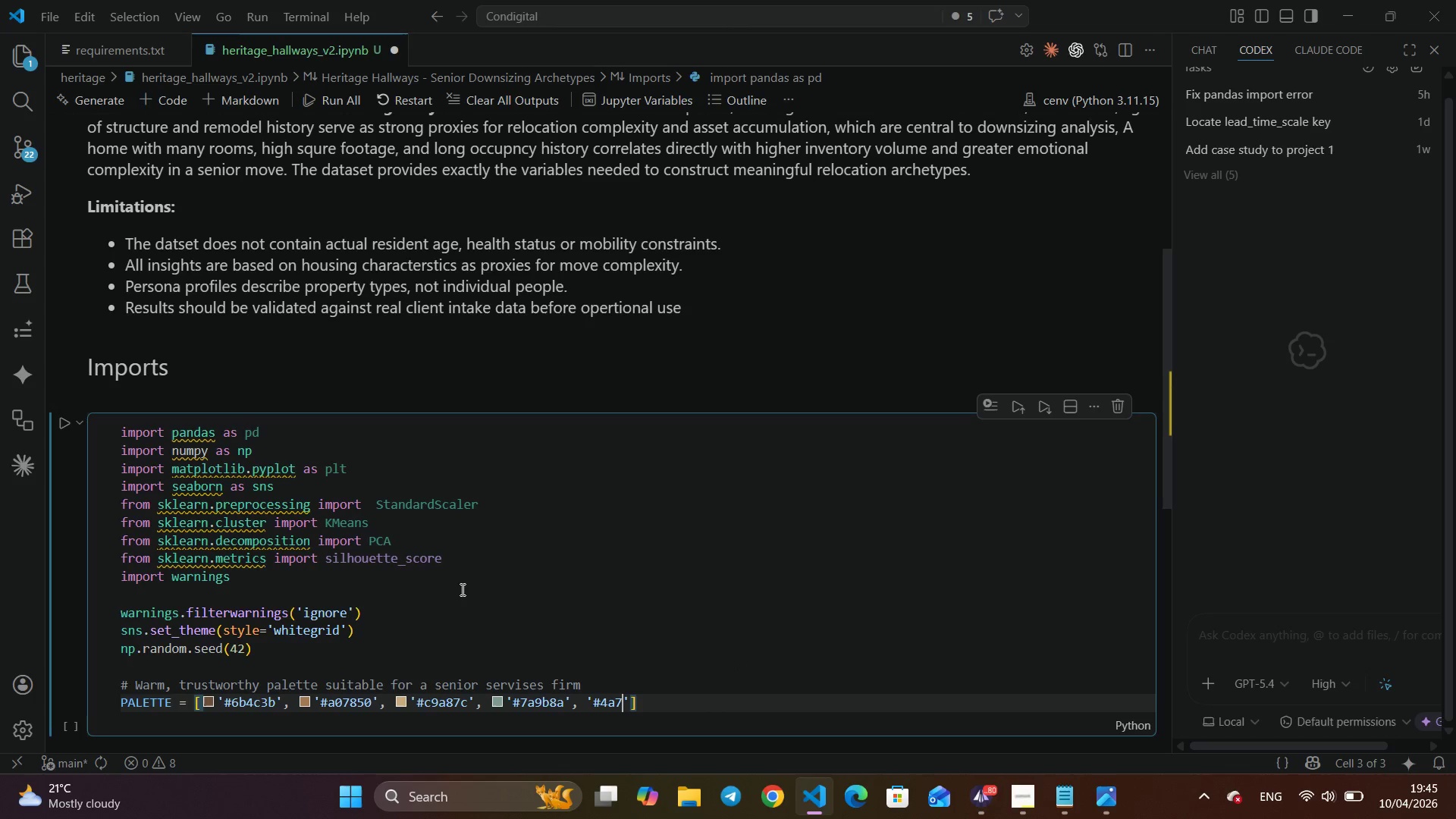 
key(C)
 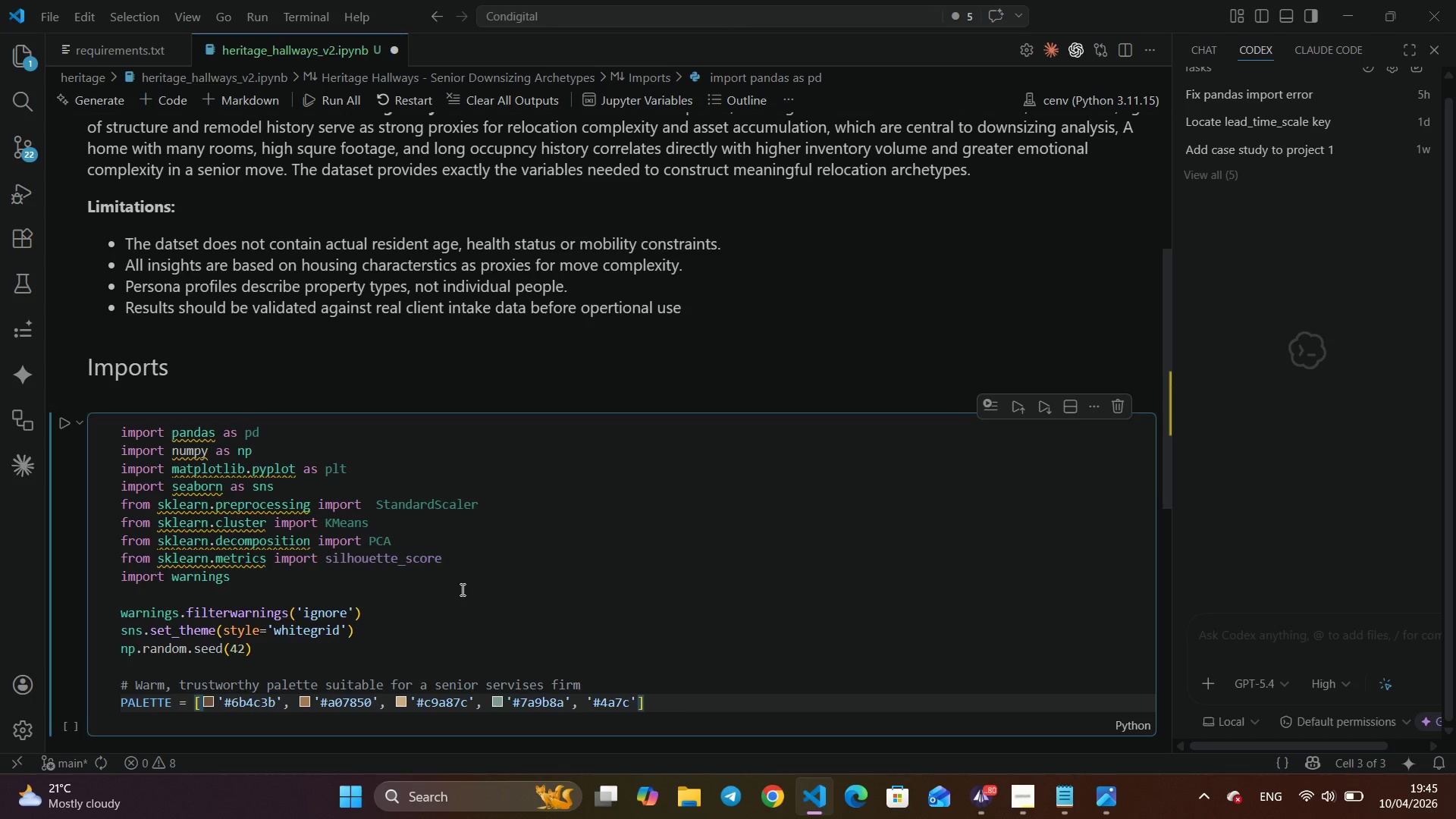 
key(Numpad6)
 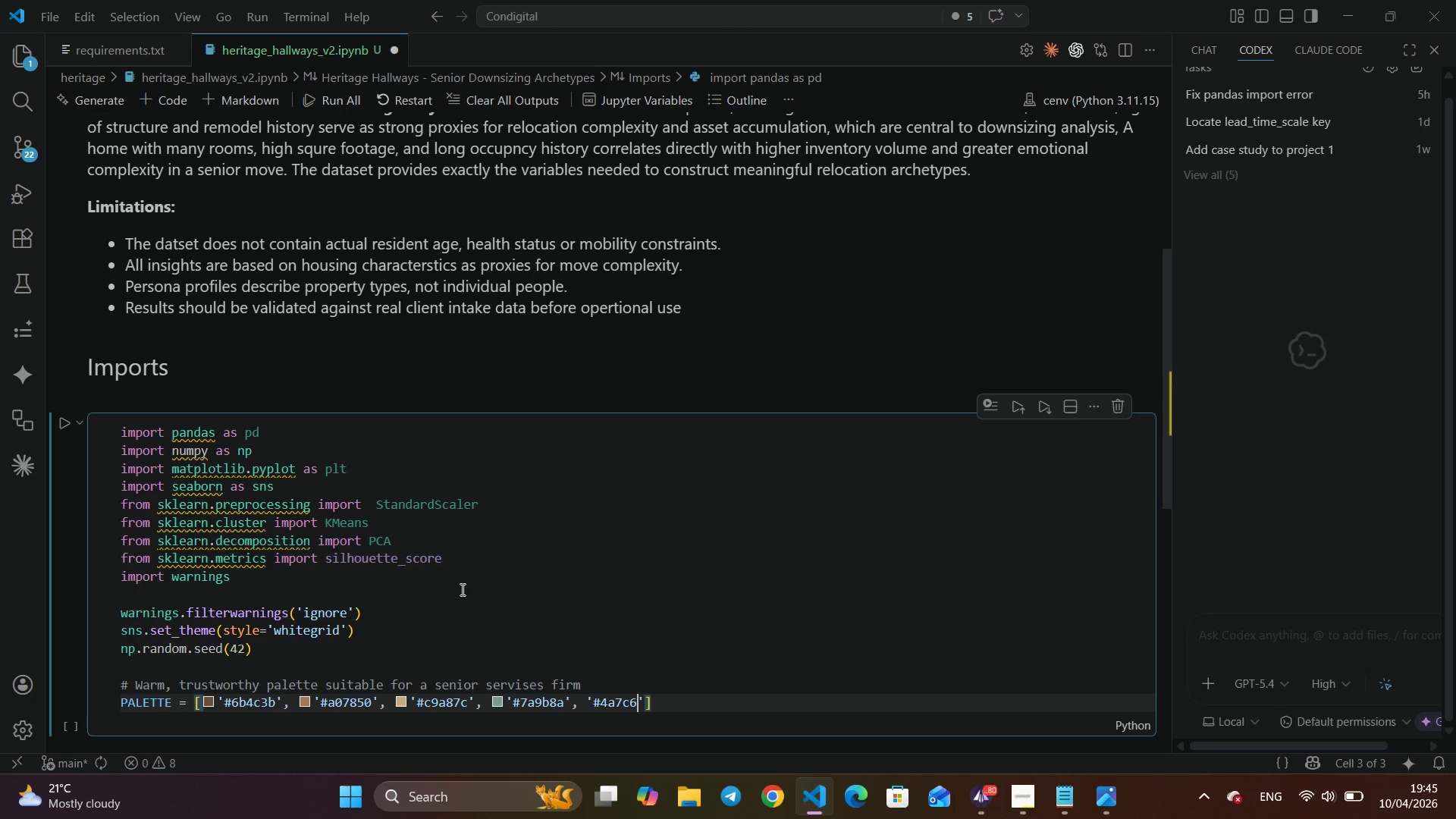 
key(F)
 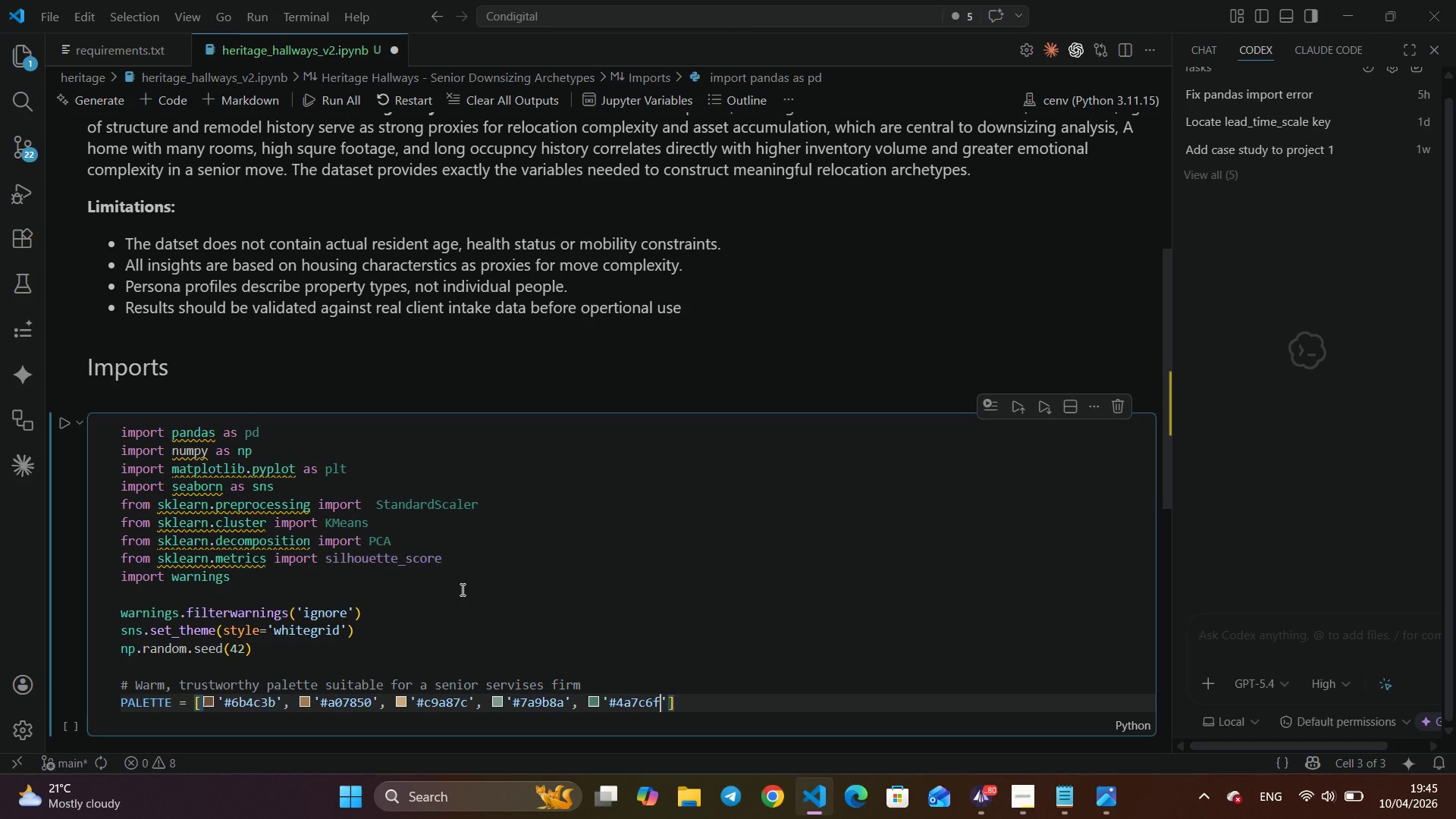 
wait(8.02)
 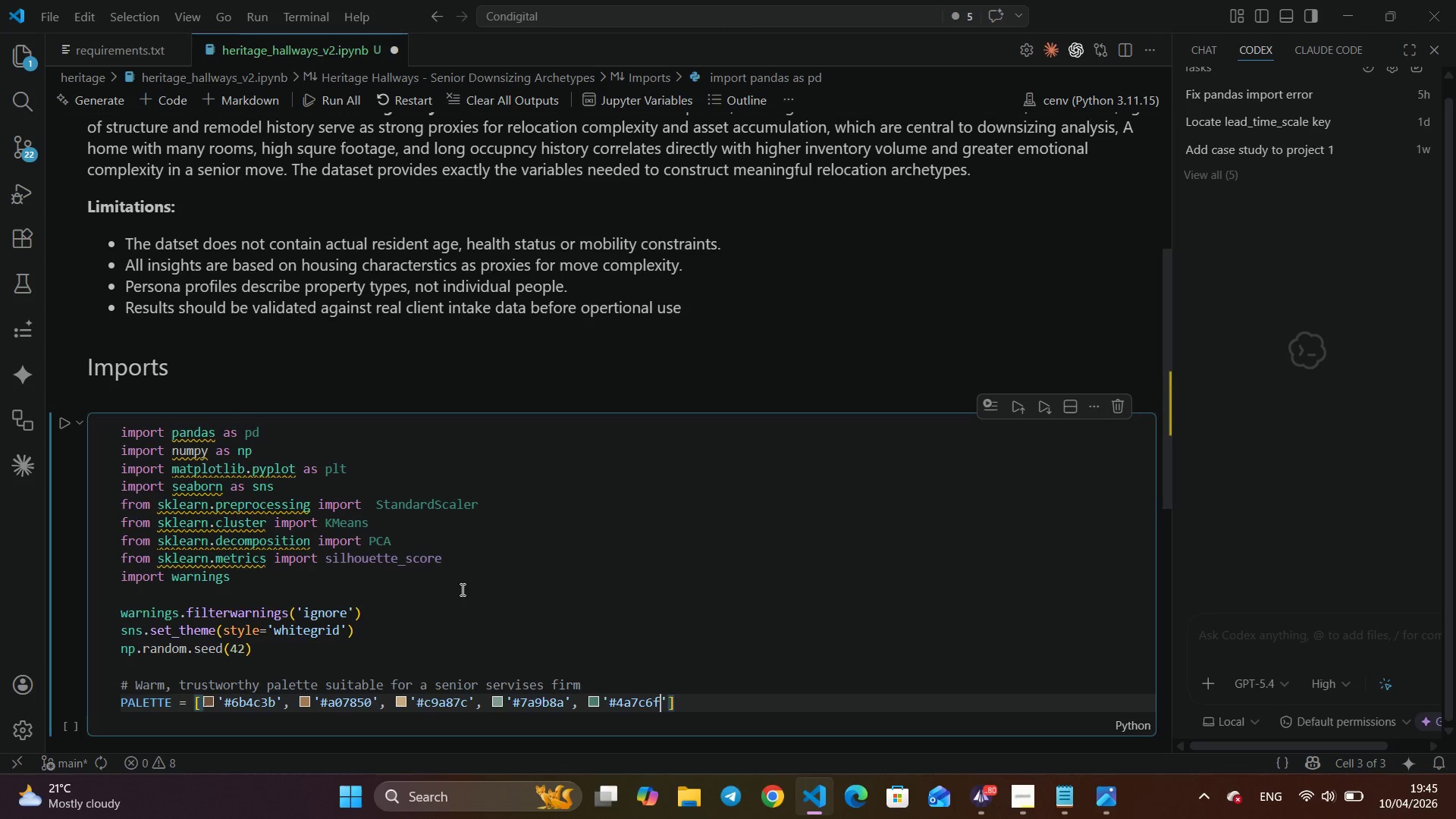 
left_click([710, 711])
 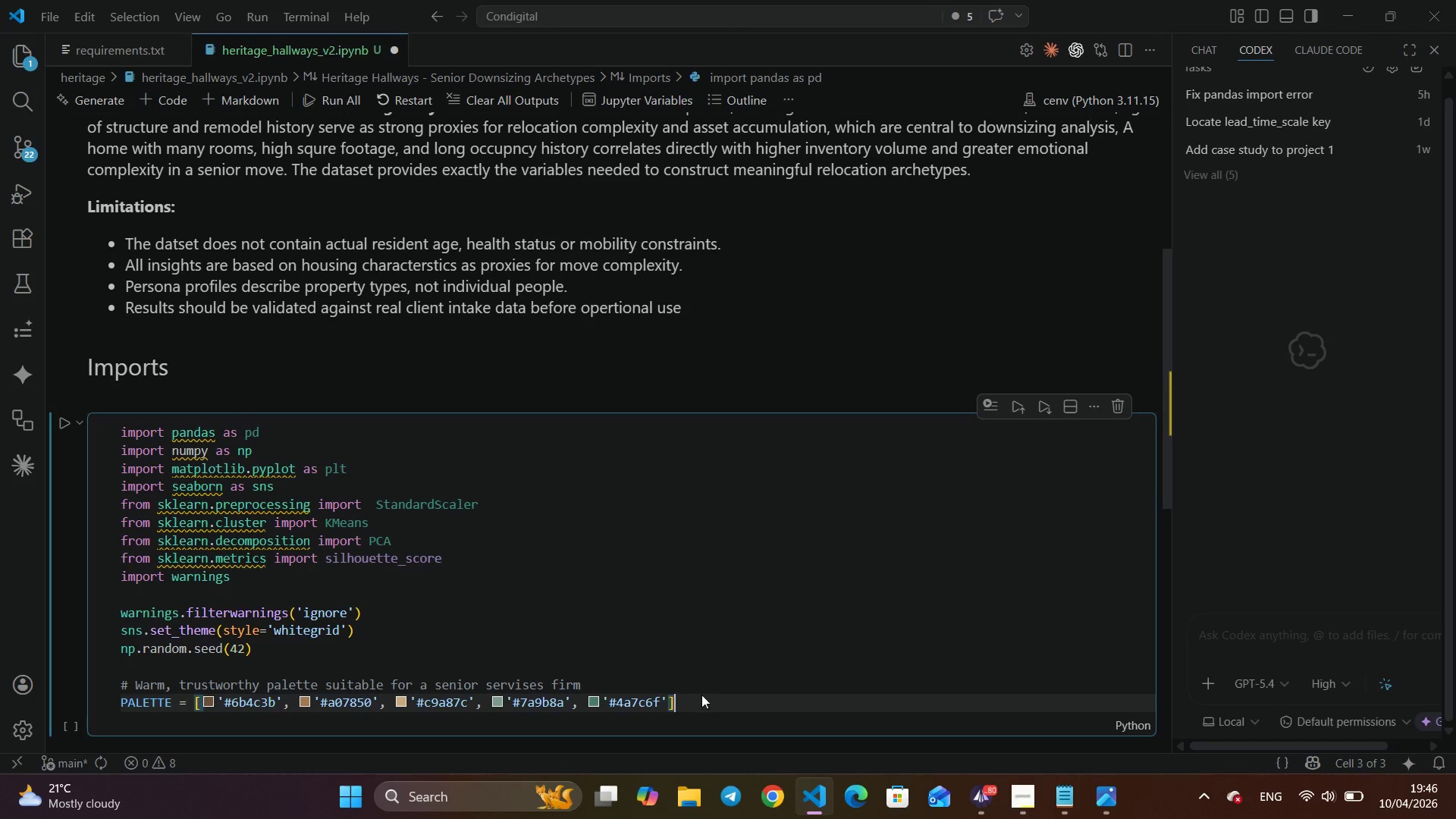 
scroll: coordinate [697, 690], scroll_direction: down, amount: 11.0
 